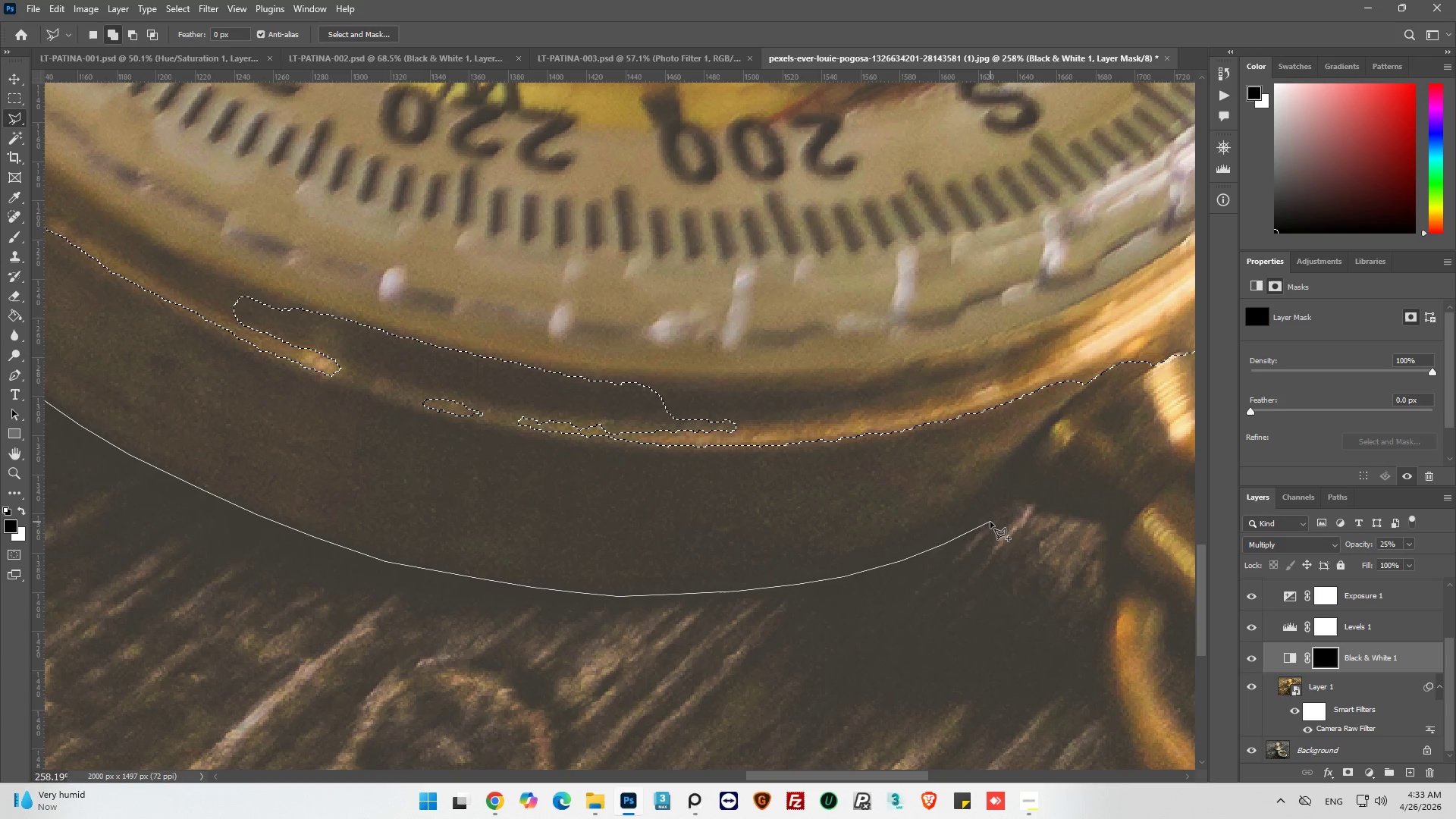 
left_click([991, 522])
 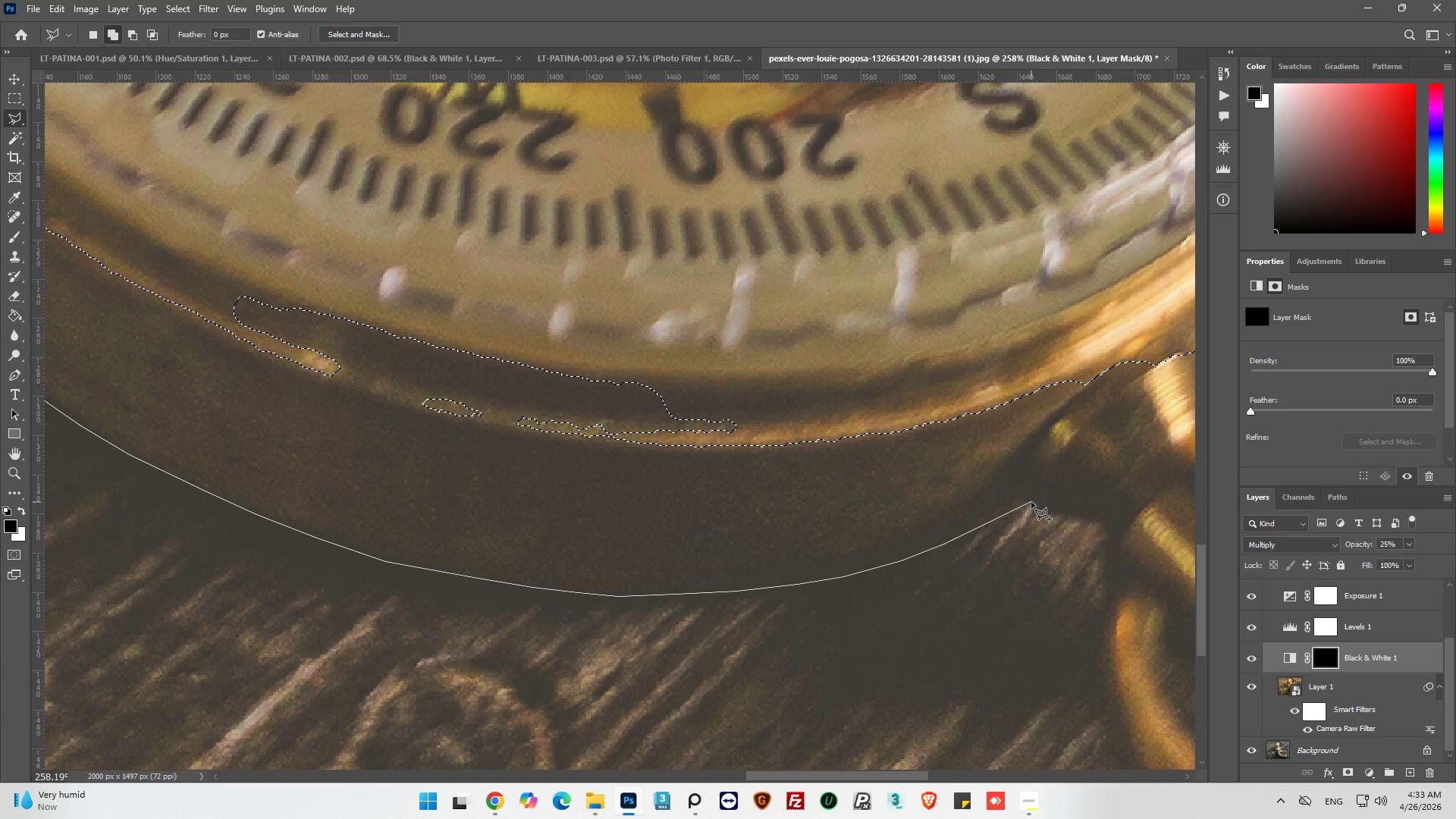 
left_click([1031, 502])
 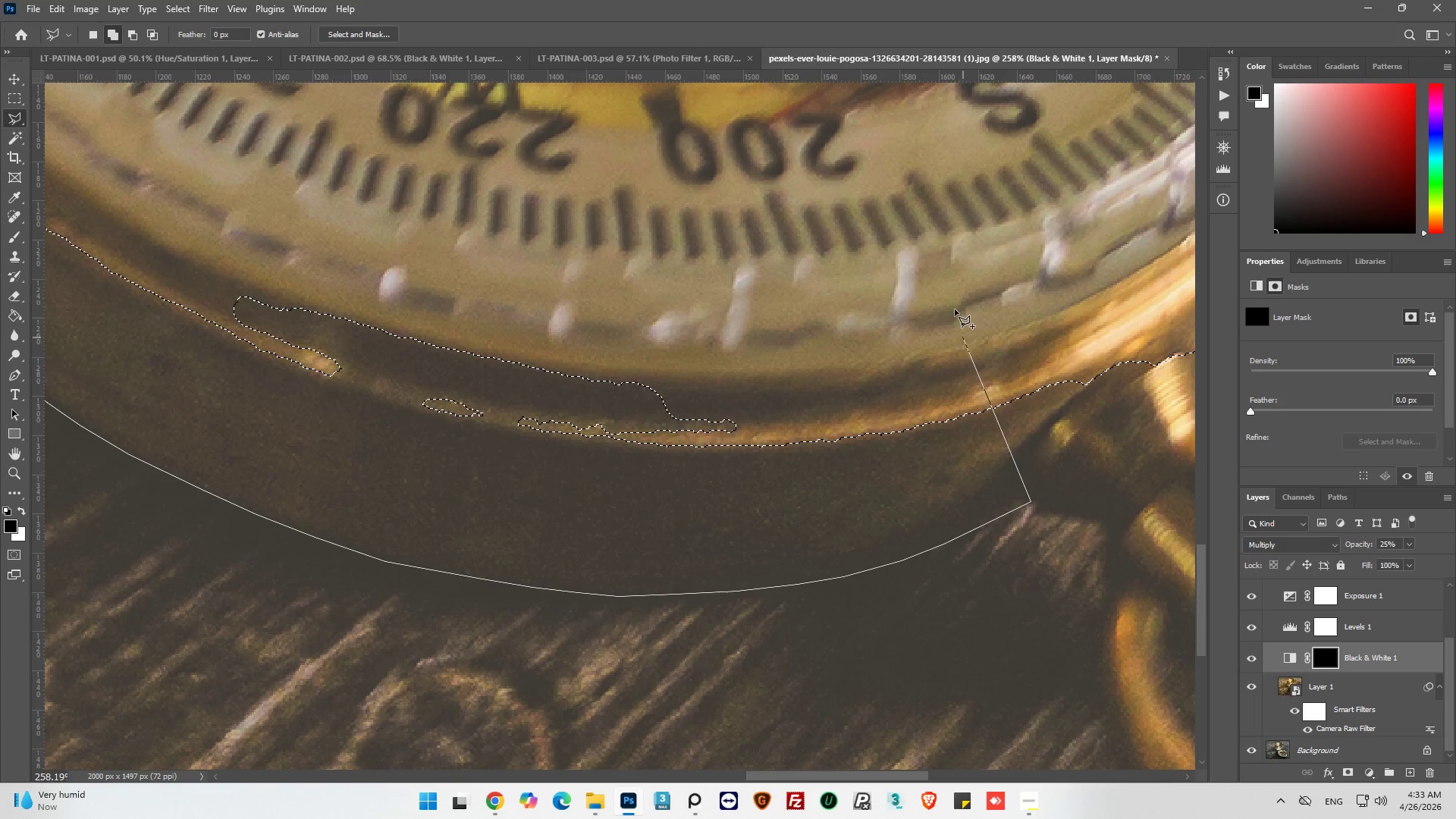 
left_click([952, 305])
 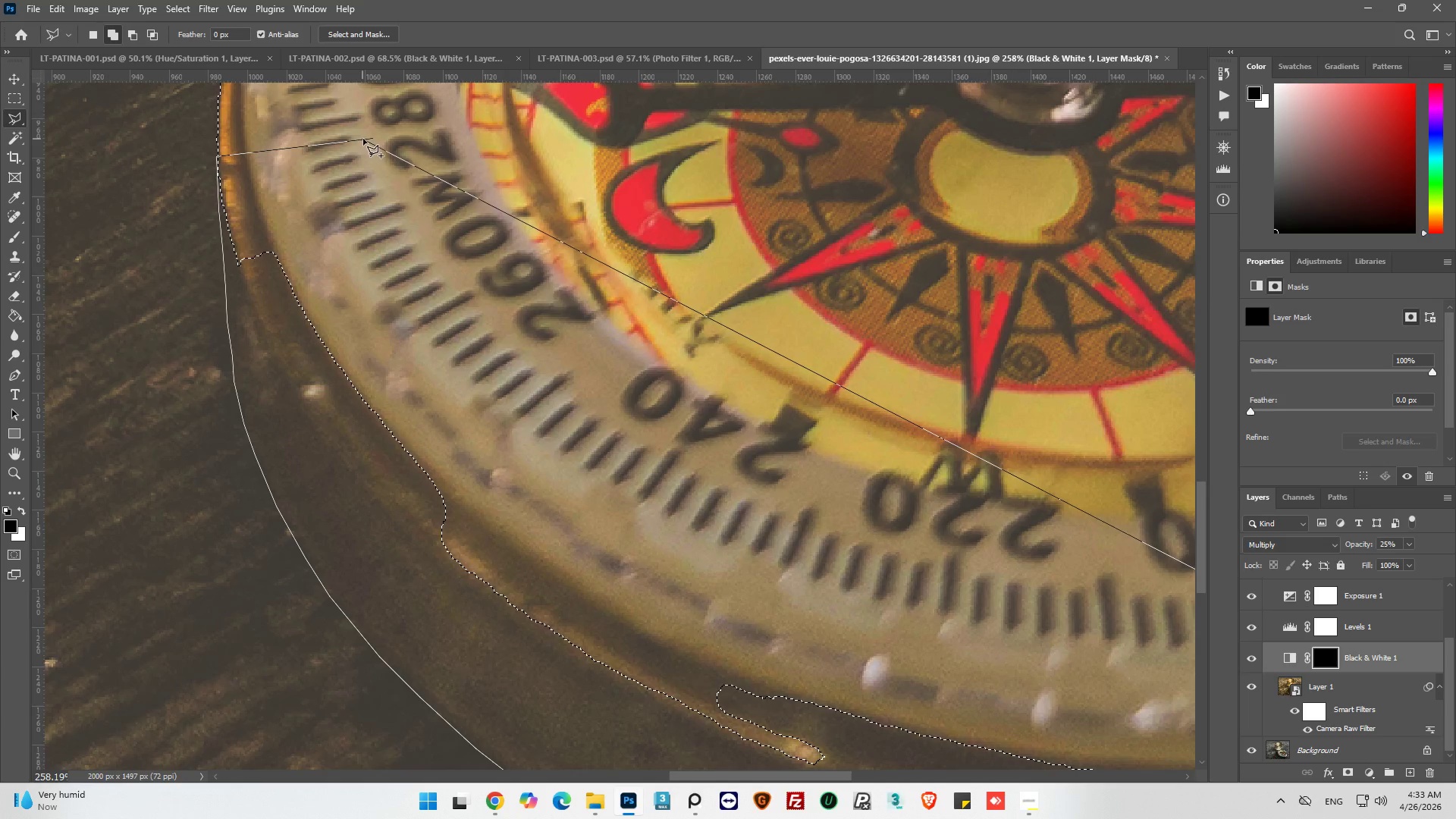 
left_click([373, 138])
 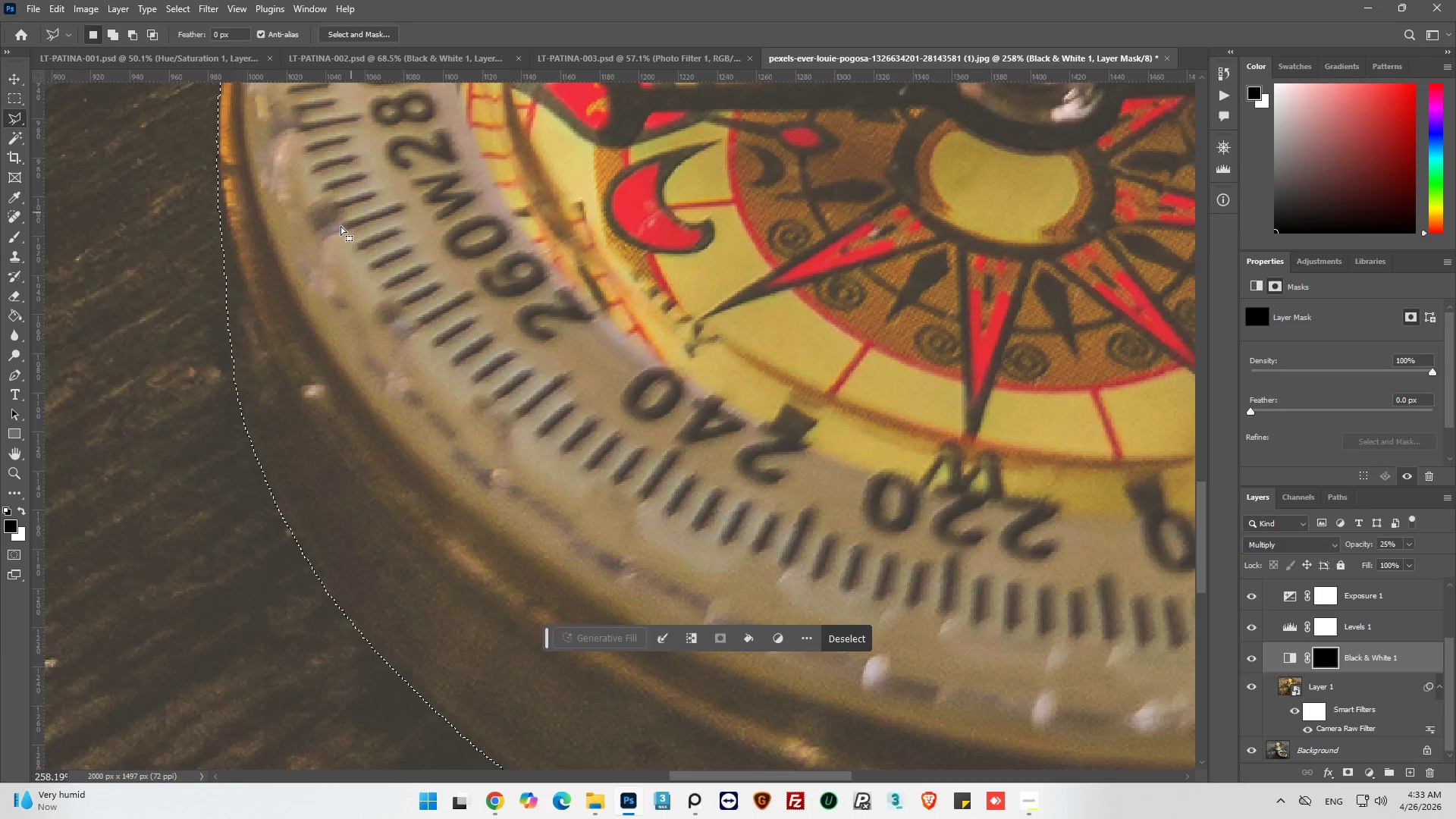 
hold_key(key=AltLeft, duration=0.81)
scroll: coordinate [322, 241], scroll_direction: down, amount: 12.0
 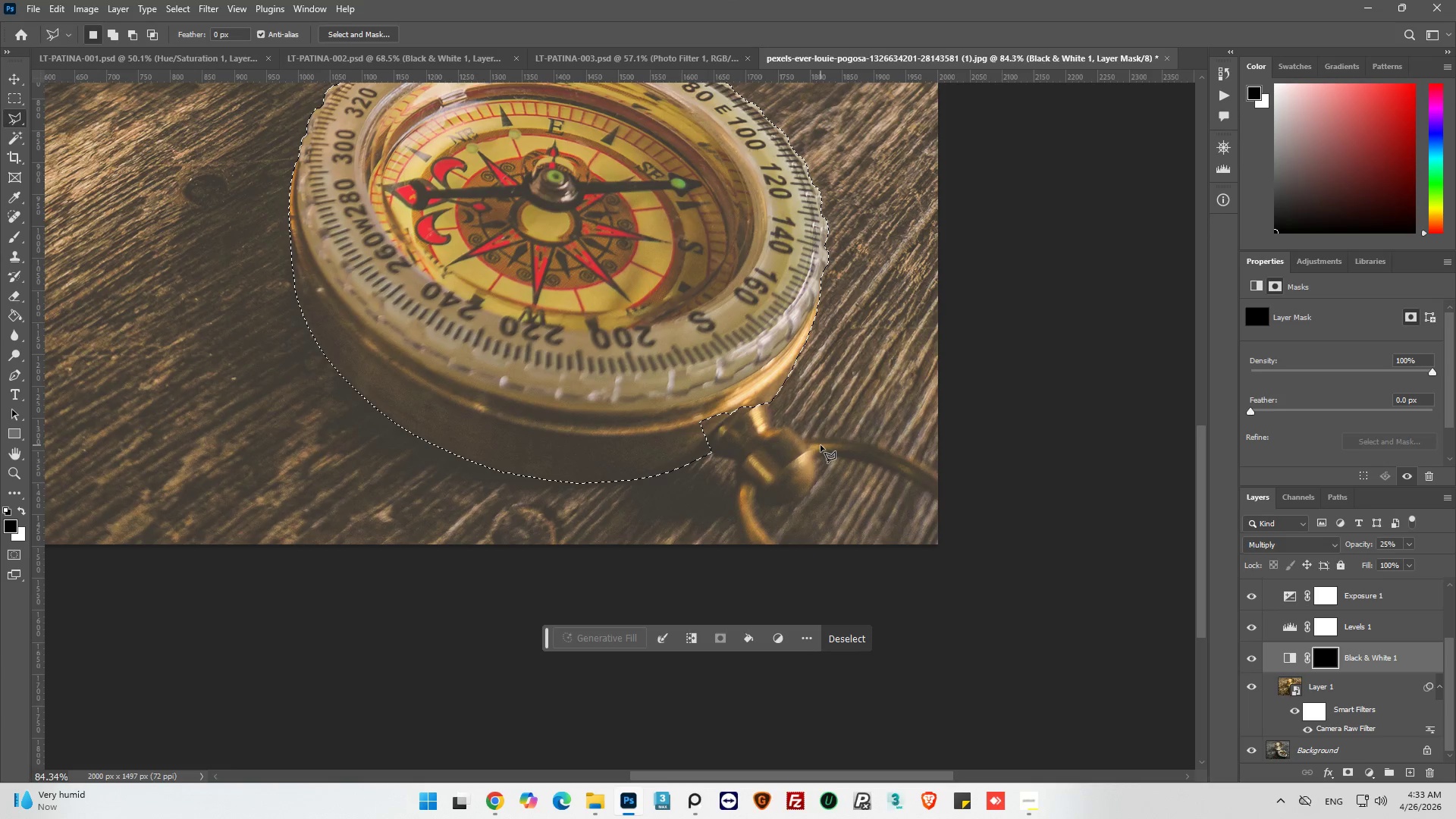 
hold_key(key=AltLeft, duration=1.08)
scroll: coordinate [734, 423], scroll_direction: up, amount: 12.0
 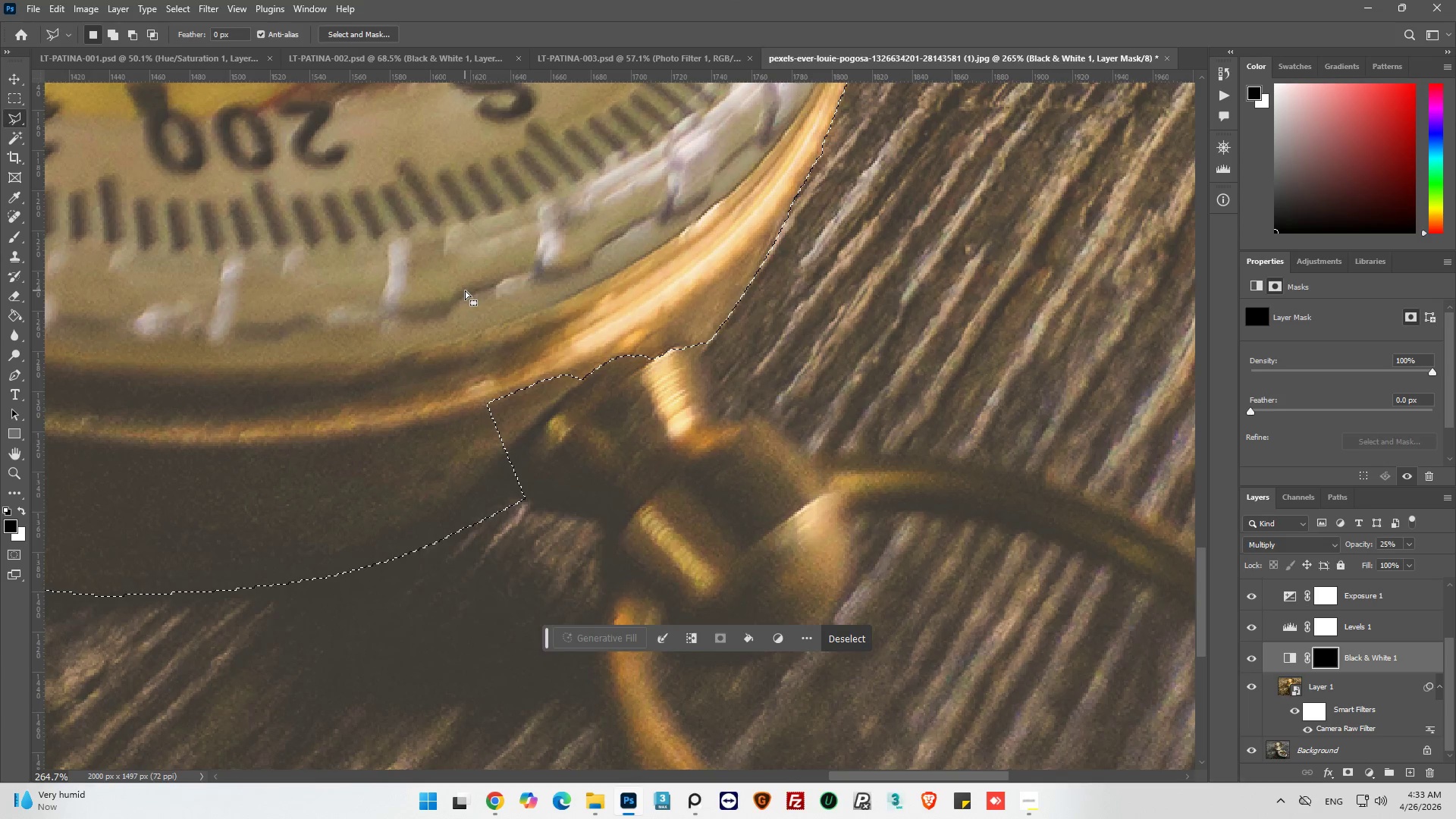 
hold_key(key=ShiftLeft, duration=0.44)
left_click([469, 287])
 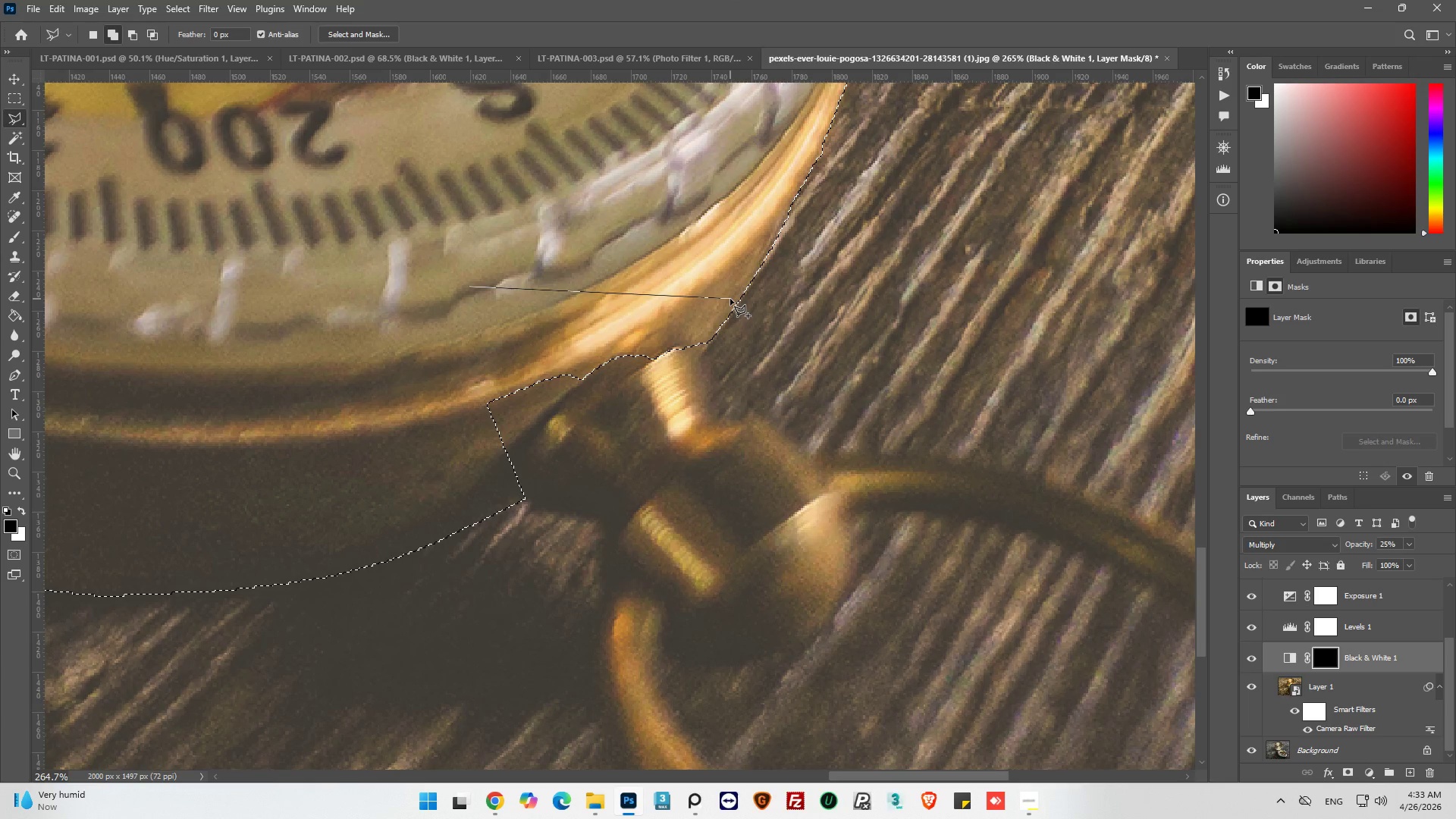 
left_click([730, 308])
 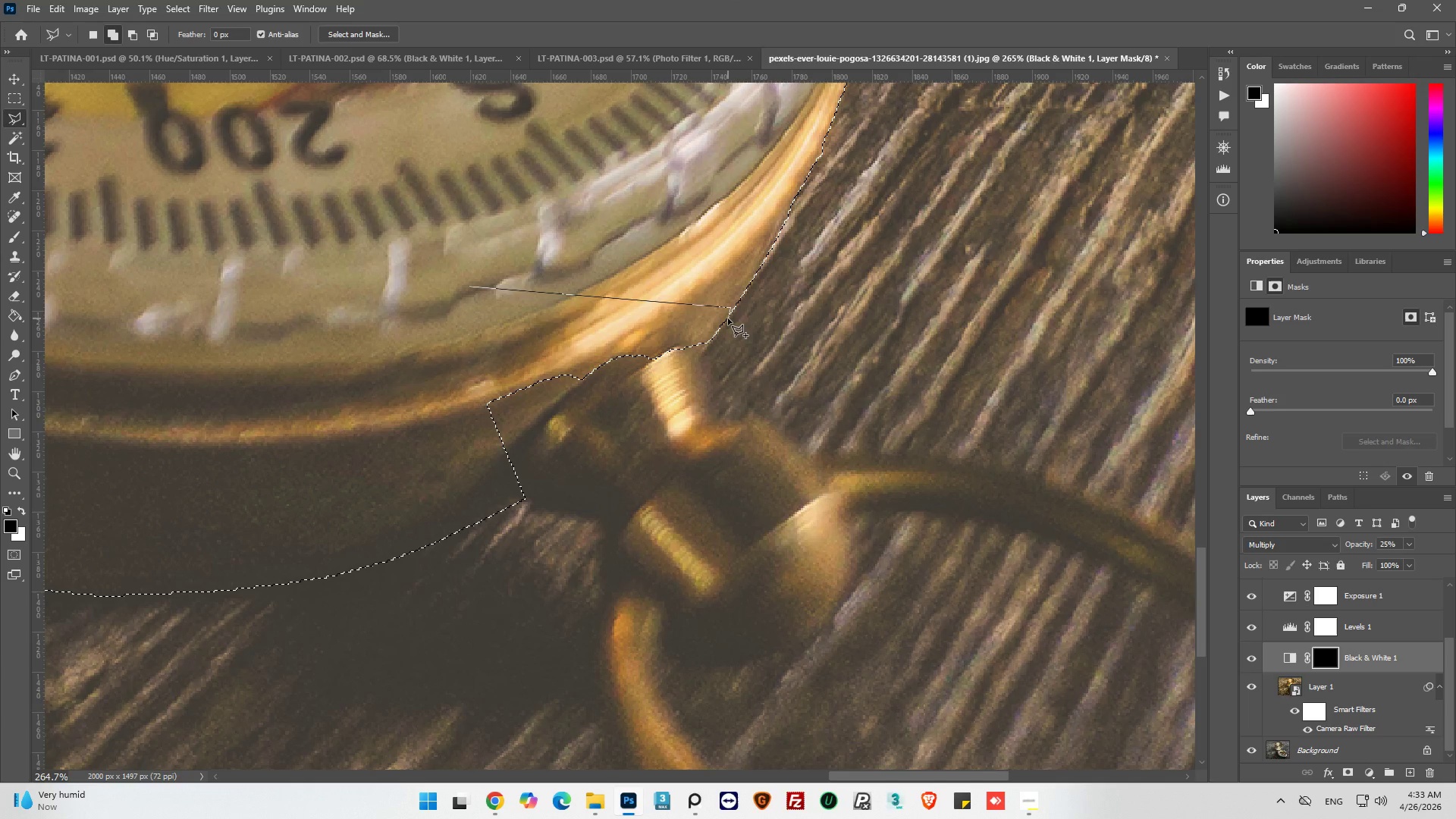 
left_click([728, 318])
 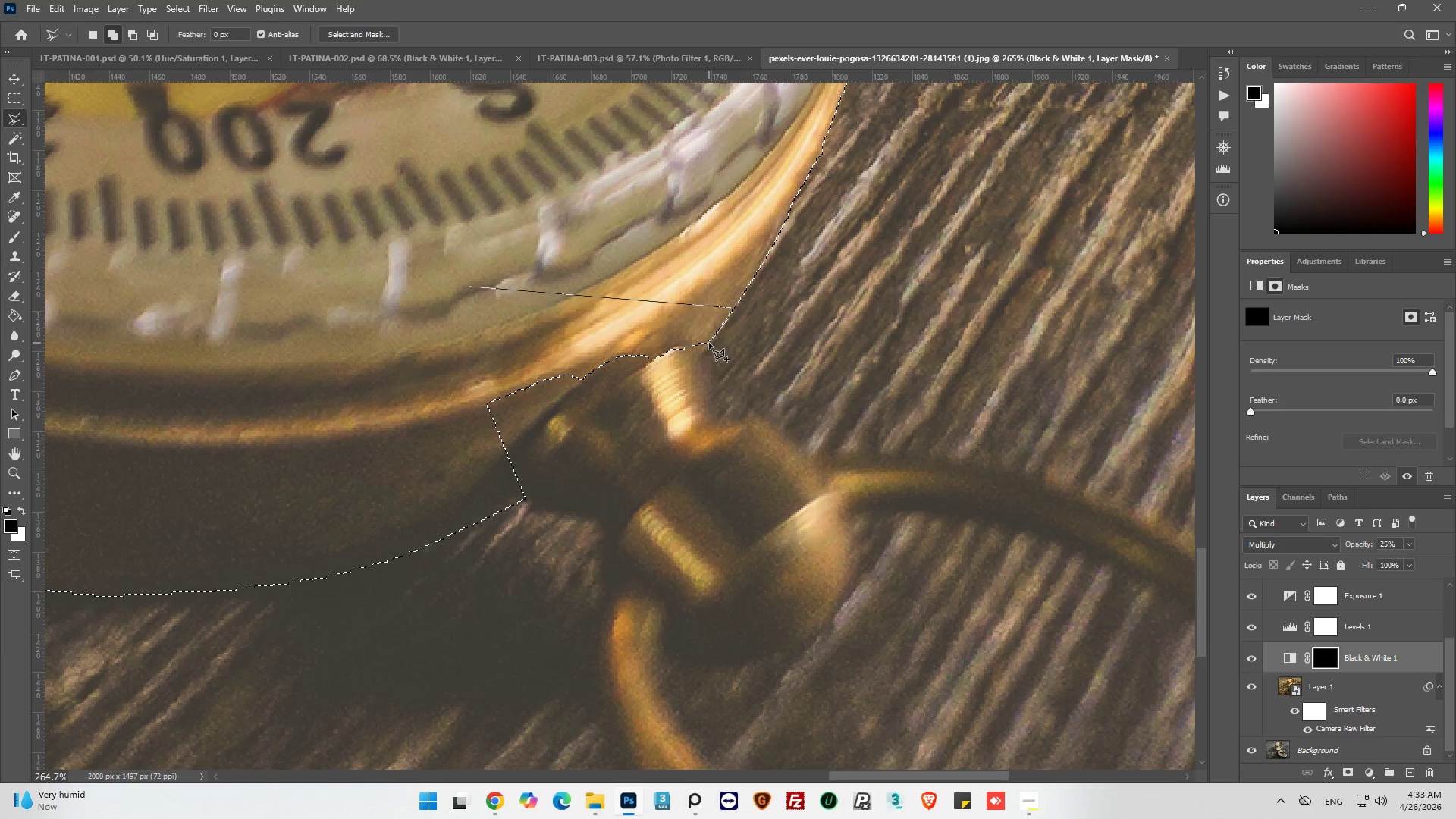 
left_click([707, 346])
 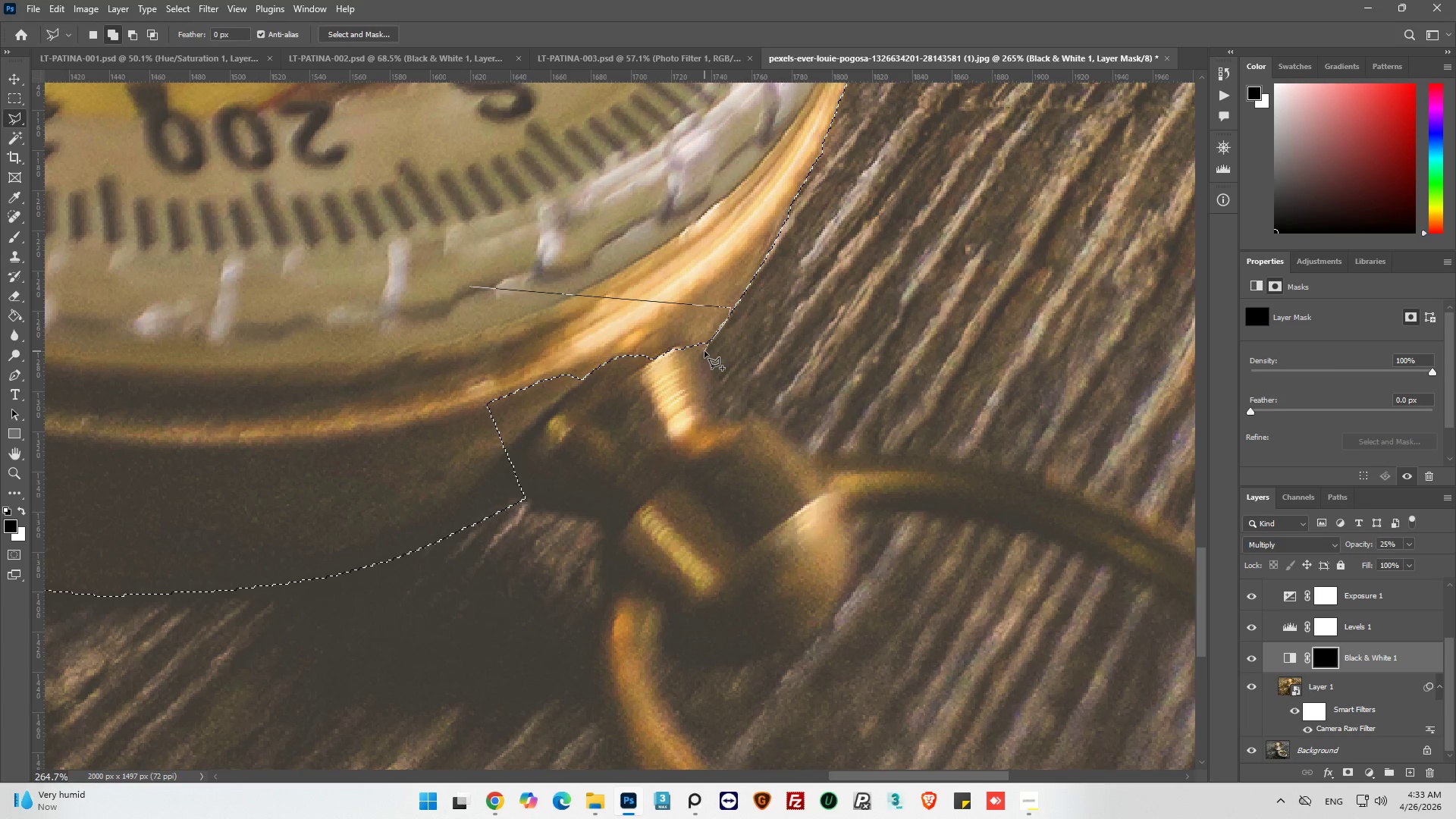 
left_click([704, 351])
 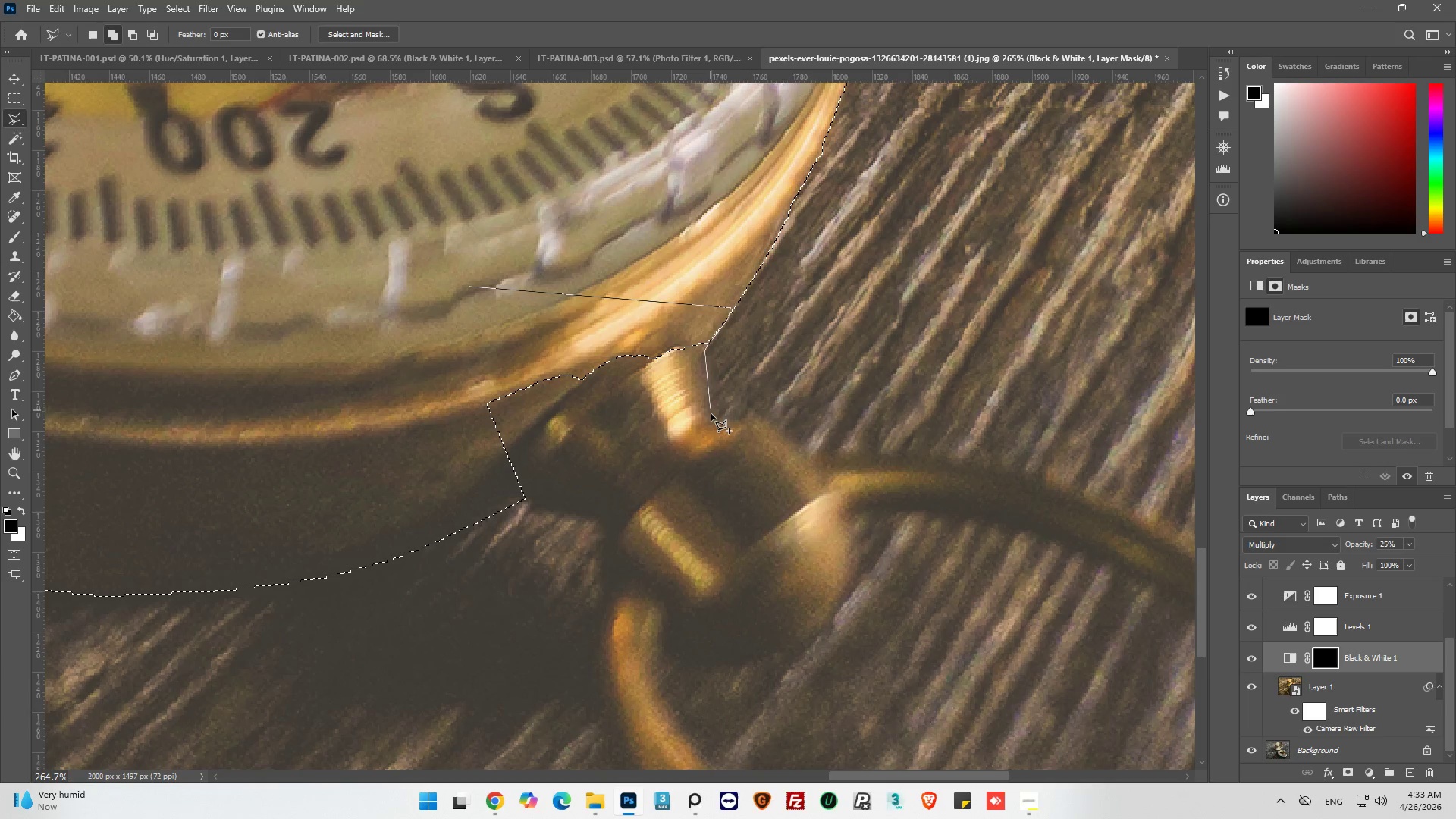 
left_click([712, 415])
 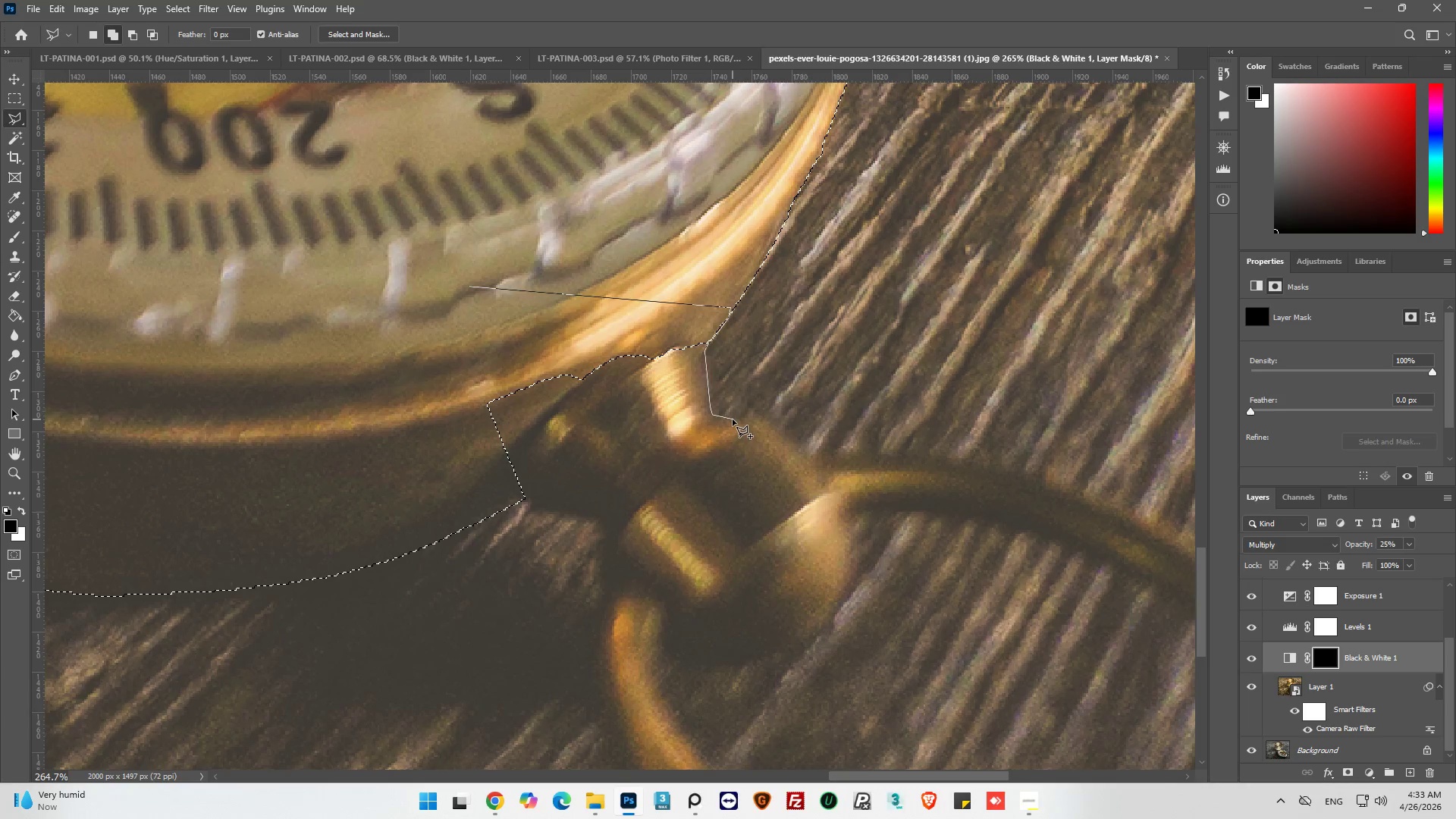 
left_click([733, 419])
 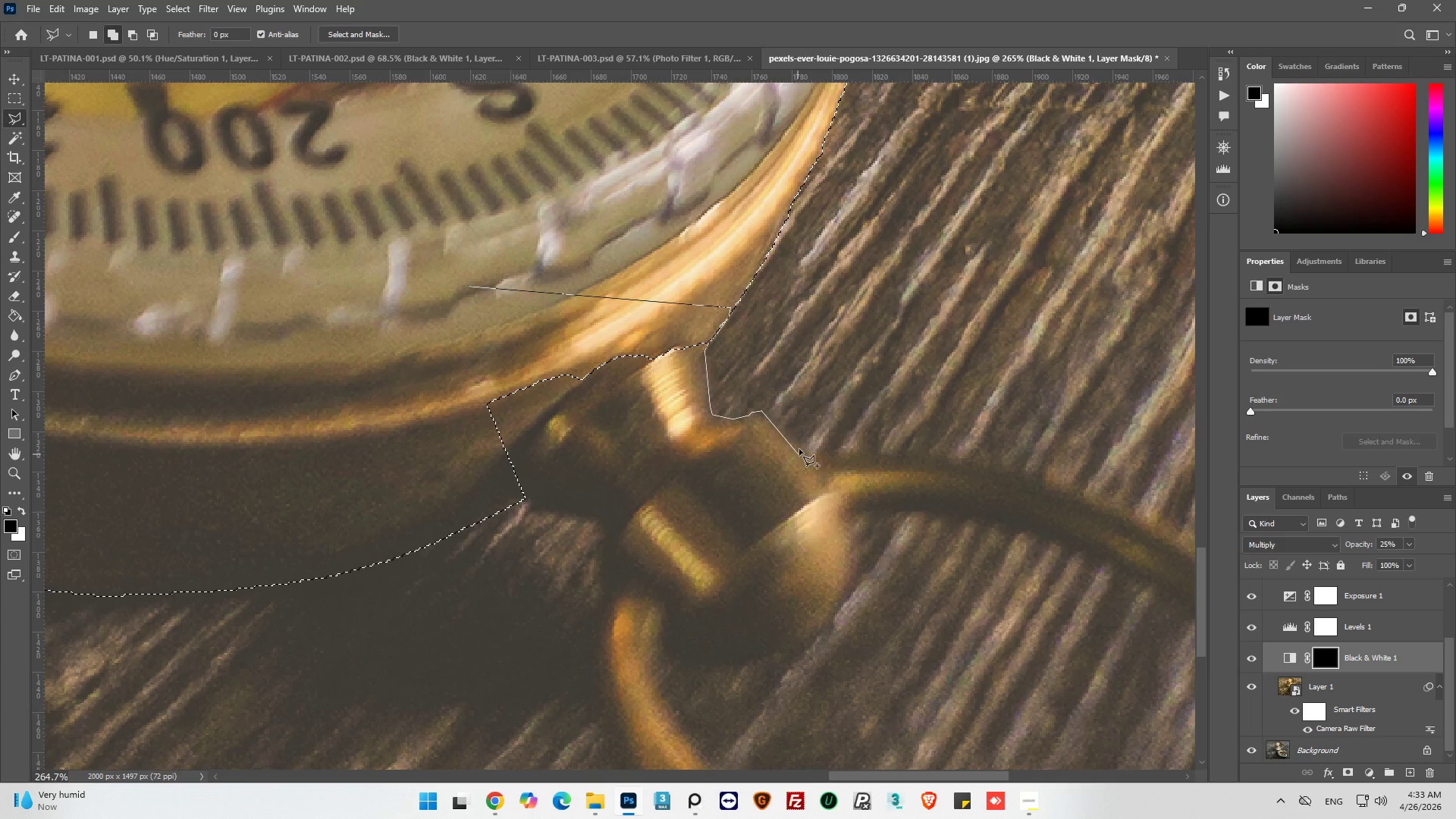 
wait(6.89)
 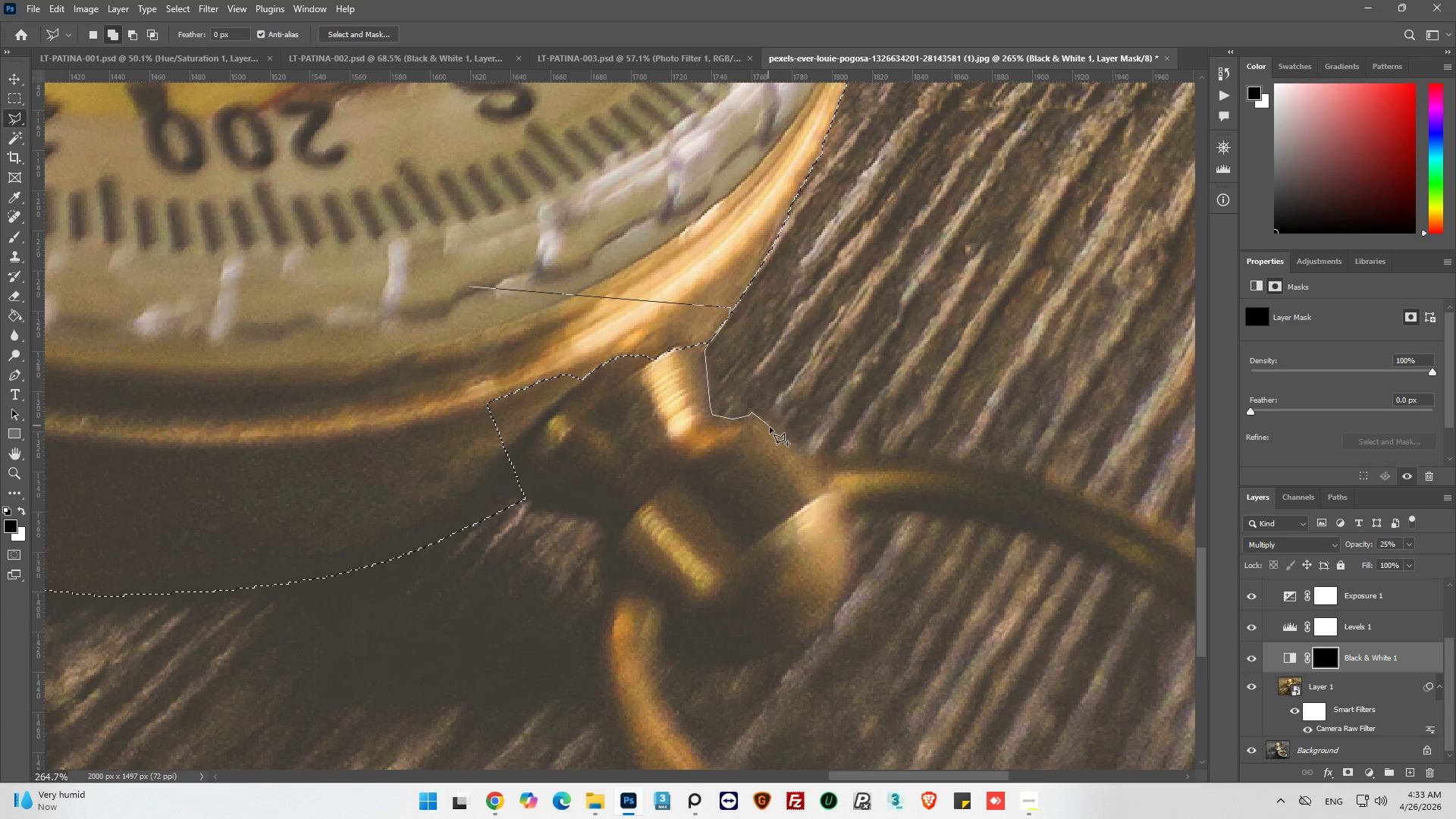 
left_click([809, 456])
 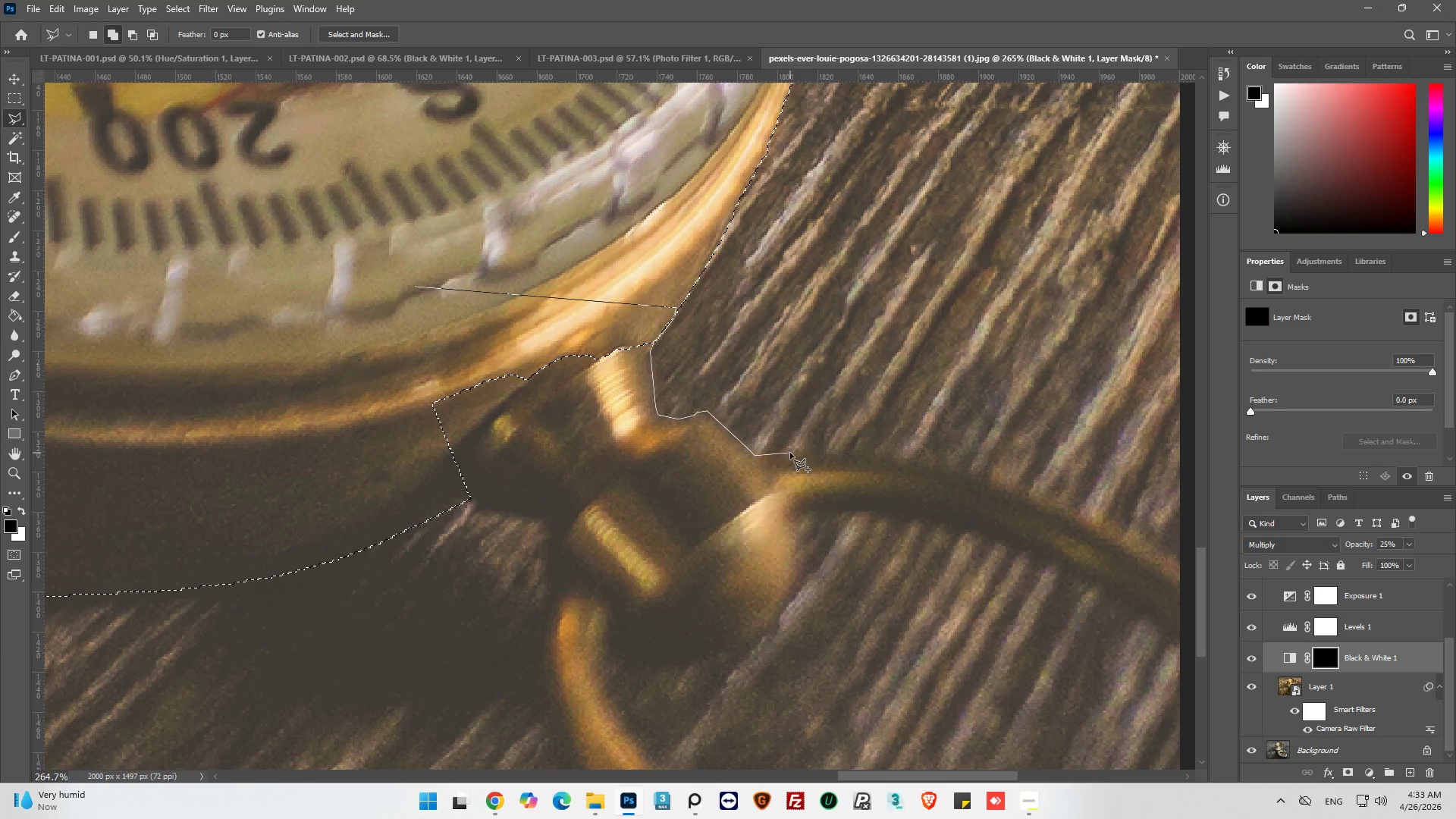 
left_click([790, 450])
 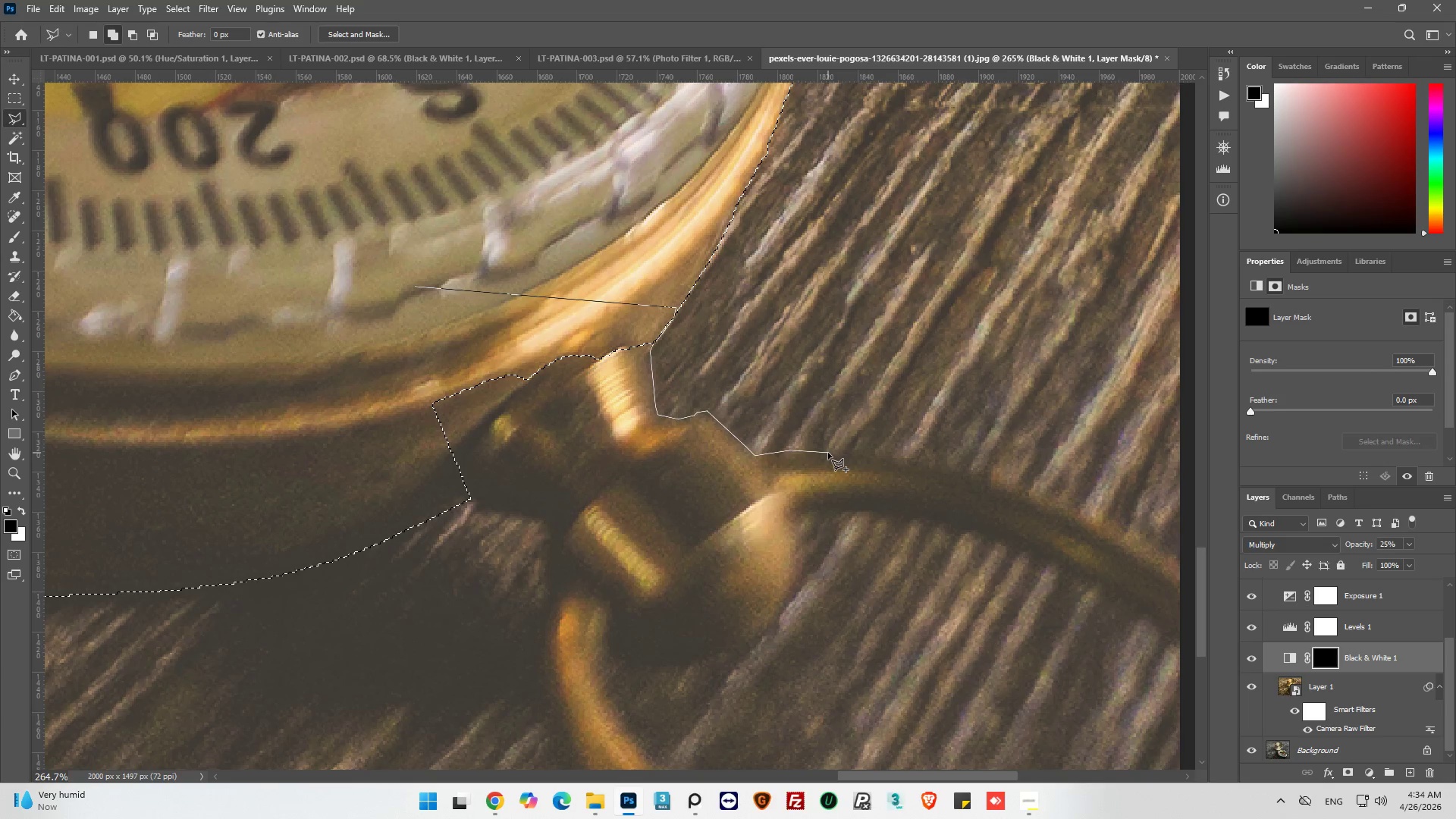 
left_click([828, 453])
 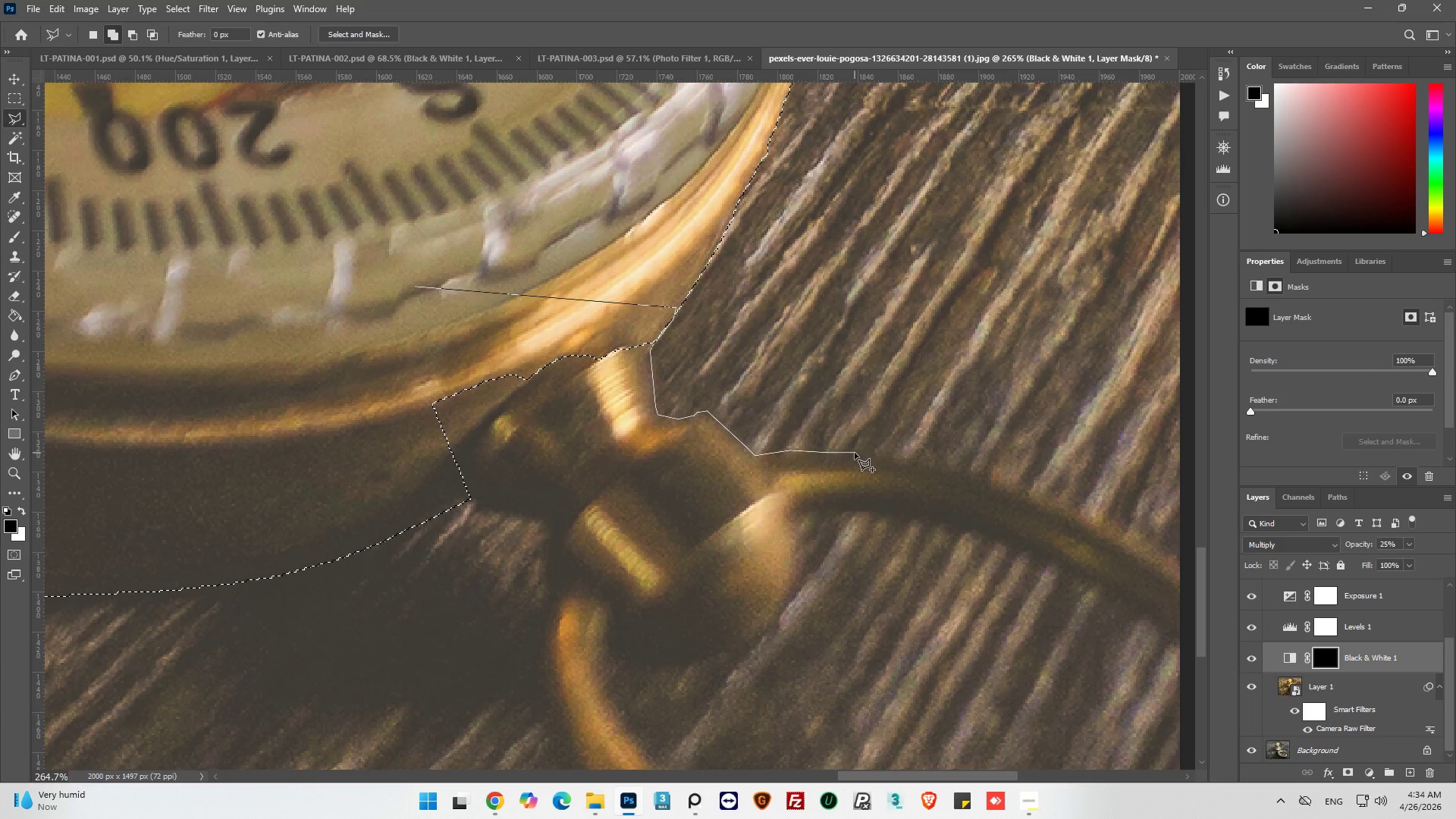 
left_click([855, 453])
 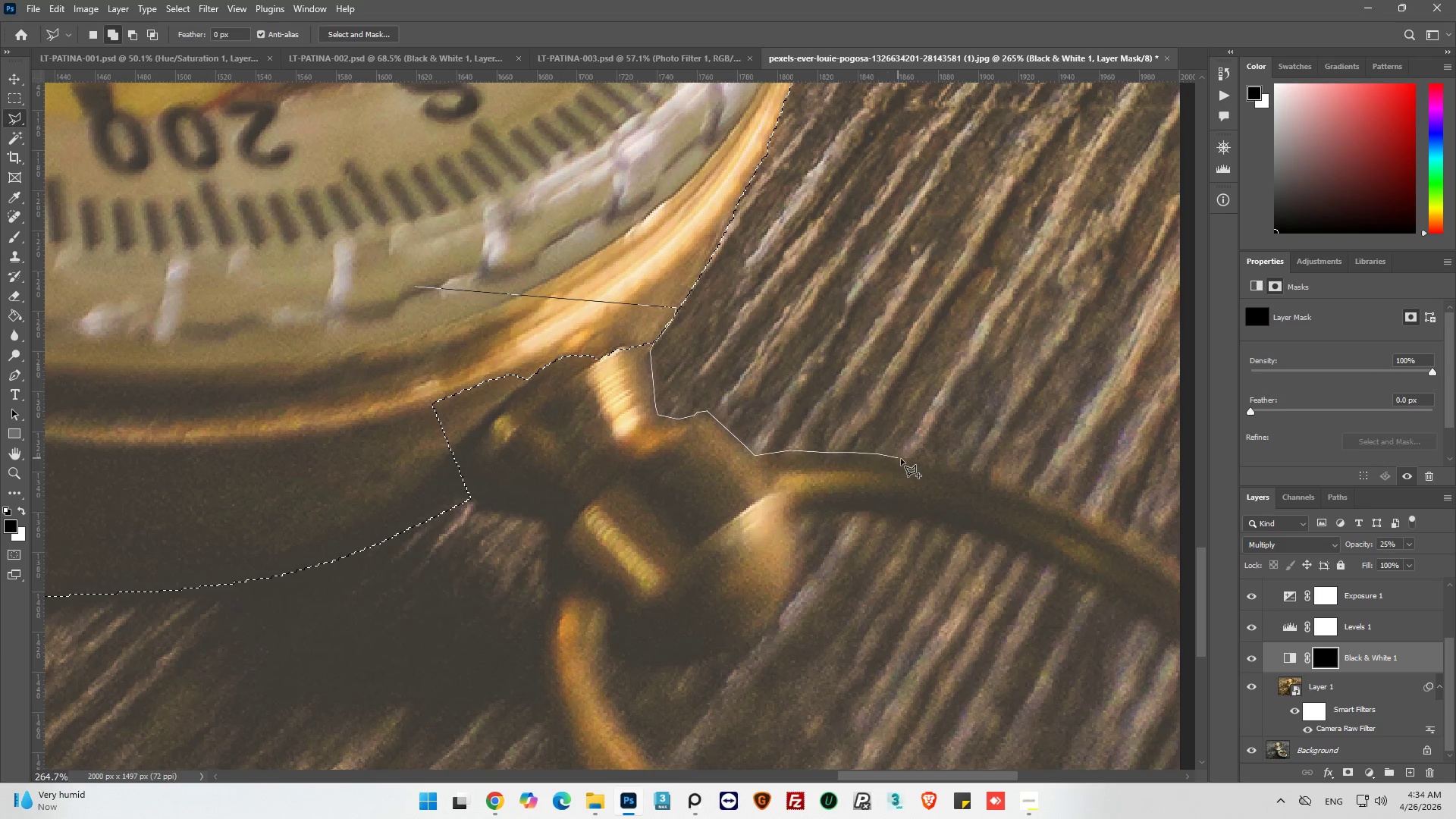 
left_click([901, 459])
 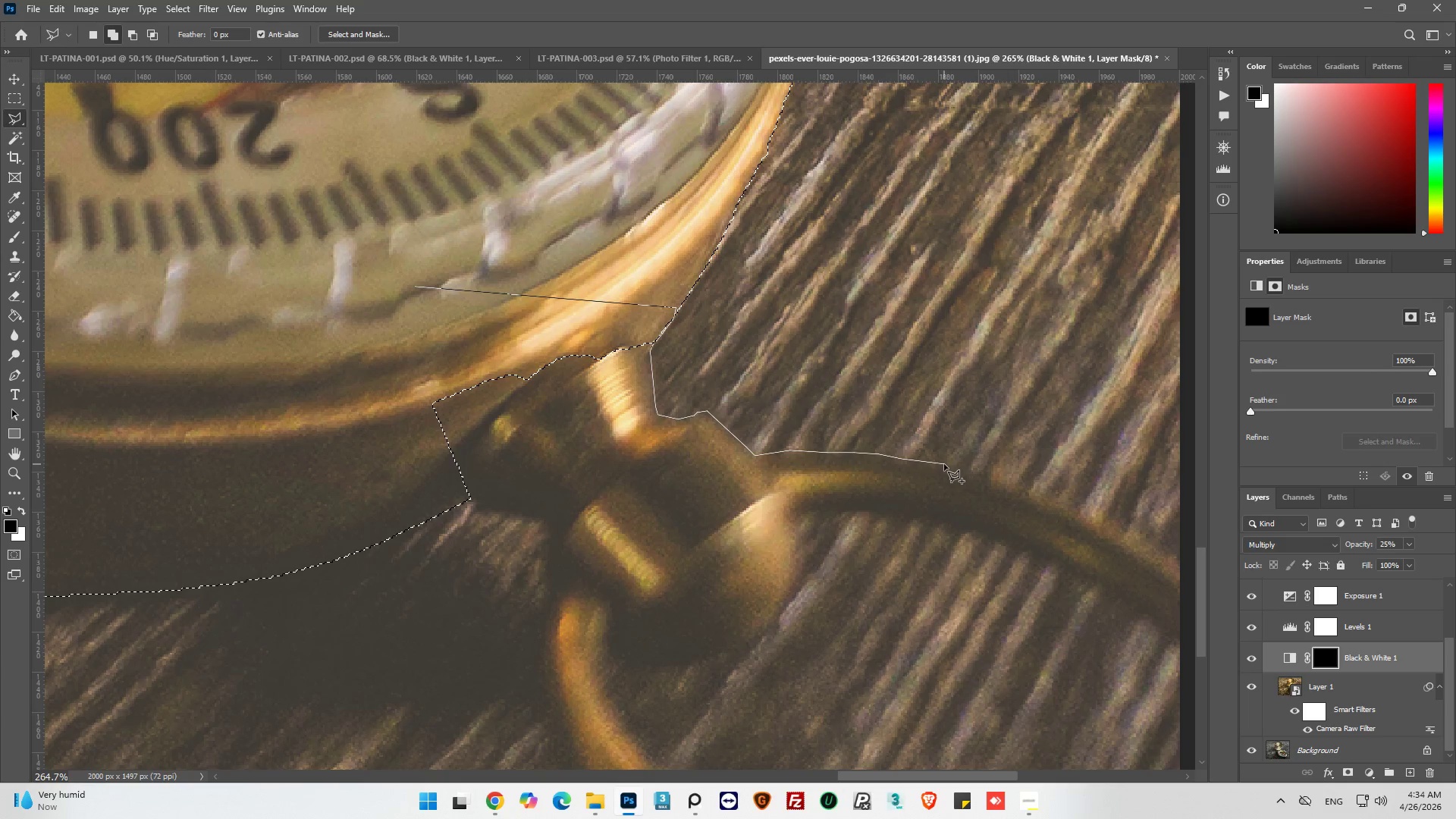 
left_click([943, 465])
 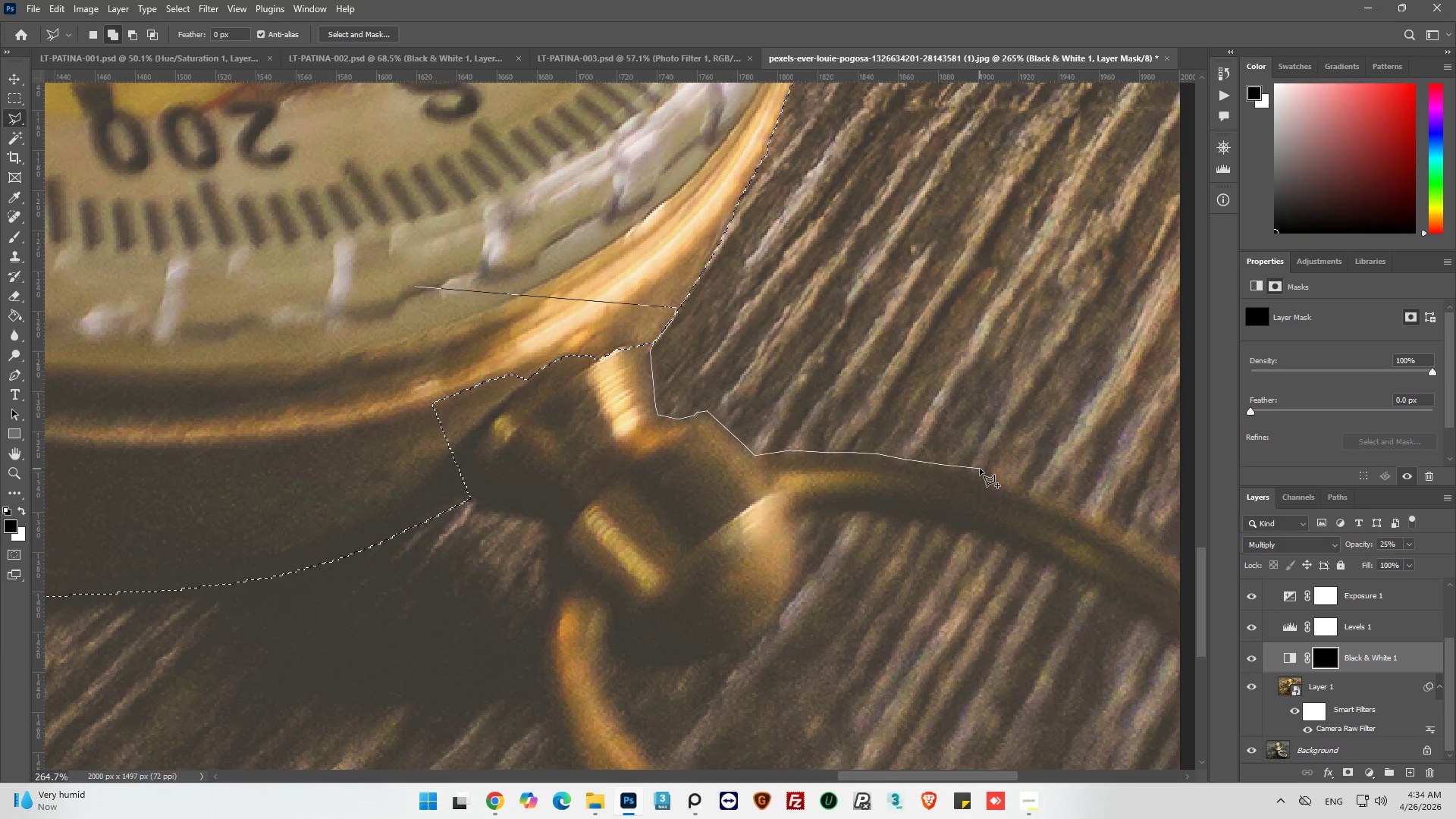 
left_click_drag(start_coordinate=[980, 469], to_coordinate=[981, 472])
 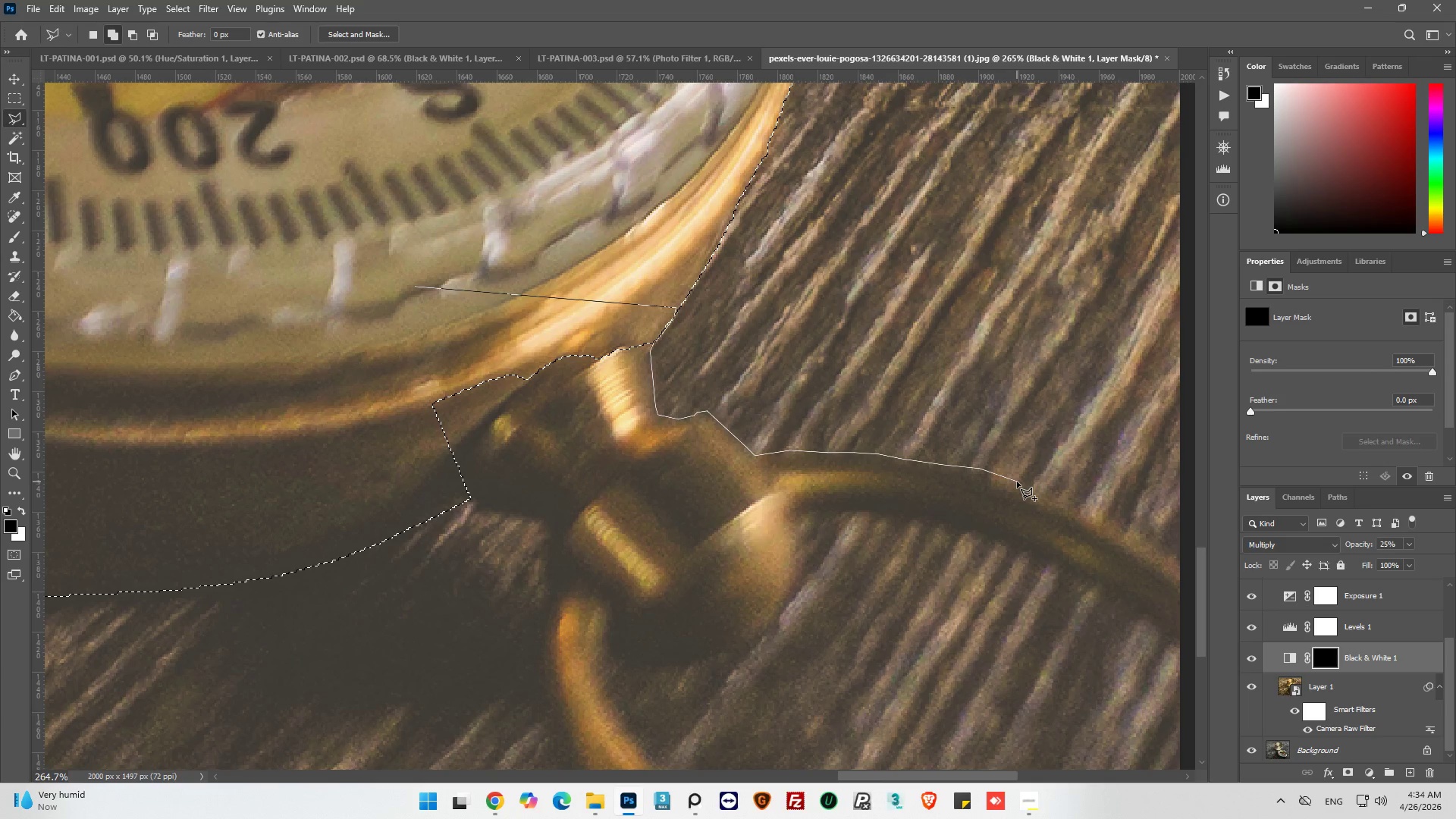 
left_click_drag(start_coordinate=[1017, 482], to_coordinate=[1021, 482])
 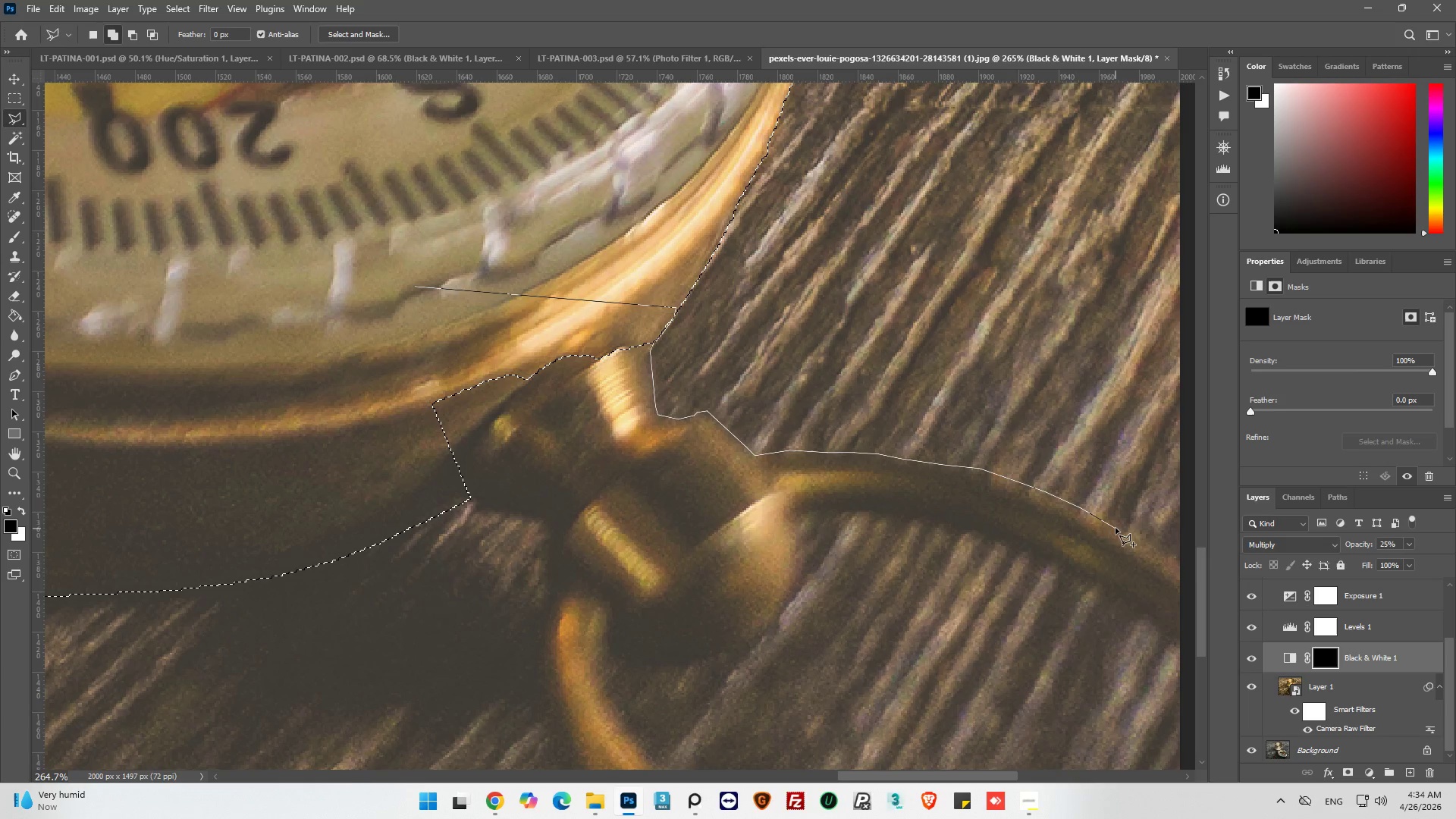 
left_click([1148, 543])
 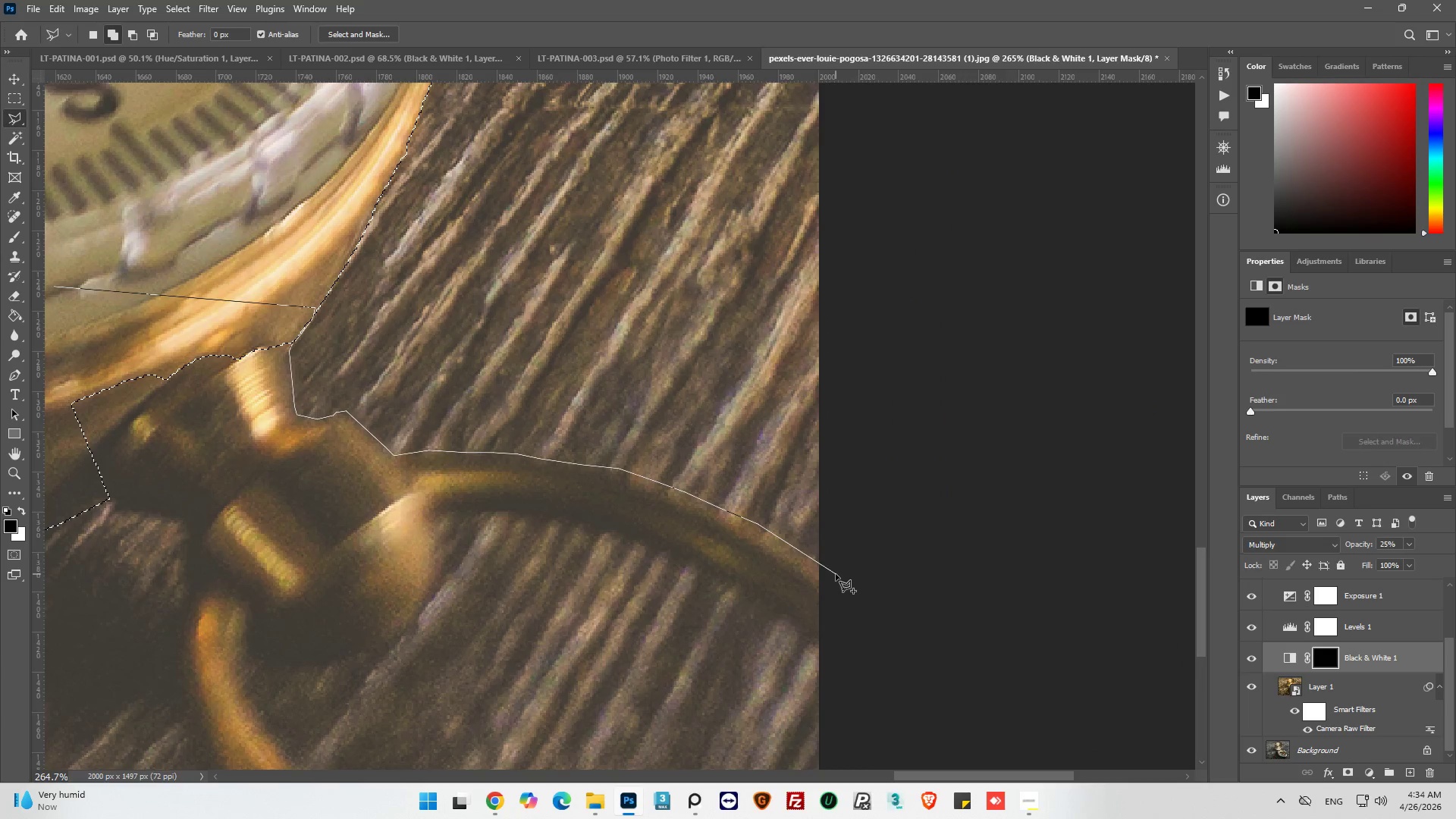 
left_click([835, 575])
 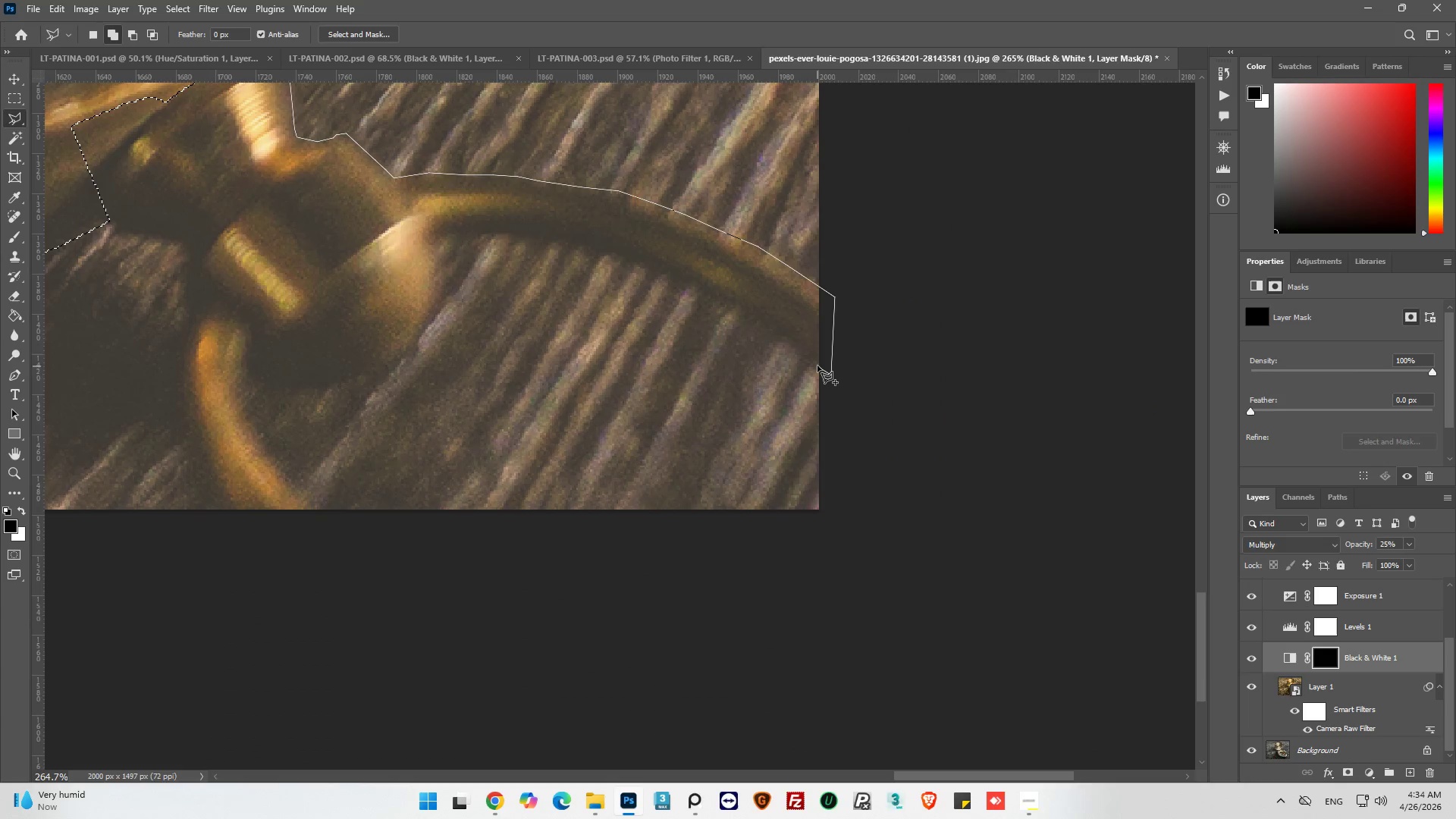 
left_click_drag(start_coordinate=[800, 347], to_coordinate=[798, 343])
 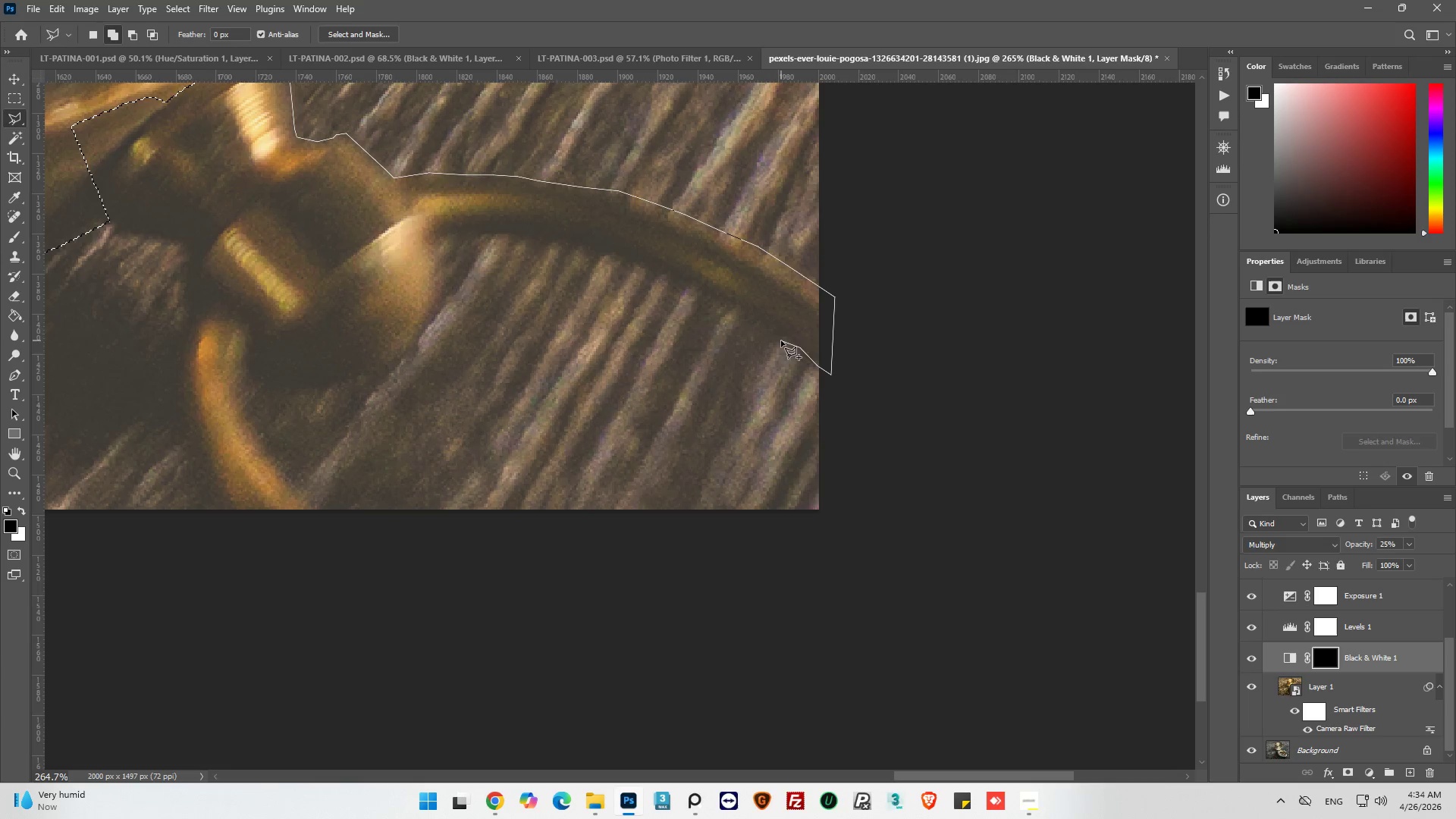 
left_click([782, 332])
 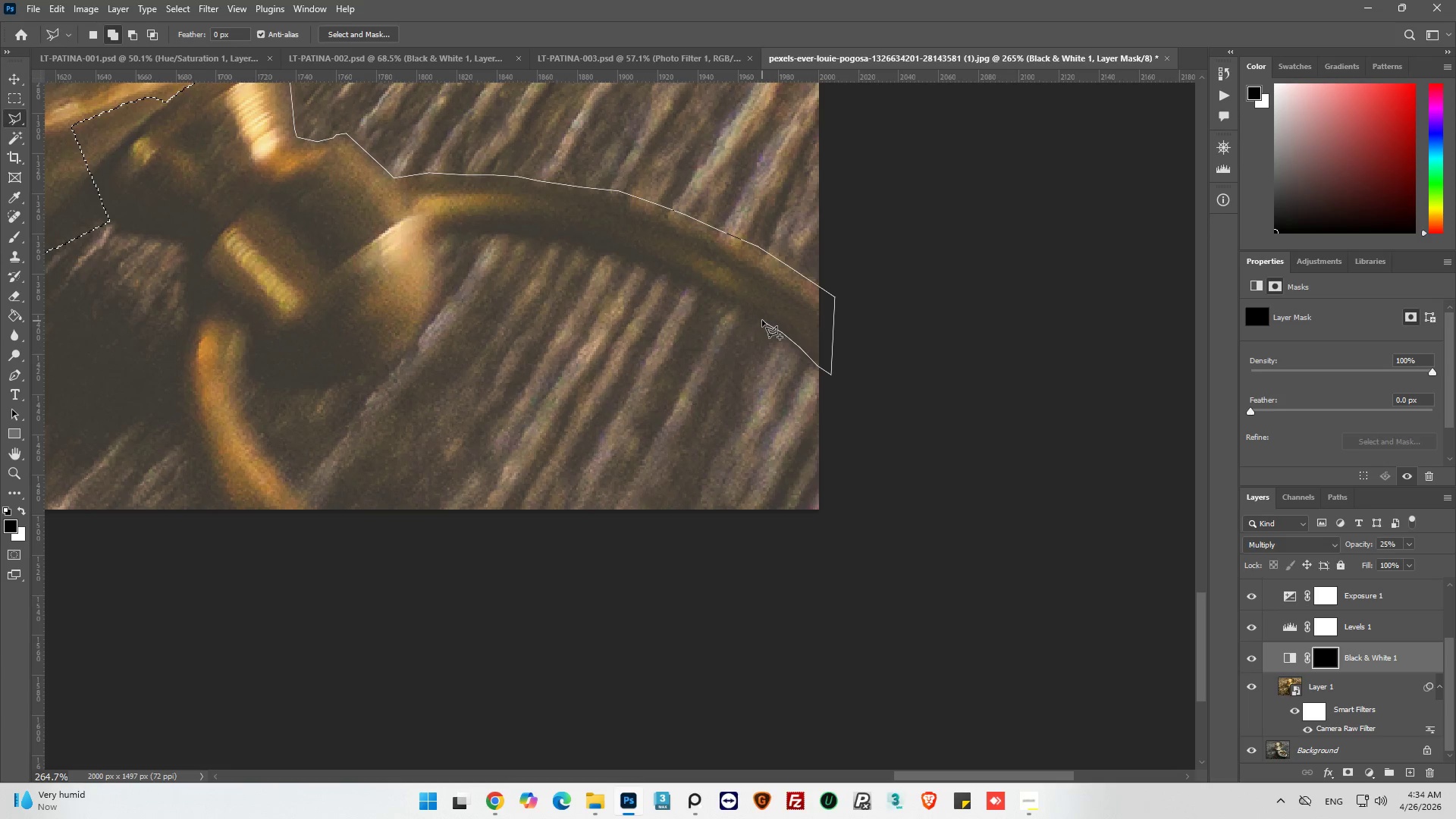 
left_click([762, 319])
 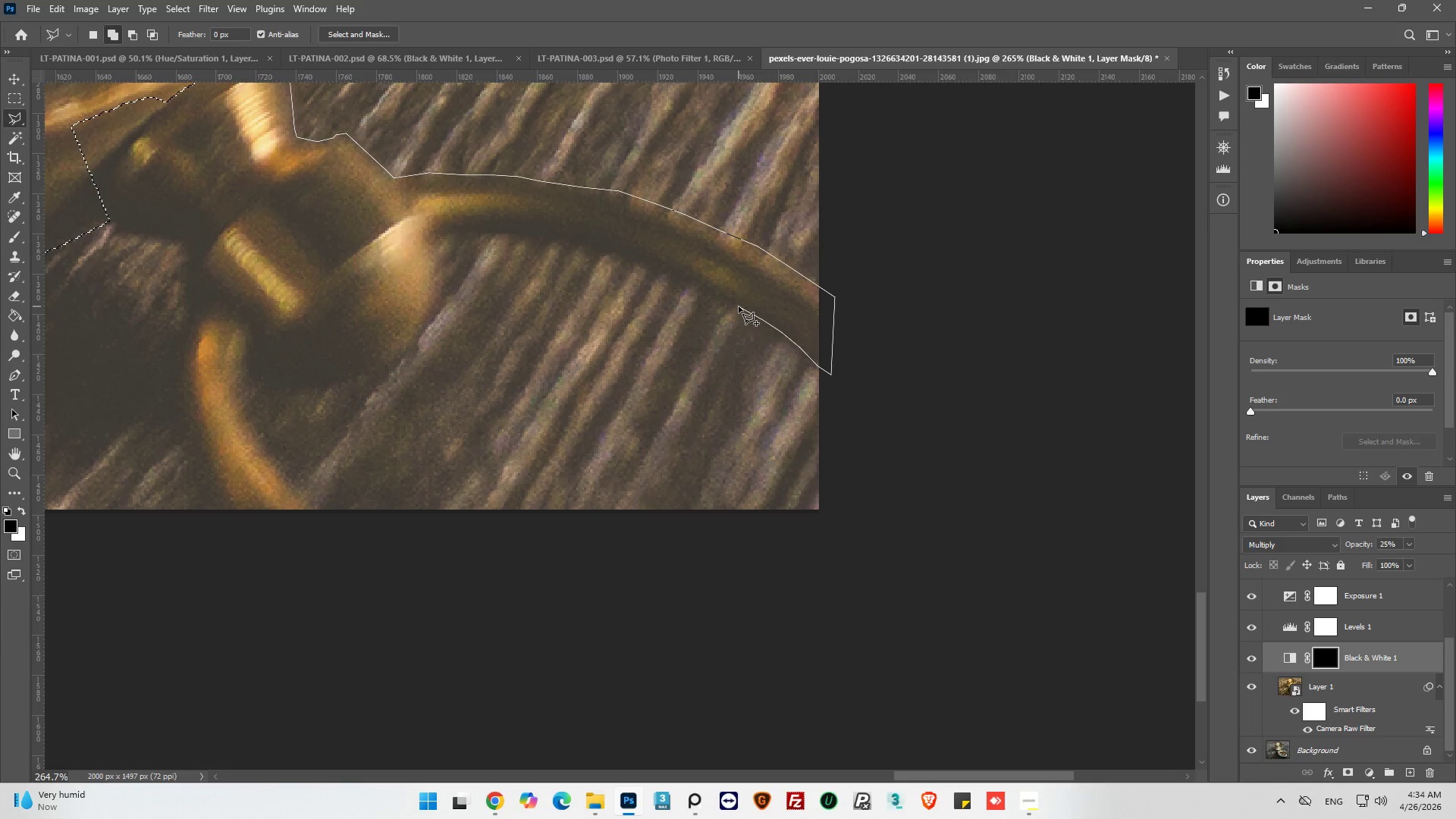 
left_click([739, 304])
 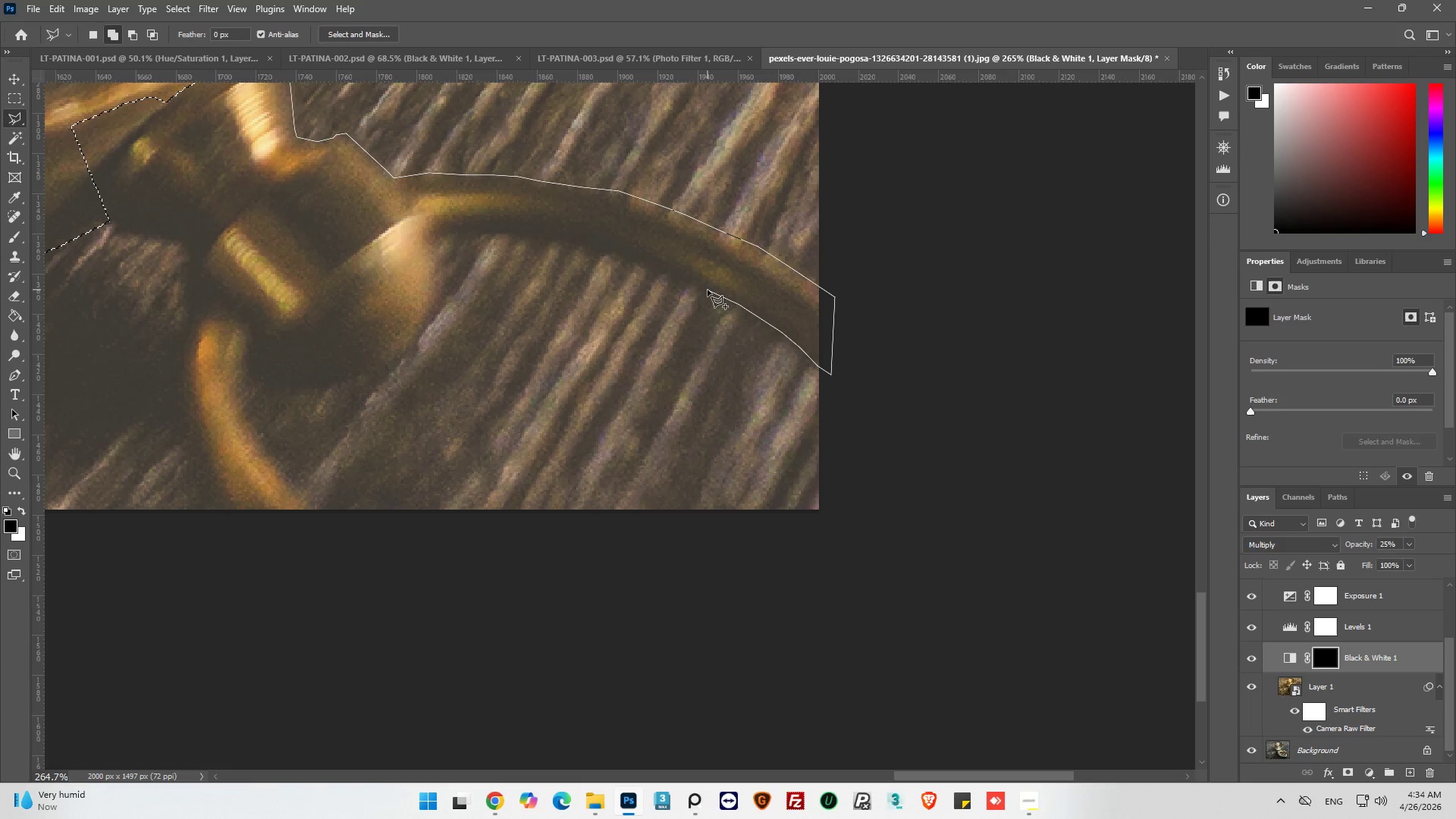 
left_click([708, 288])
 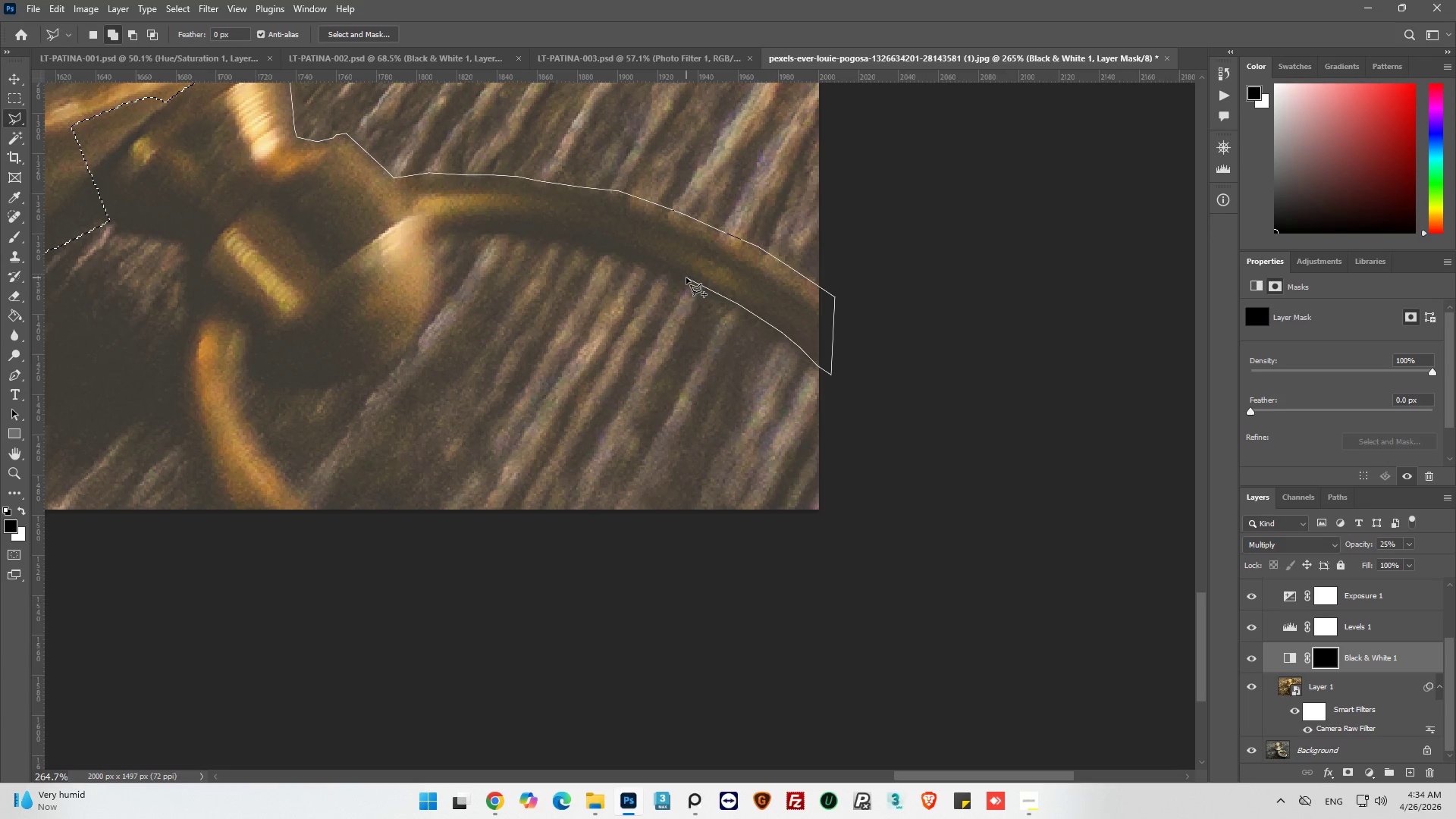 
left_click([686, 278])
 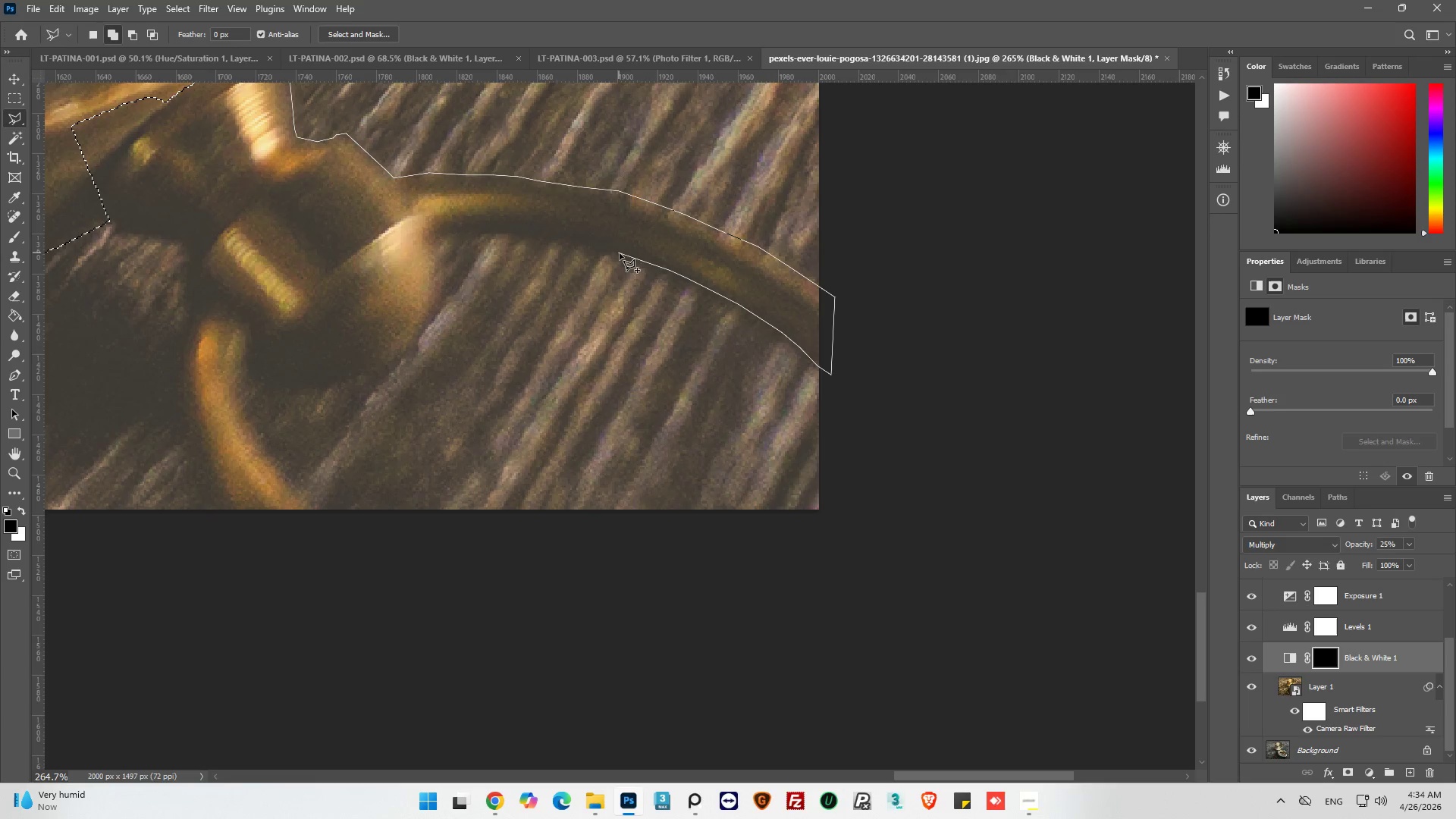 
left_click([629, 256])
 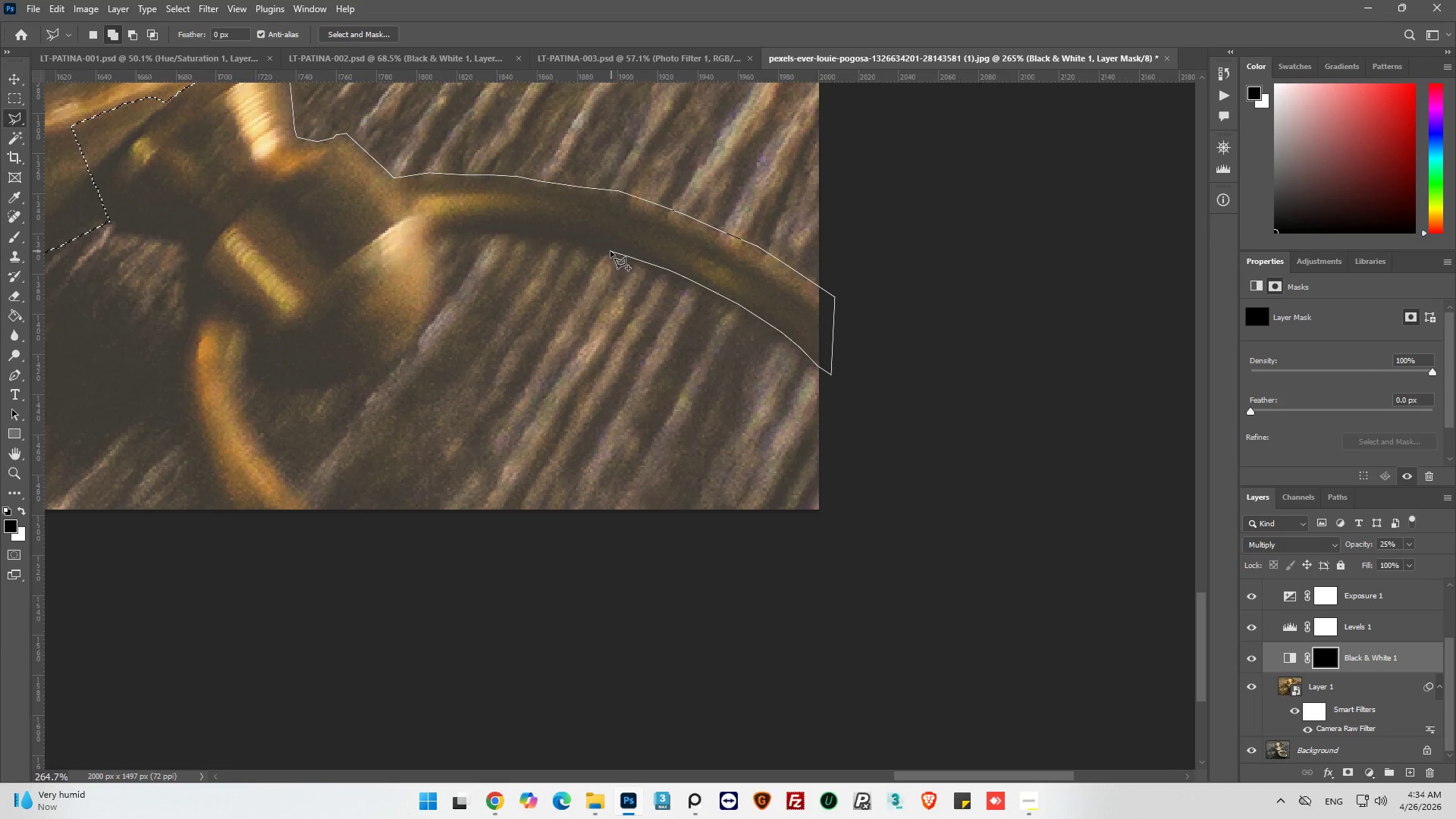 
wait(5.7)
 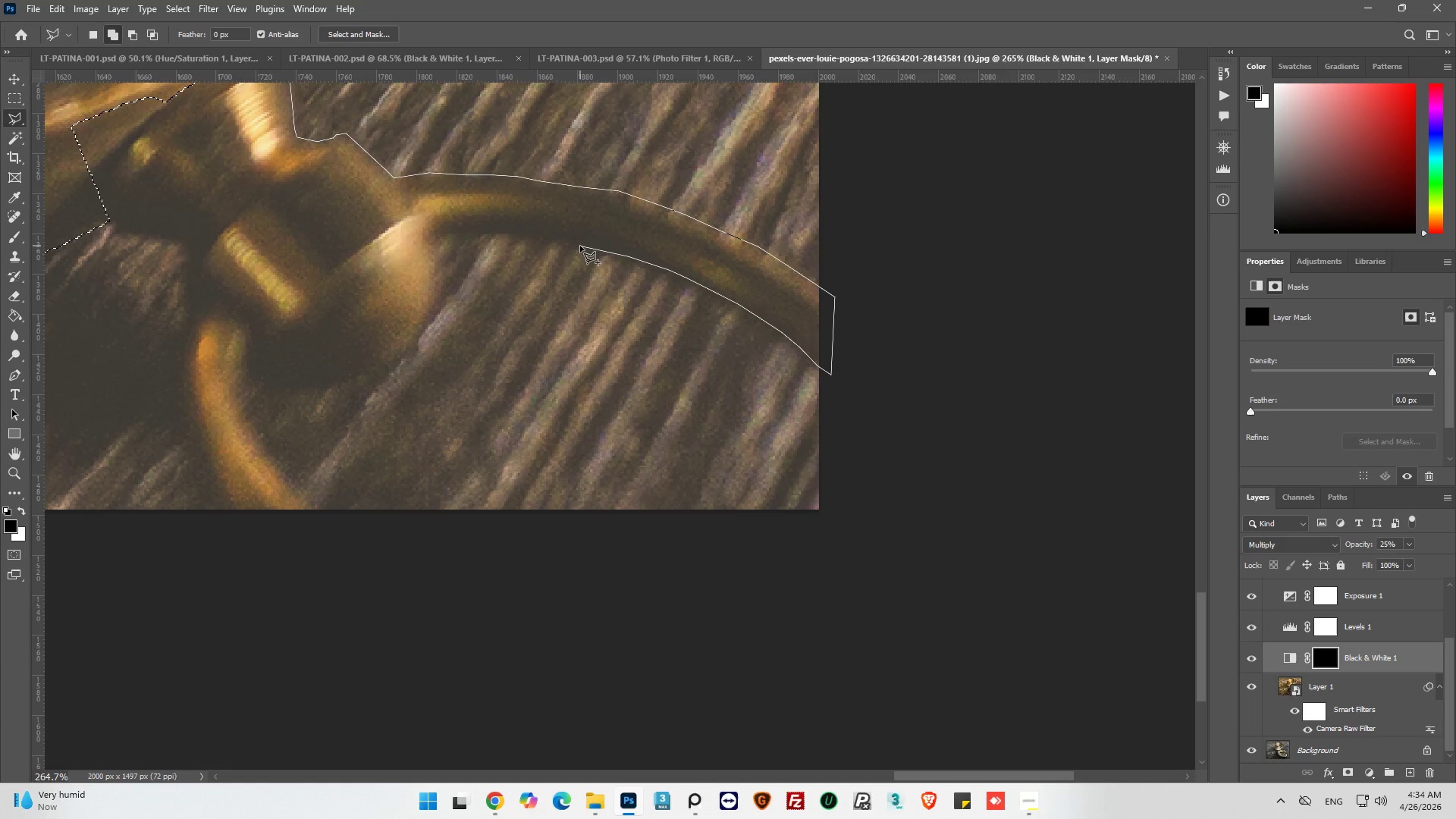 
left_click([598, 247])
 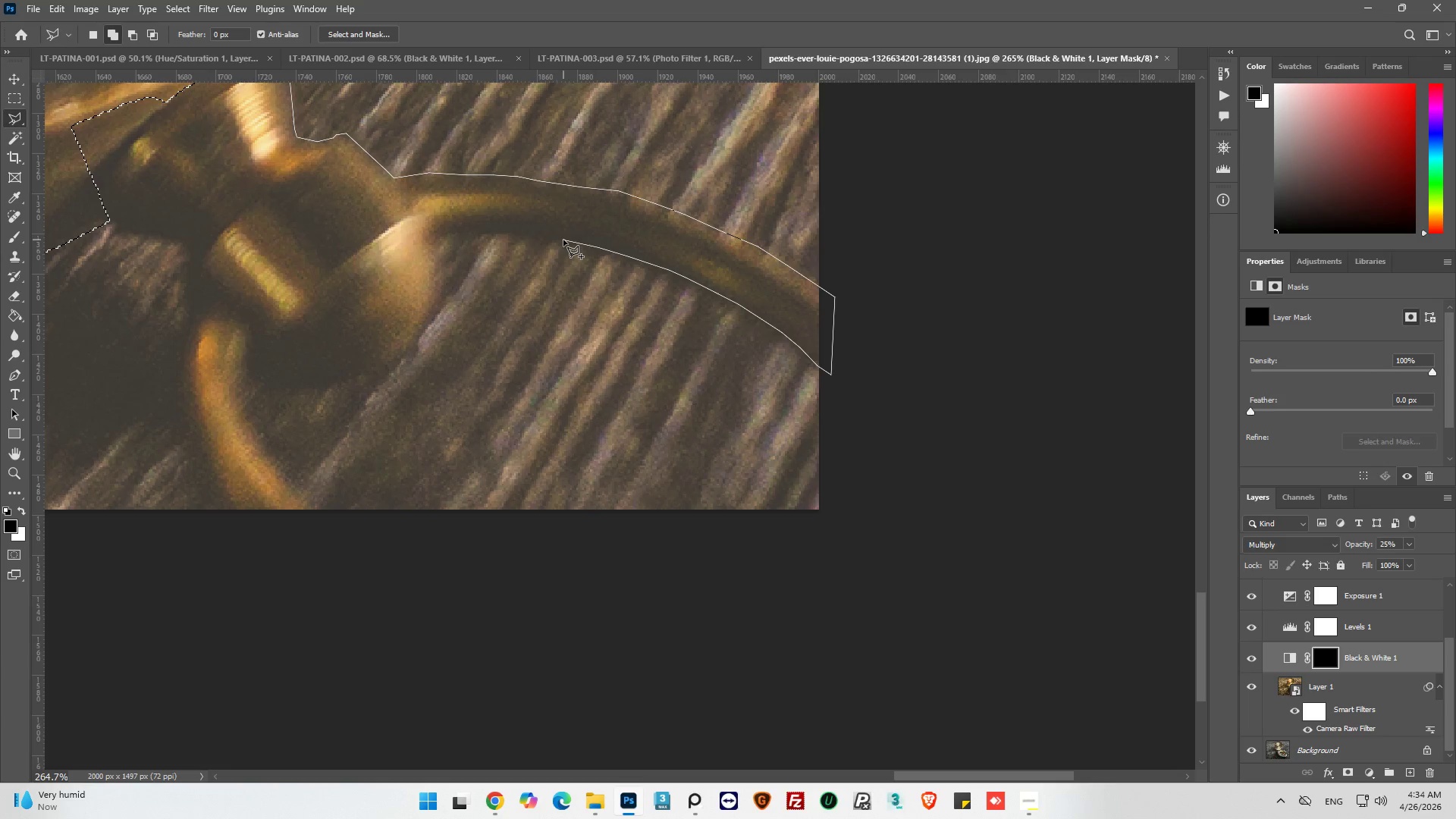 
left_click([563, 240])
 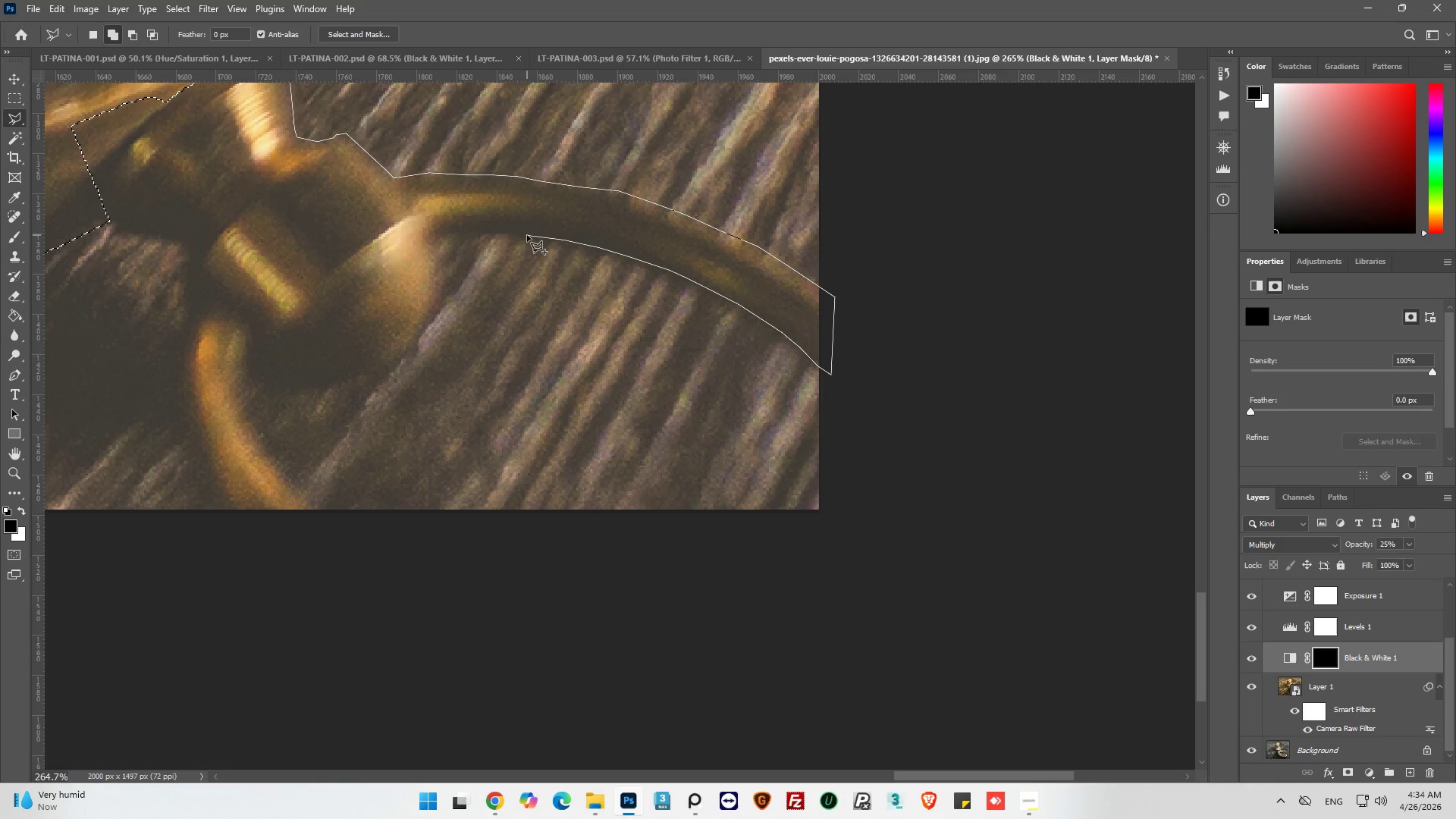 
left_click([527, 235])
 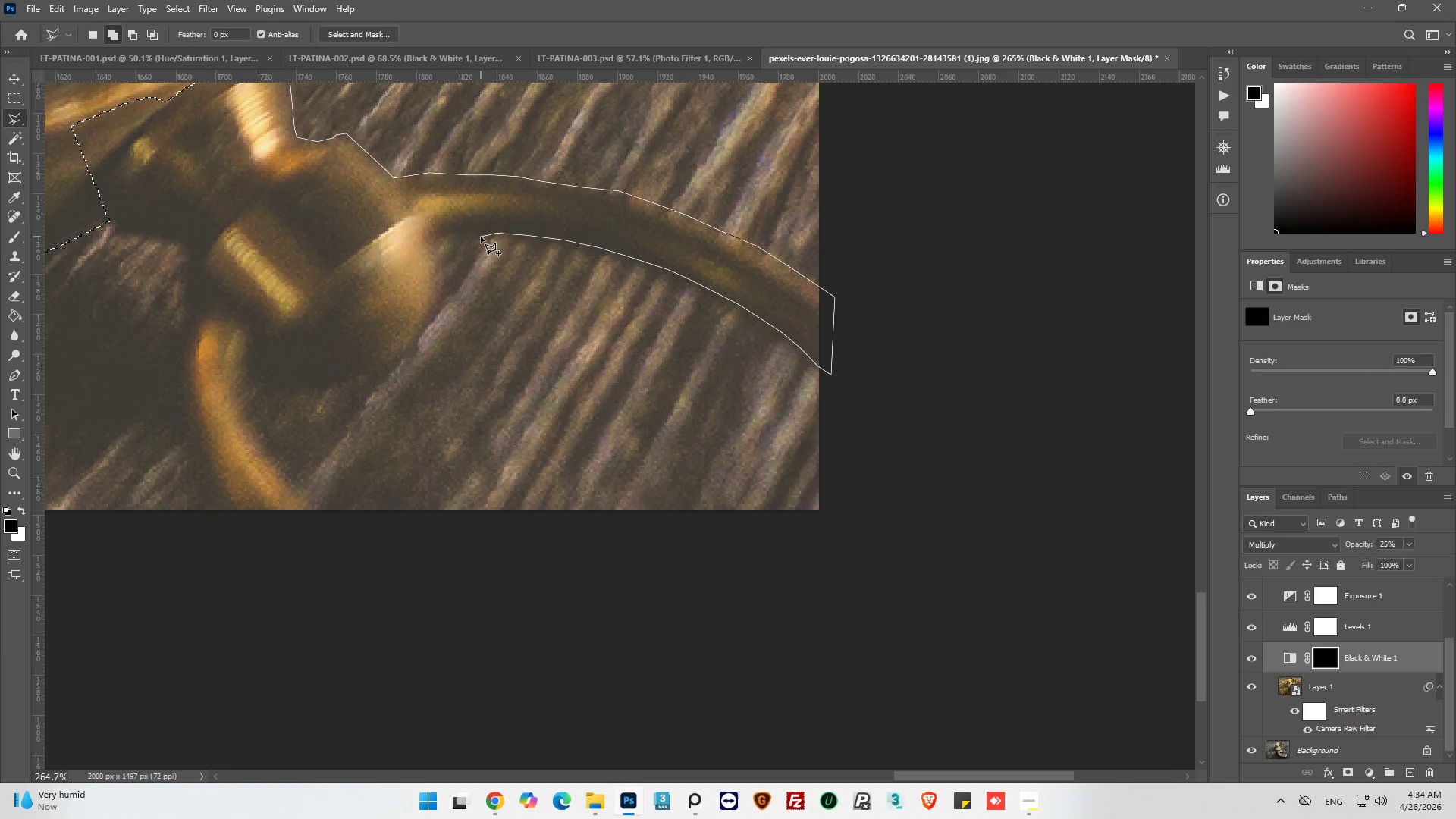 
wait(6.25)
 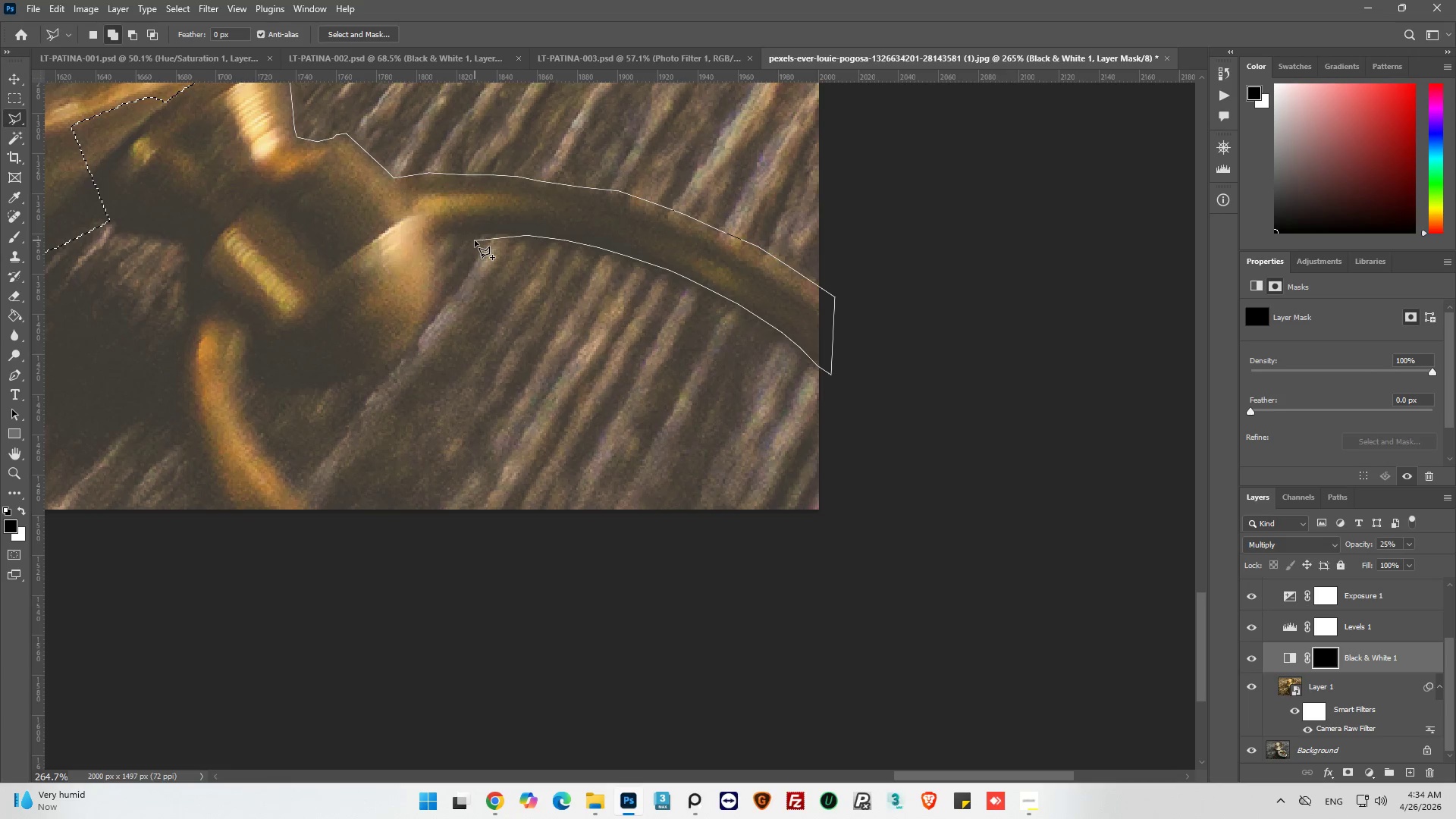 
left_click([472, 235])
 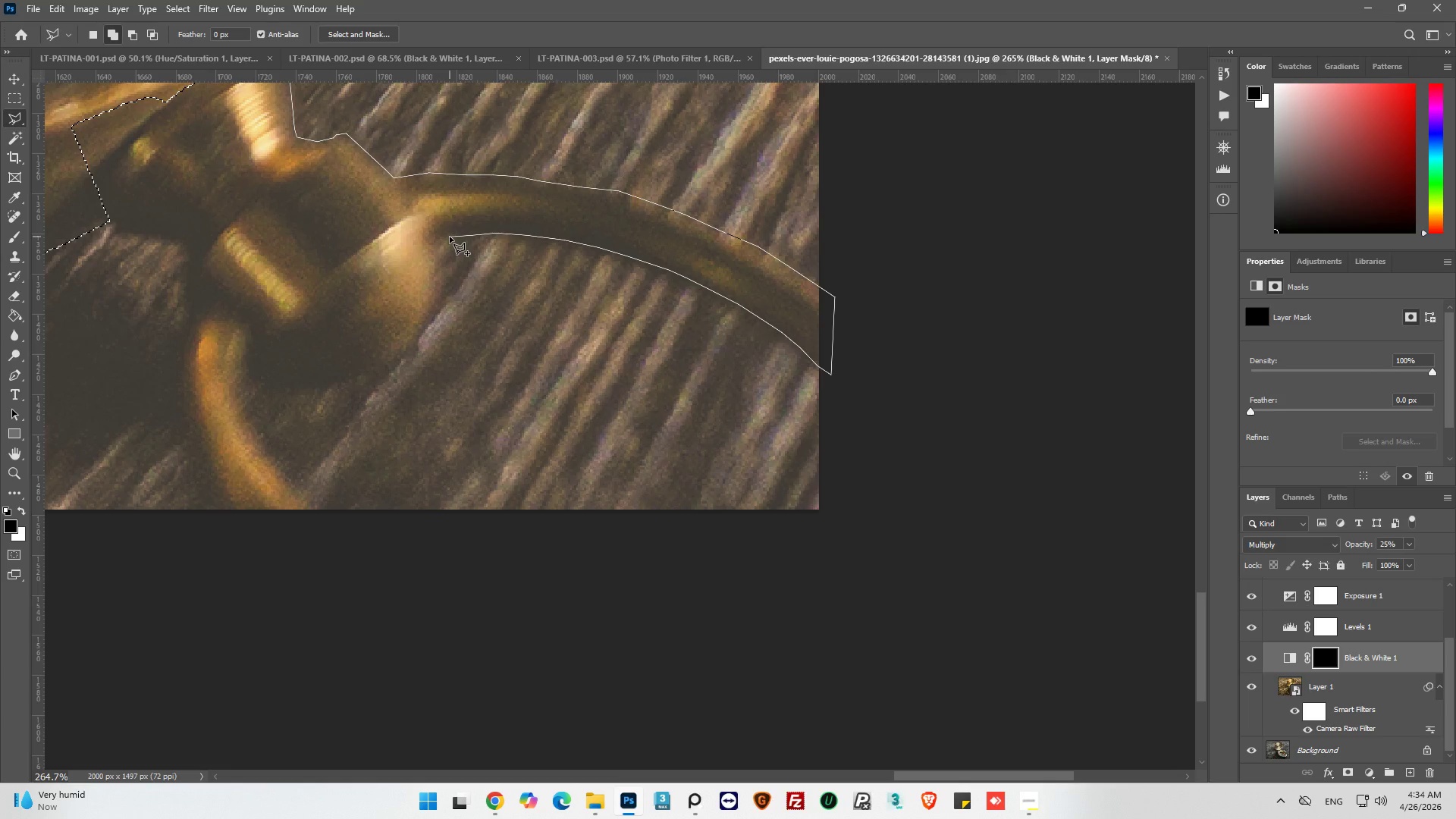 
left_click([453, 234])
 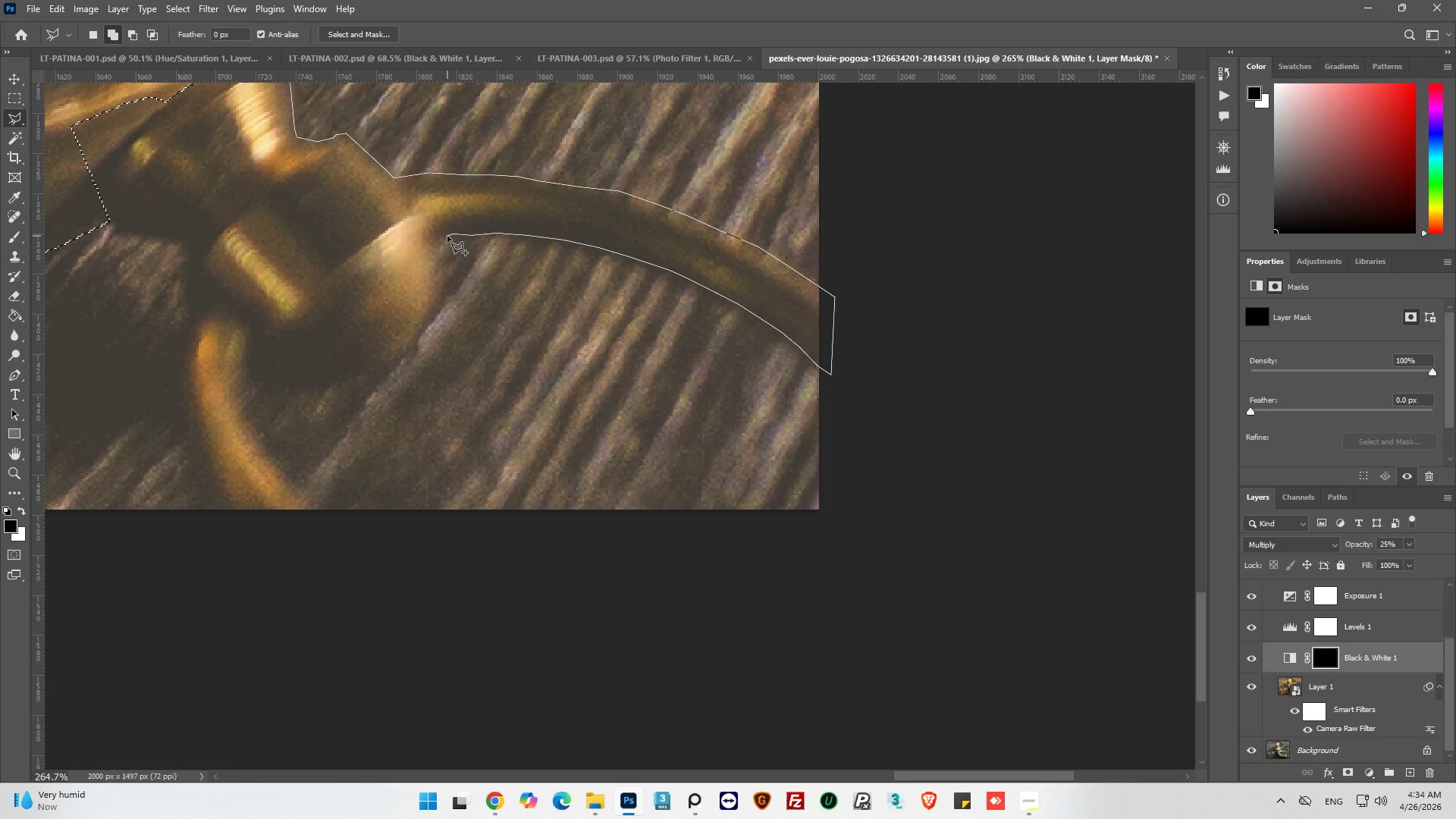 
left_click([447, 236])
 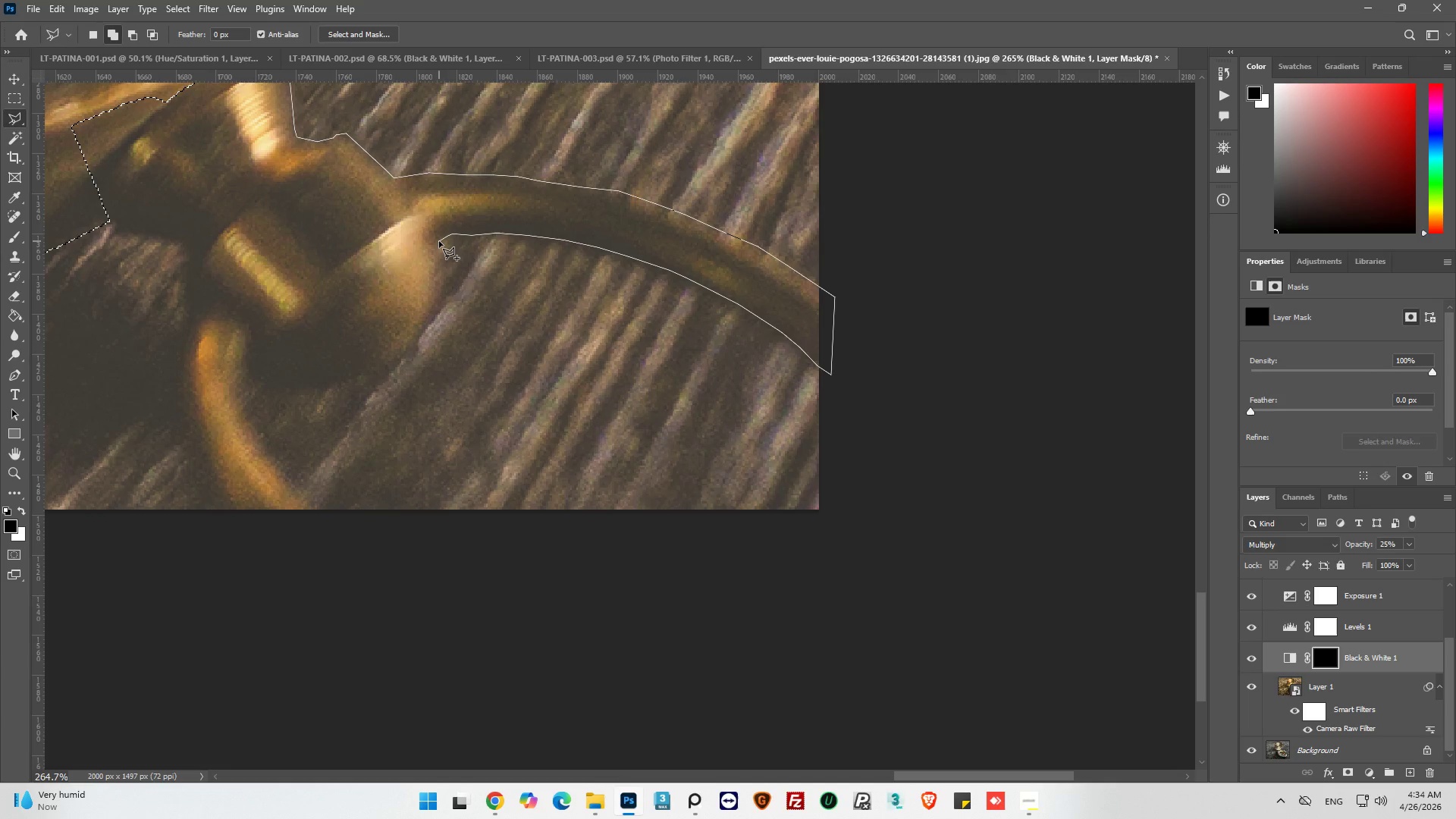 
left_click([439, 241])
 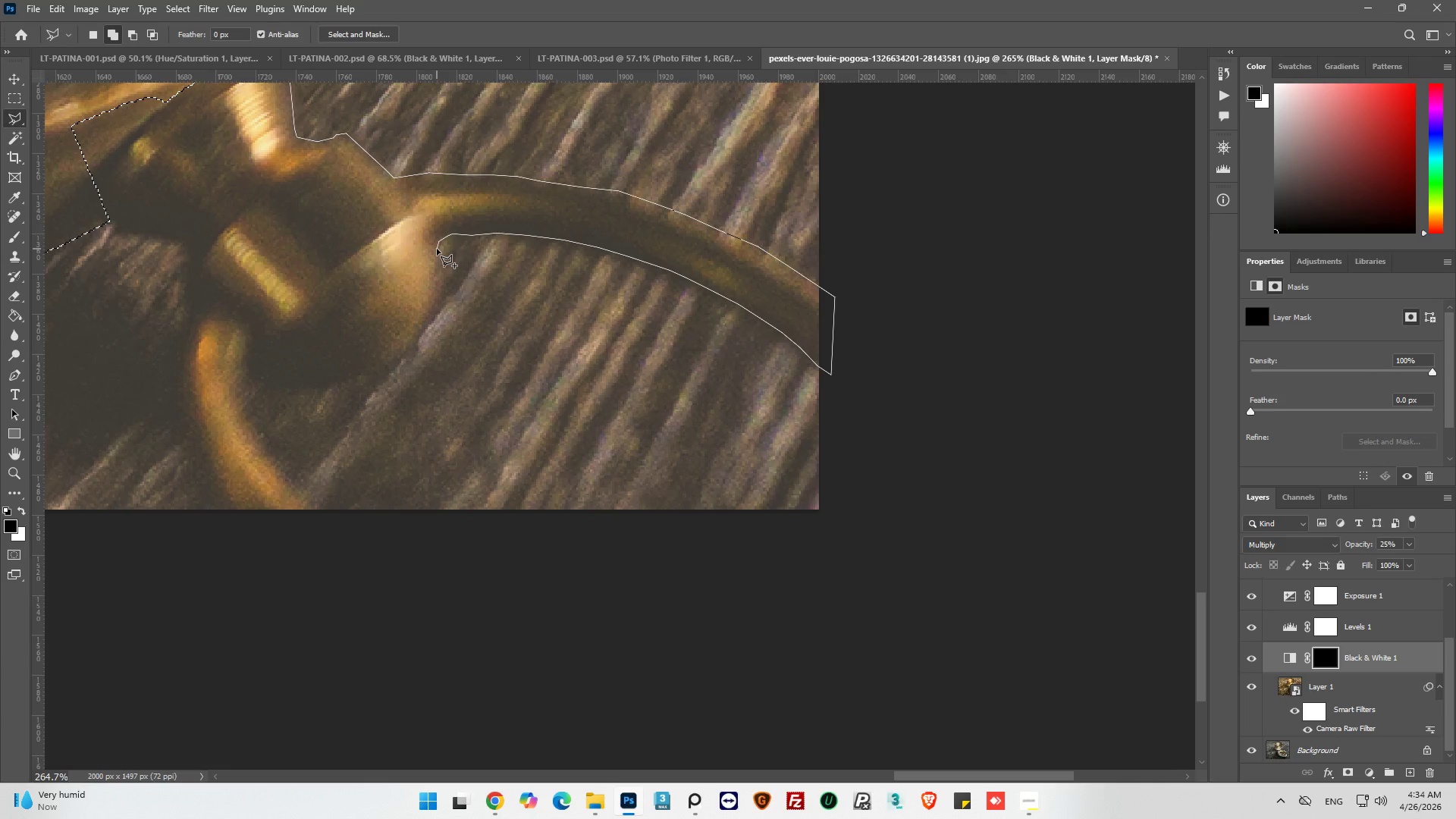 
left_click([437, 249])
 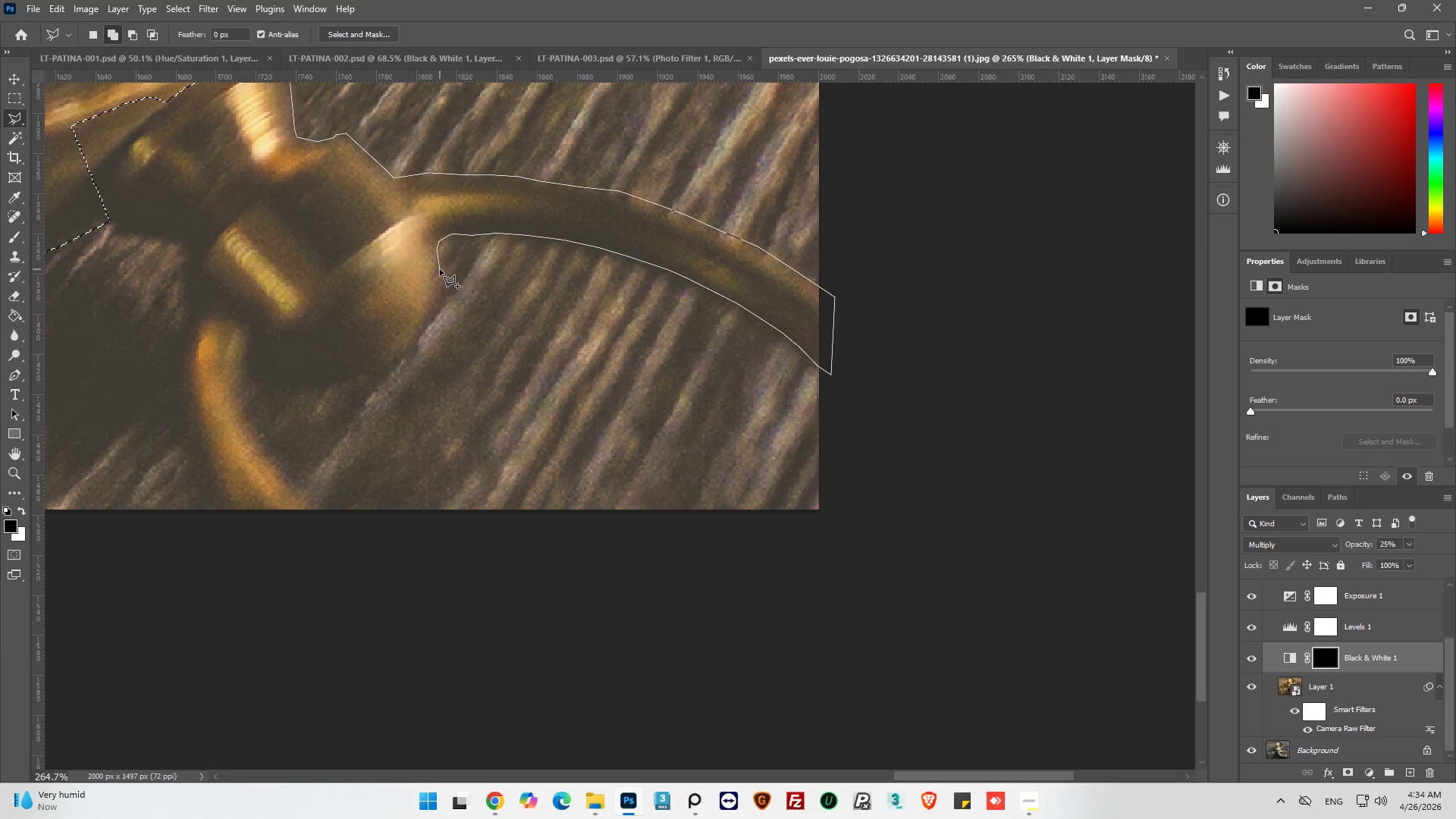 
left_click([440, 269])
 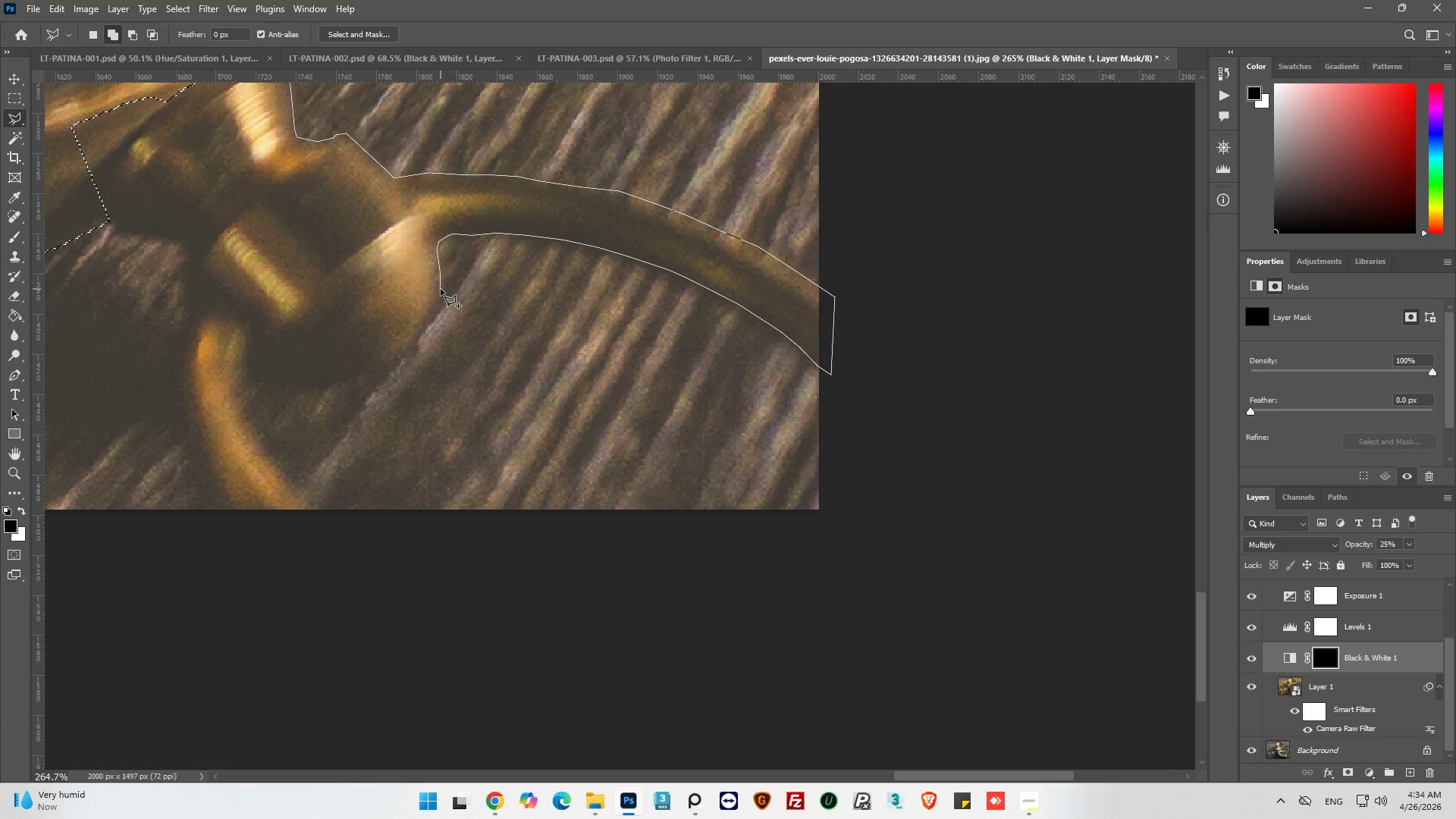 
left_click([441, 289])
 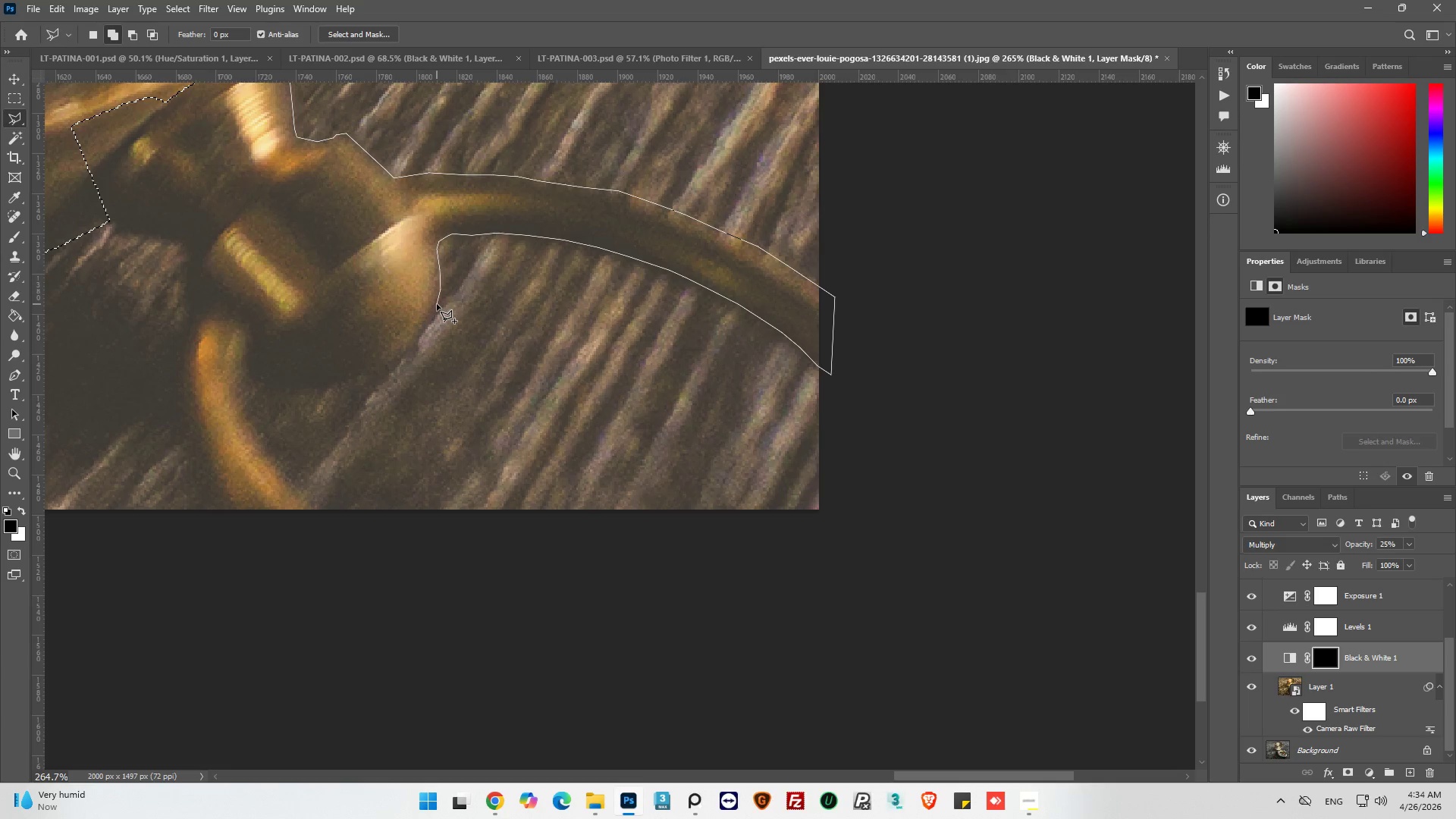 
left_click_drag(start_coordinate=[437, 304], to_coordinate=[433, 312])
 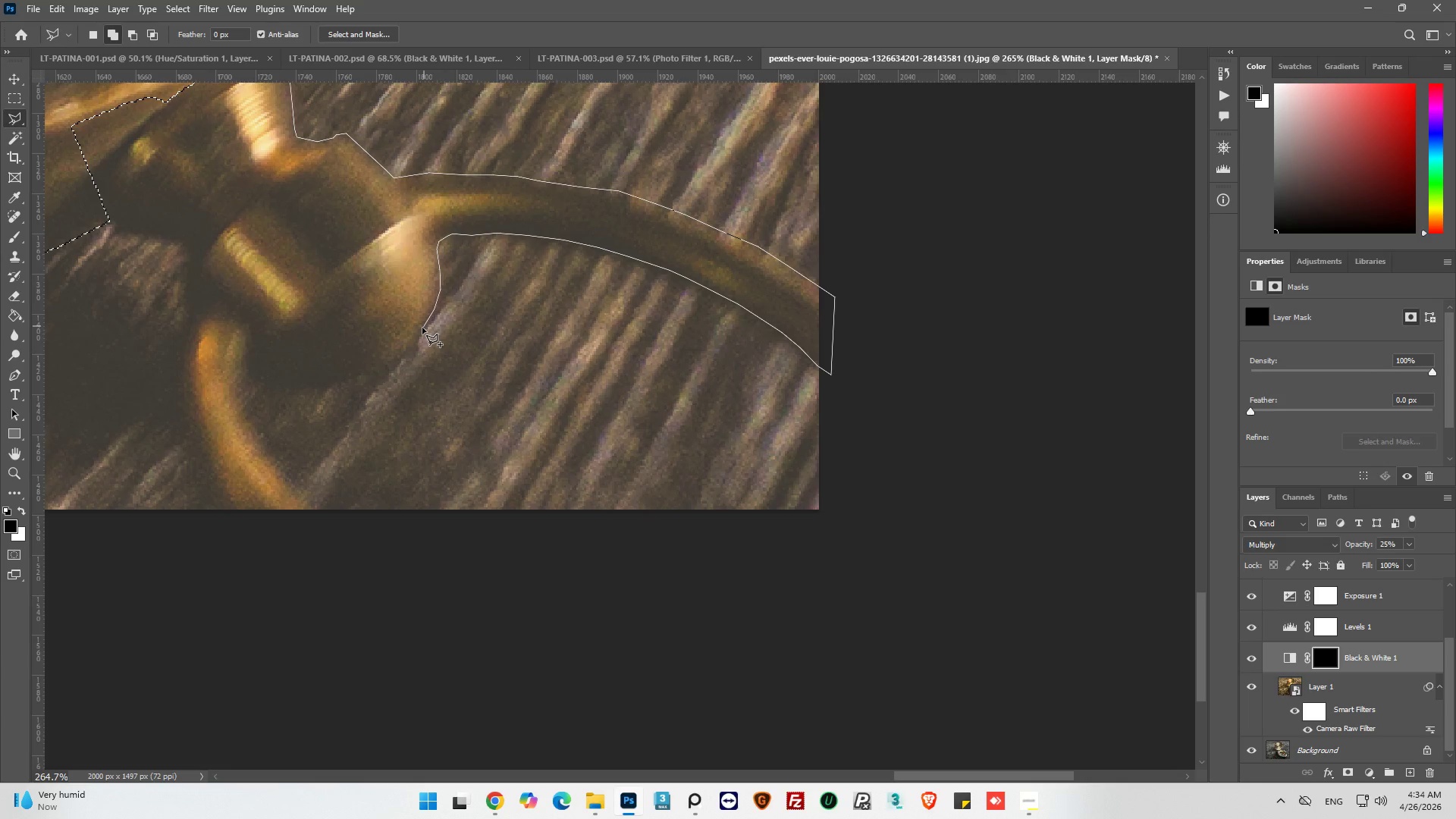 
left_click([422, 329])
 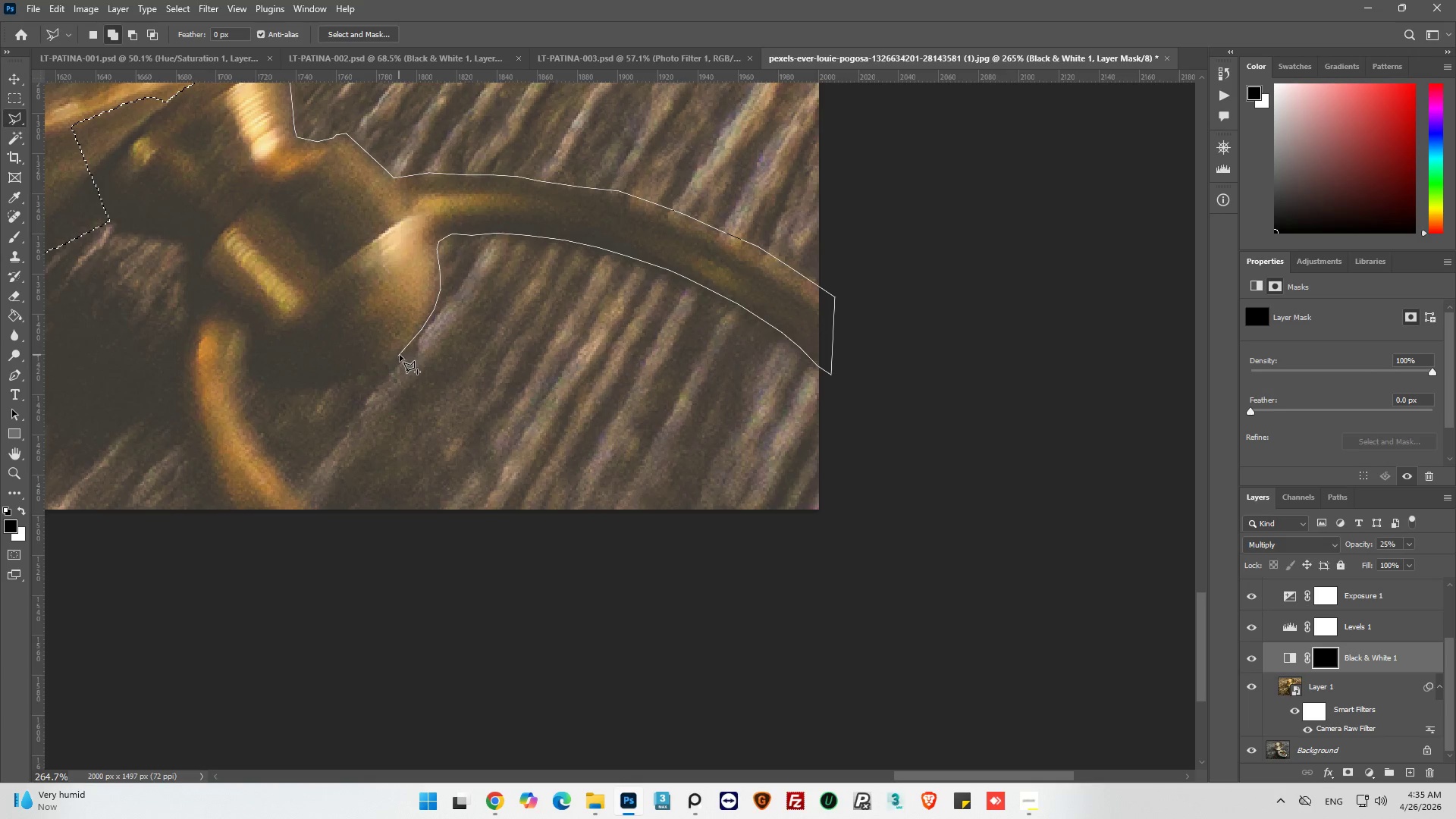 
left_click_drag(start_coordinate=[408, 350], to_coordinate=[400, 356])
 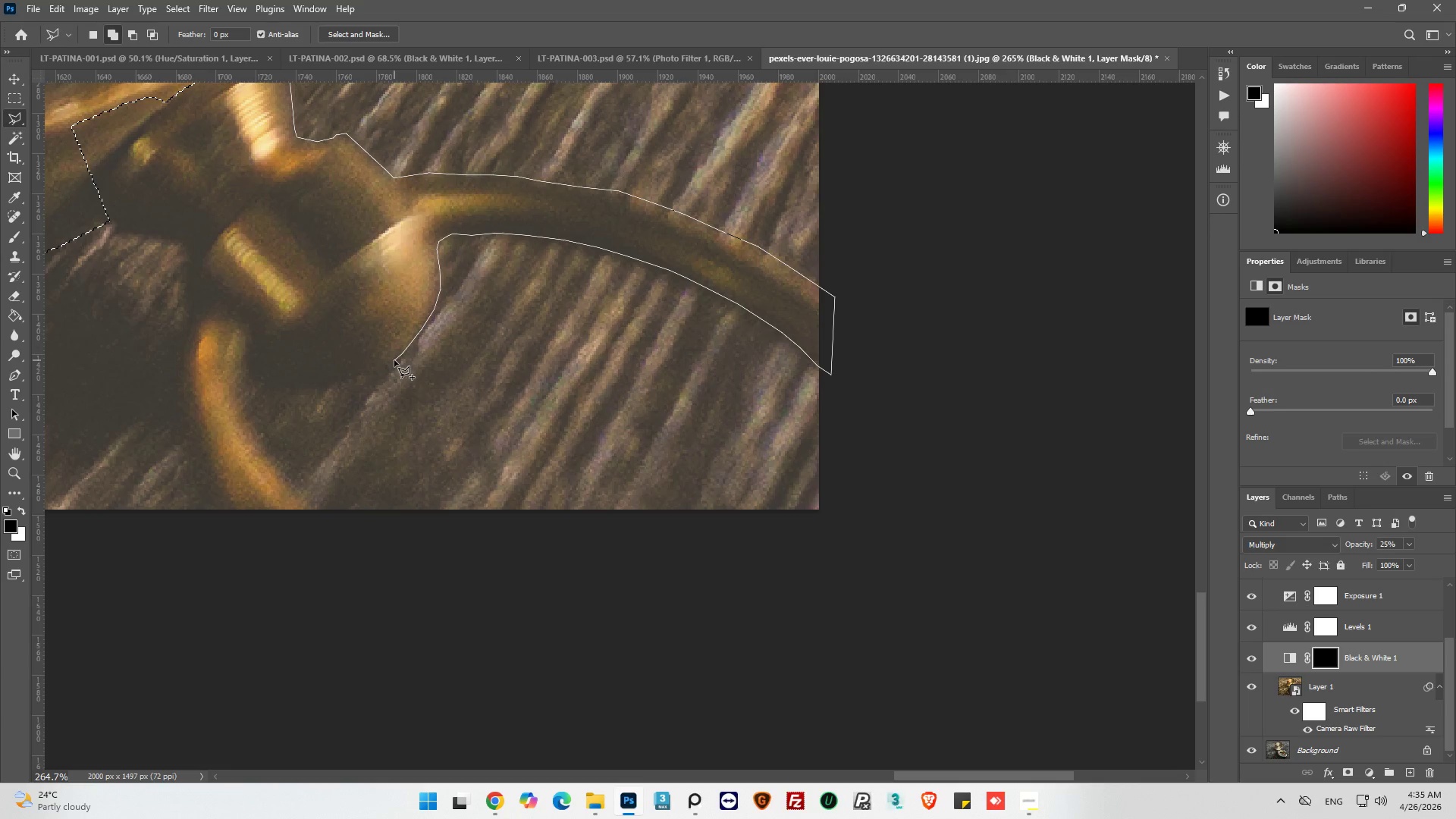 
left_click_drag(start_coordinate=[394, 360], to_coordinate=[388, 362])
 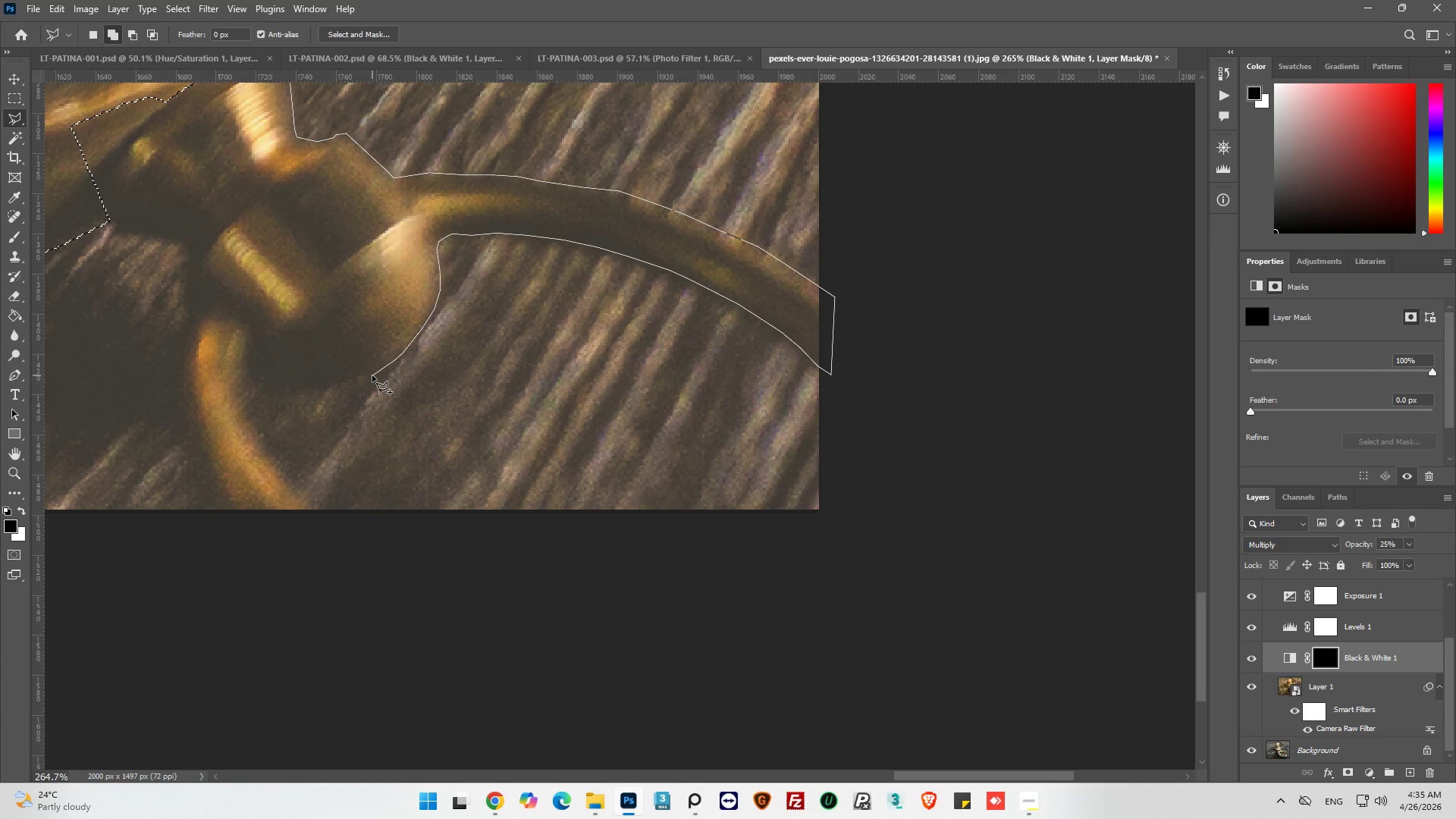 
left_click([372, 375])
 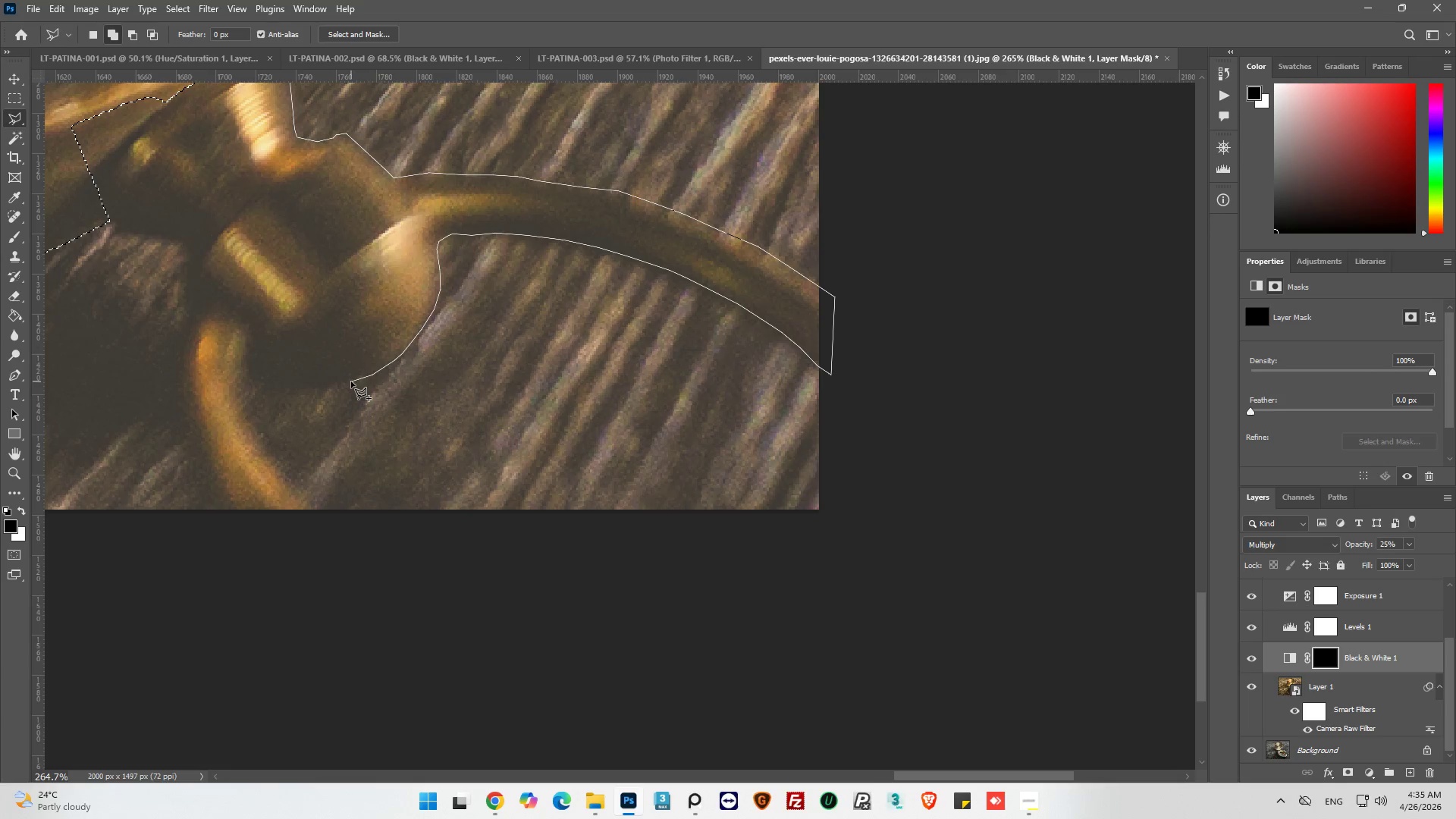 
left_click_drag(start_coordinate=[351, 381], to_coordinate=[346, 383])
 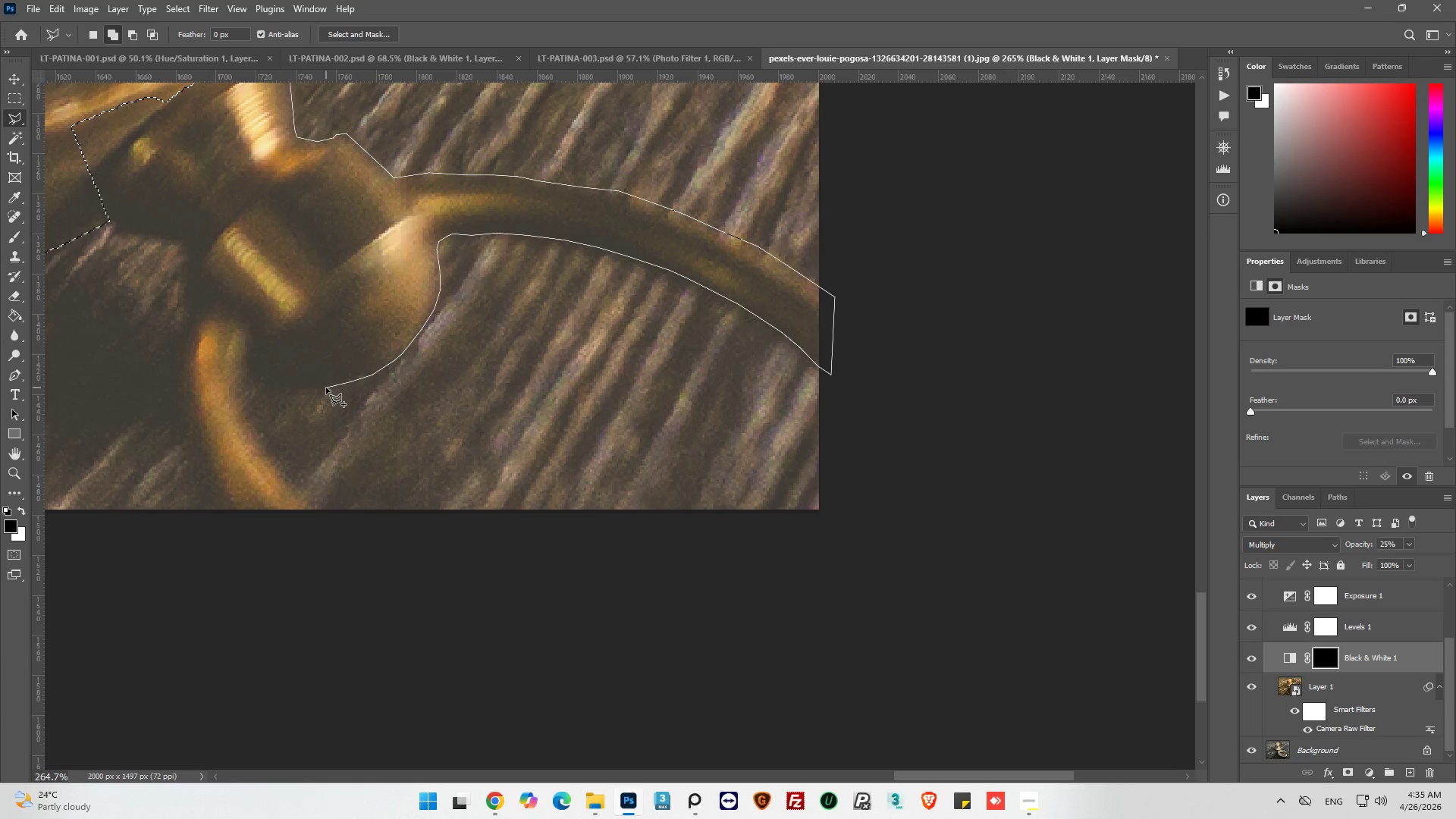 
left_click([326, 388])
 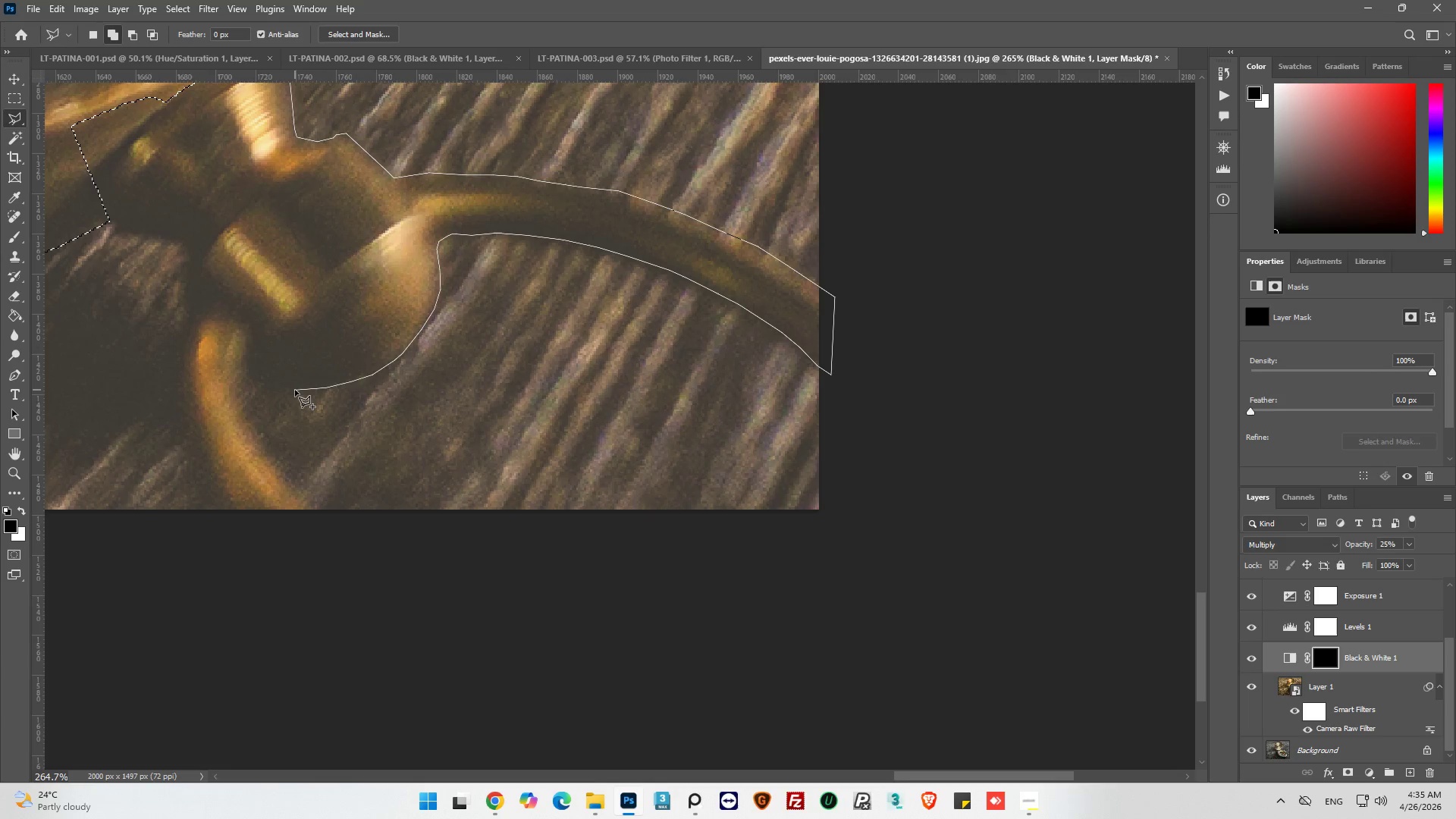 
left_click([295, 390])
 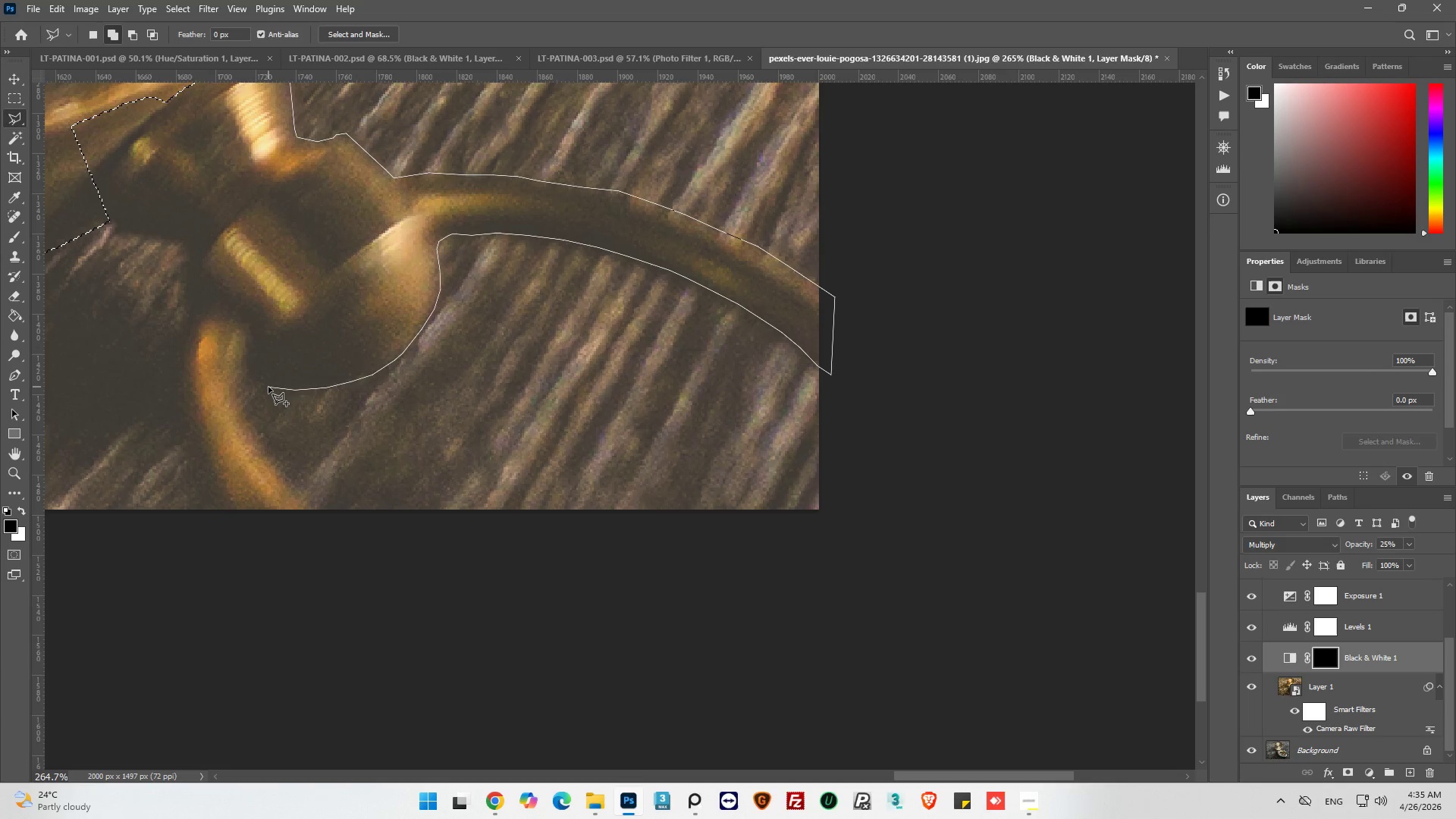 
left_click([269, 387])
 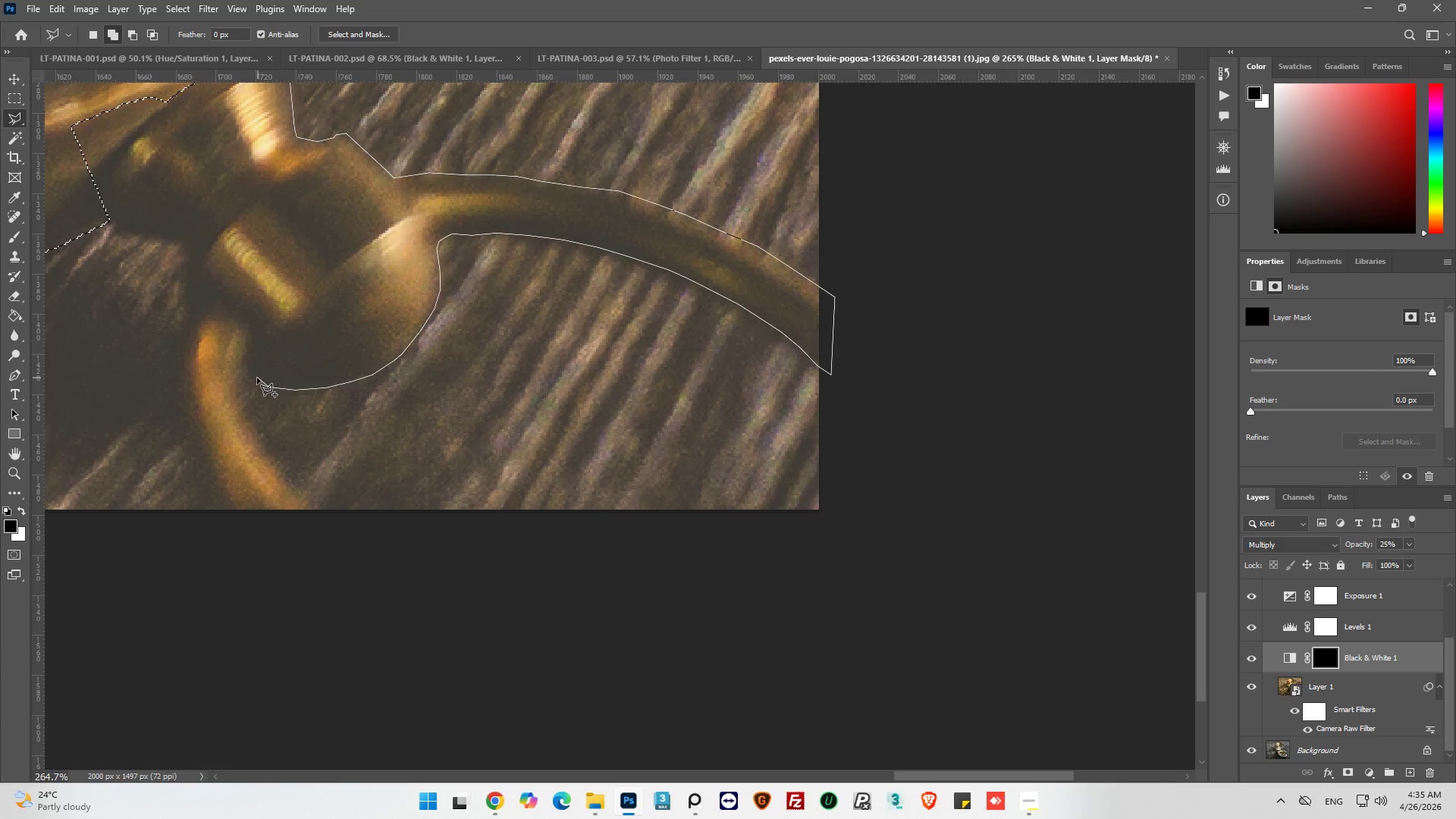 
left_click([256, 378])
 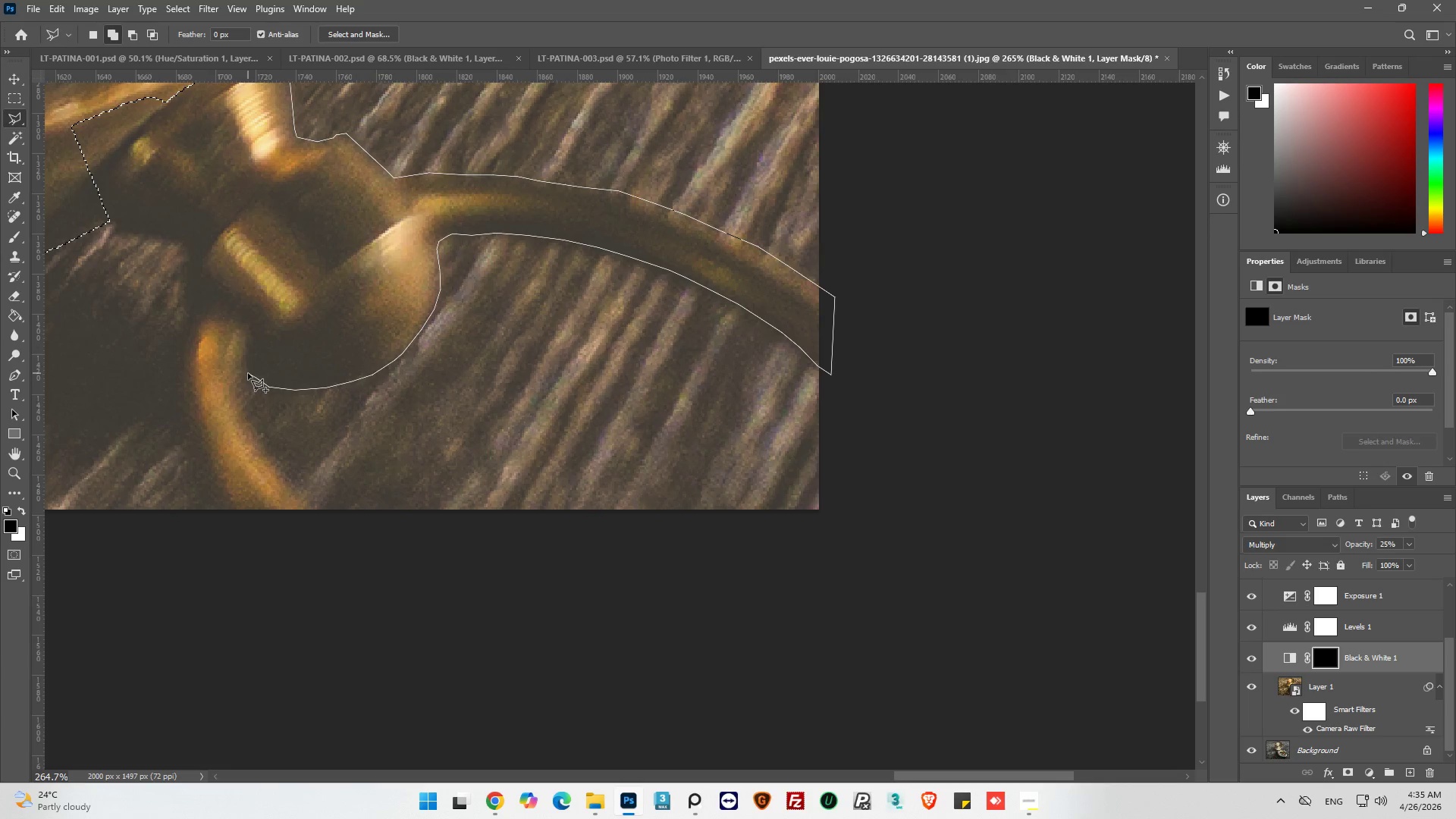 
left_click([248, 372])
 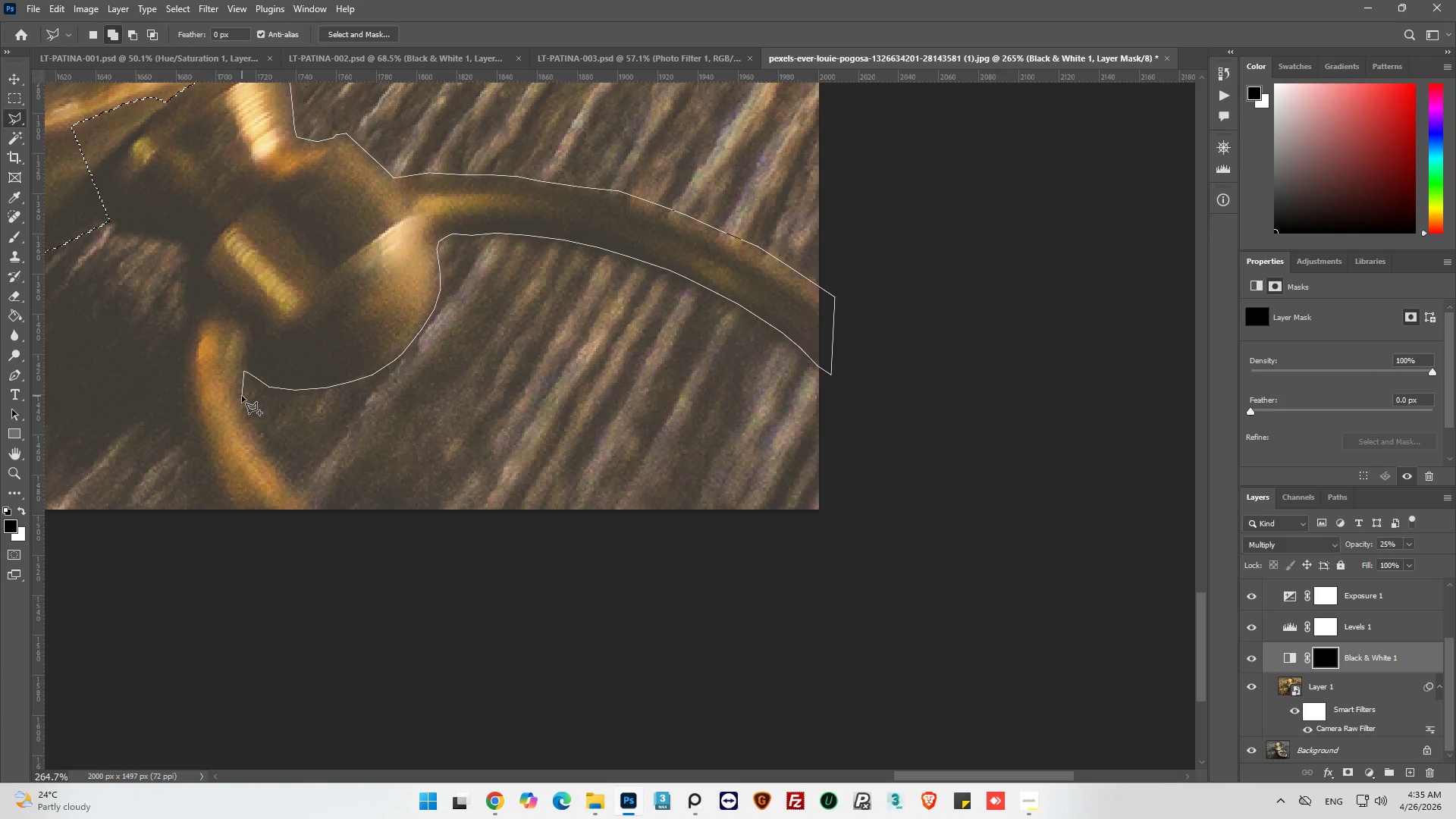 
left_click([243, 391])
 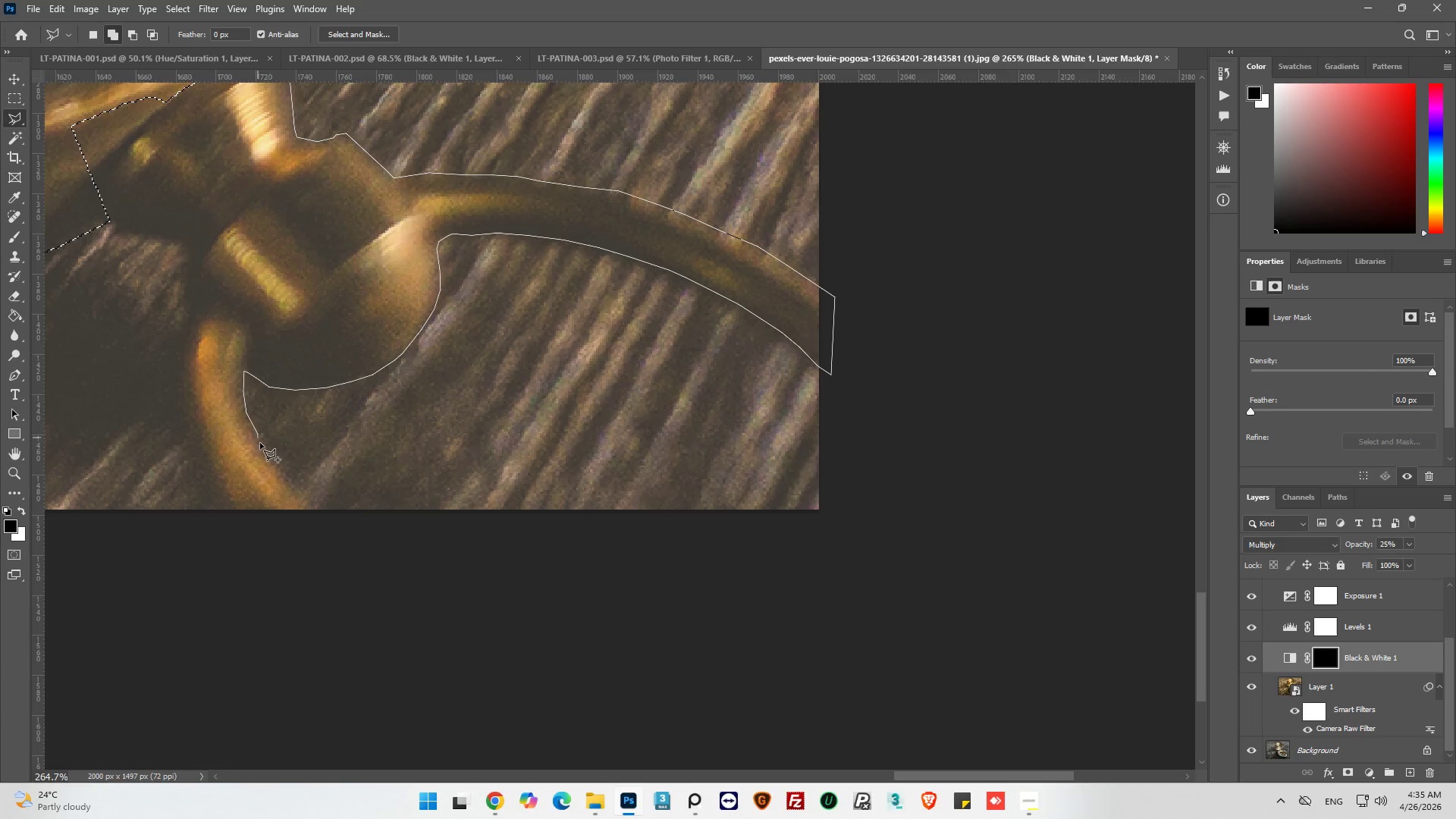 
left_click([275, 459])
 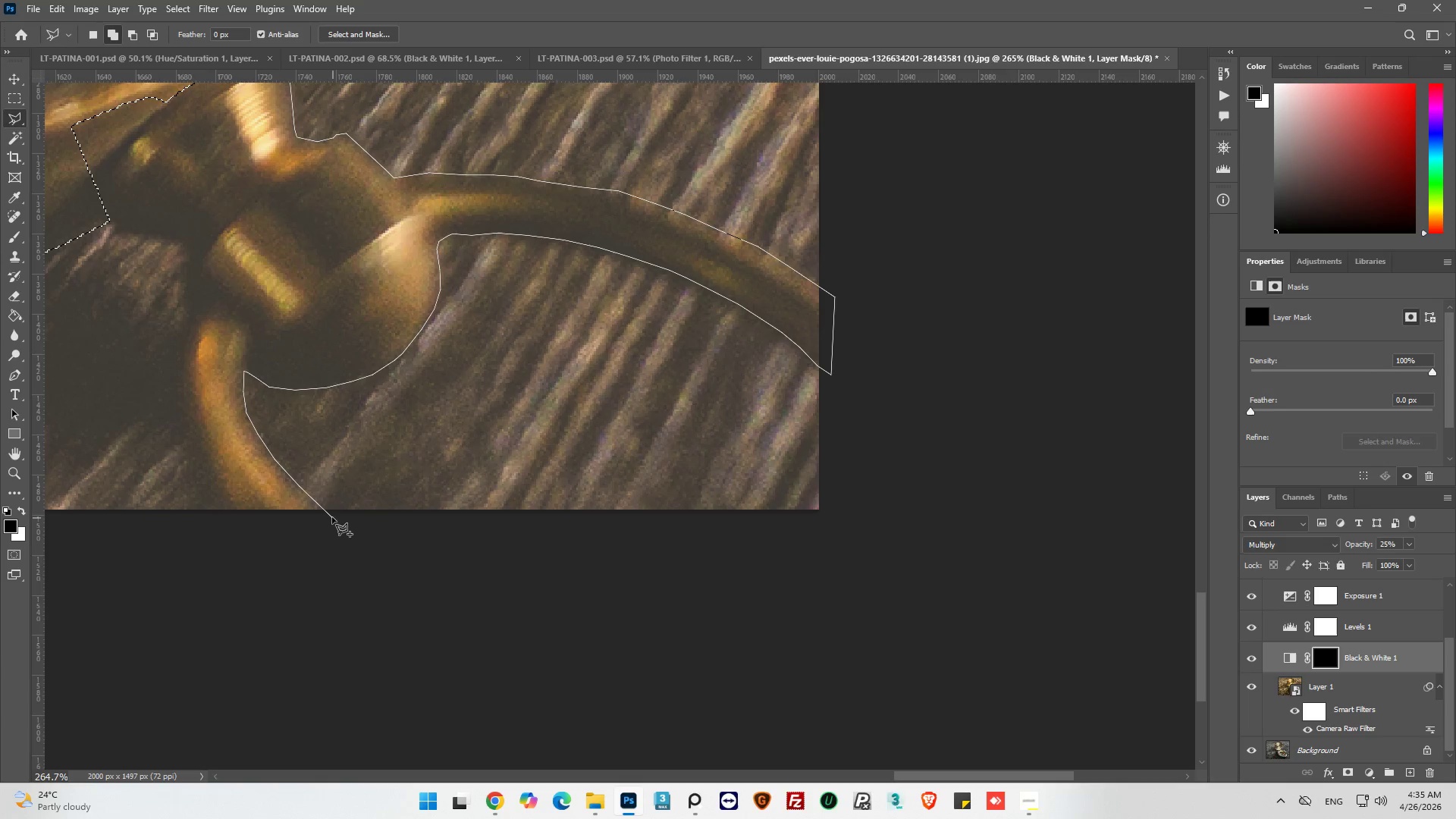 
left_click([328, 517])
 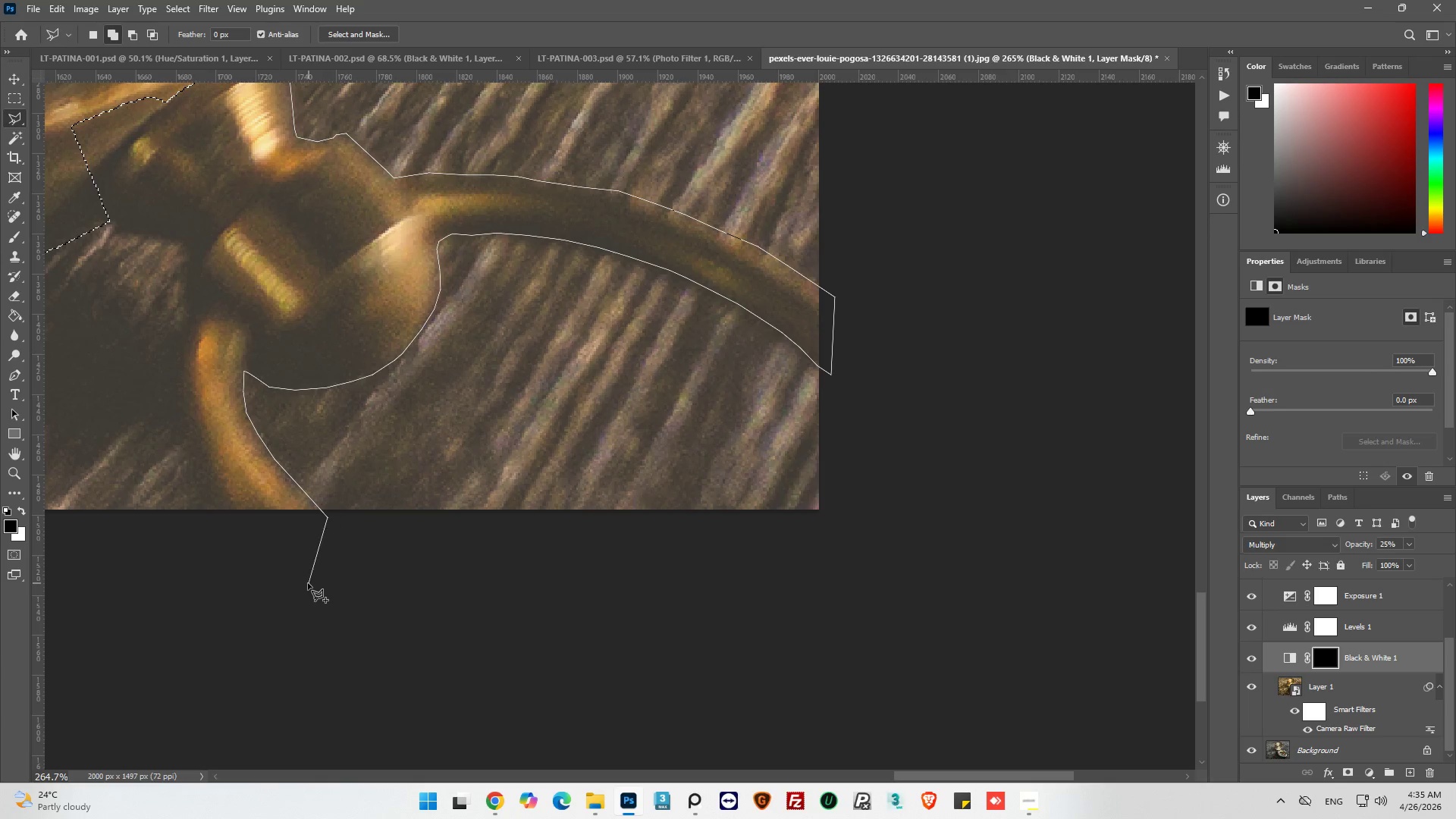 
left_click_drag(start_coordinate=[308, 583], to_coordinate=[294, 580])
 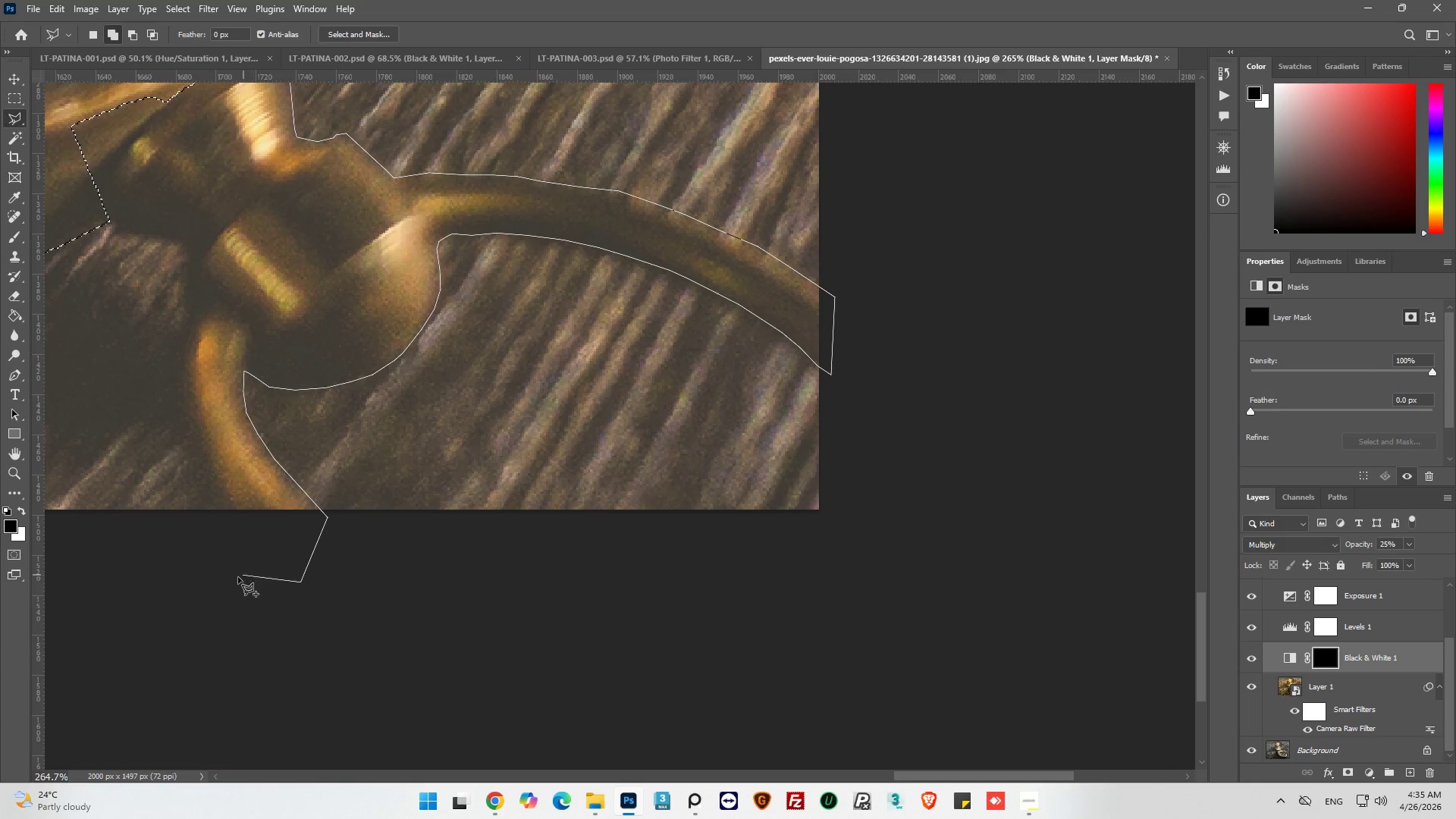 
left_click_drag(start_coordinate=[234, 577], to_coordinate=[224, 576])
 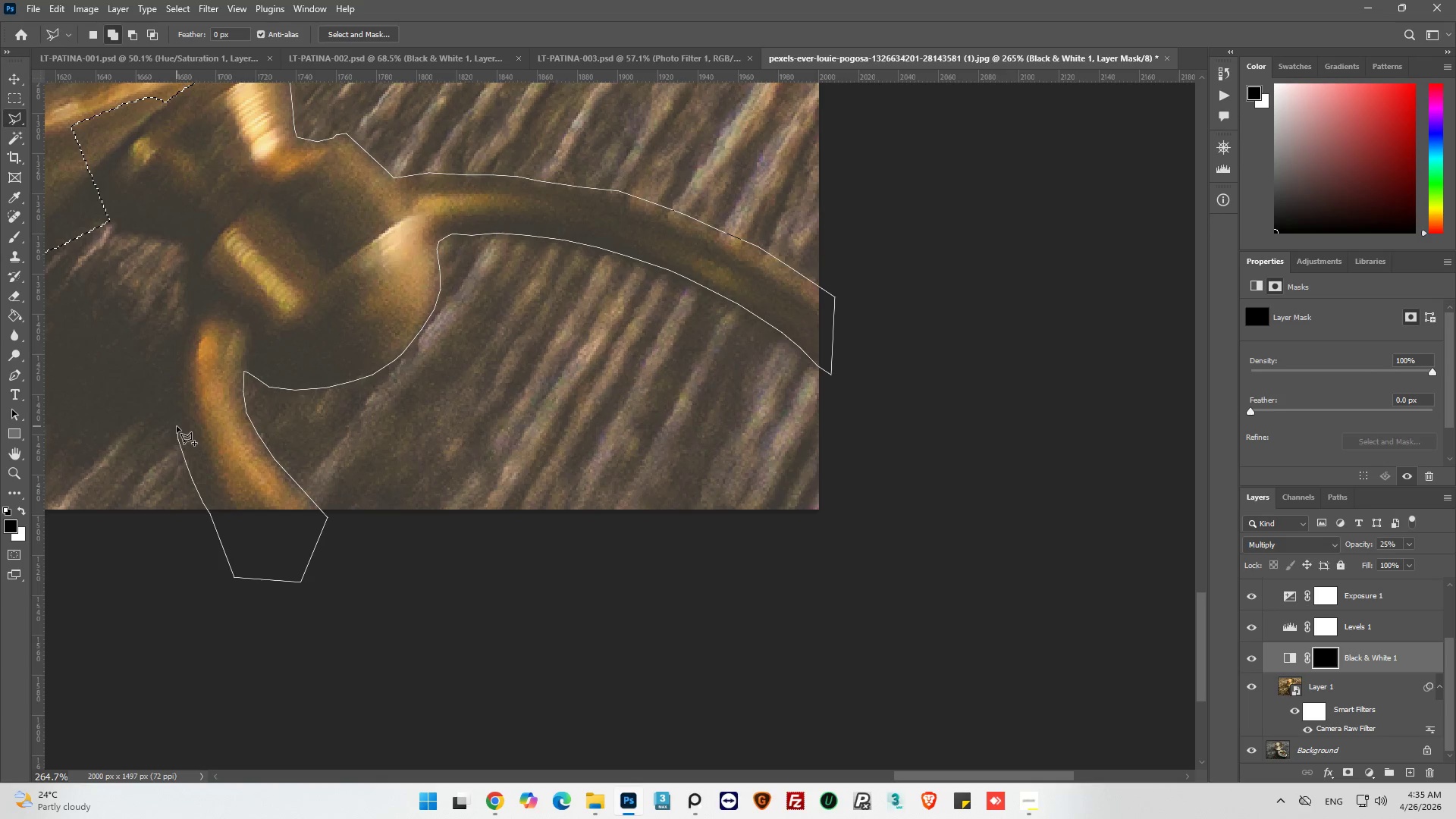 
wait(7.11)
 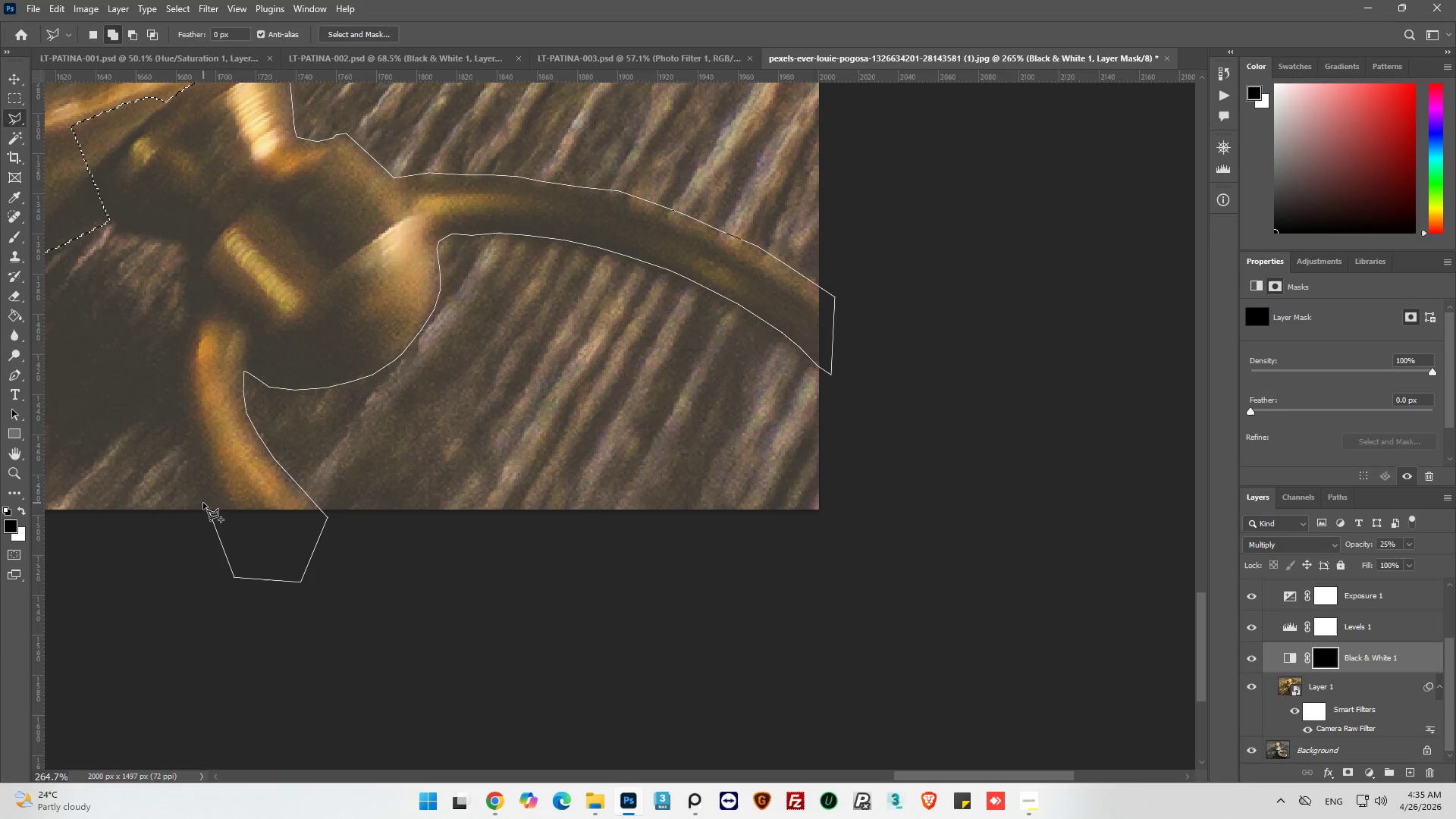 
left_click([174, 395])
 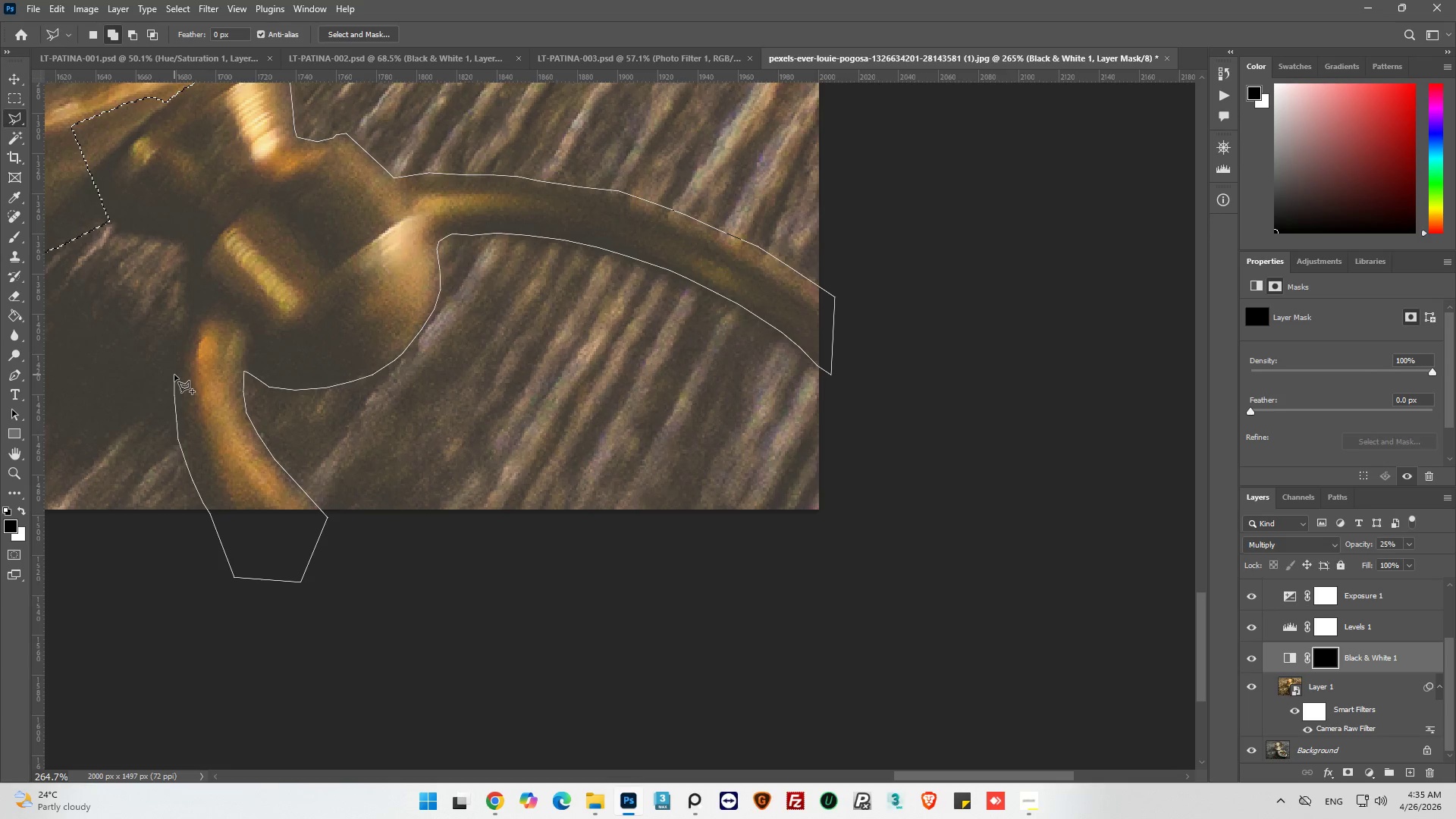 
left_click_drag(start_coordinate=[174, 374], to_coordinate=[175, 370])
 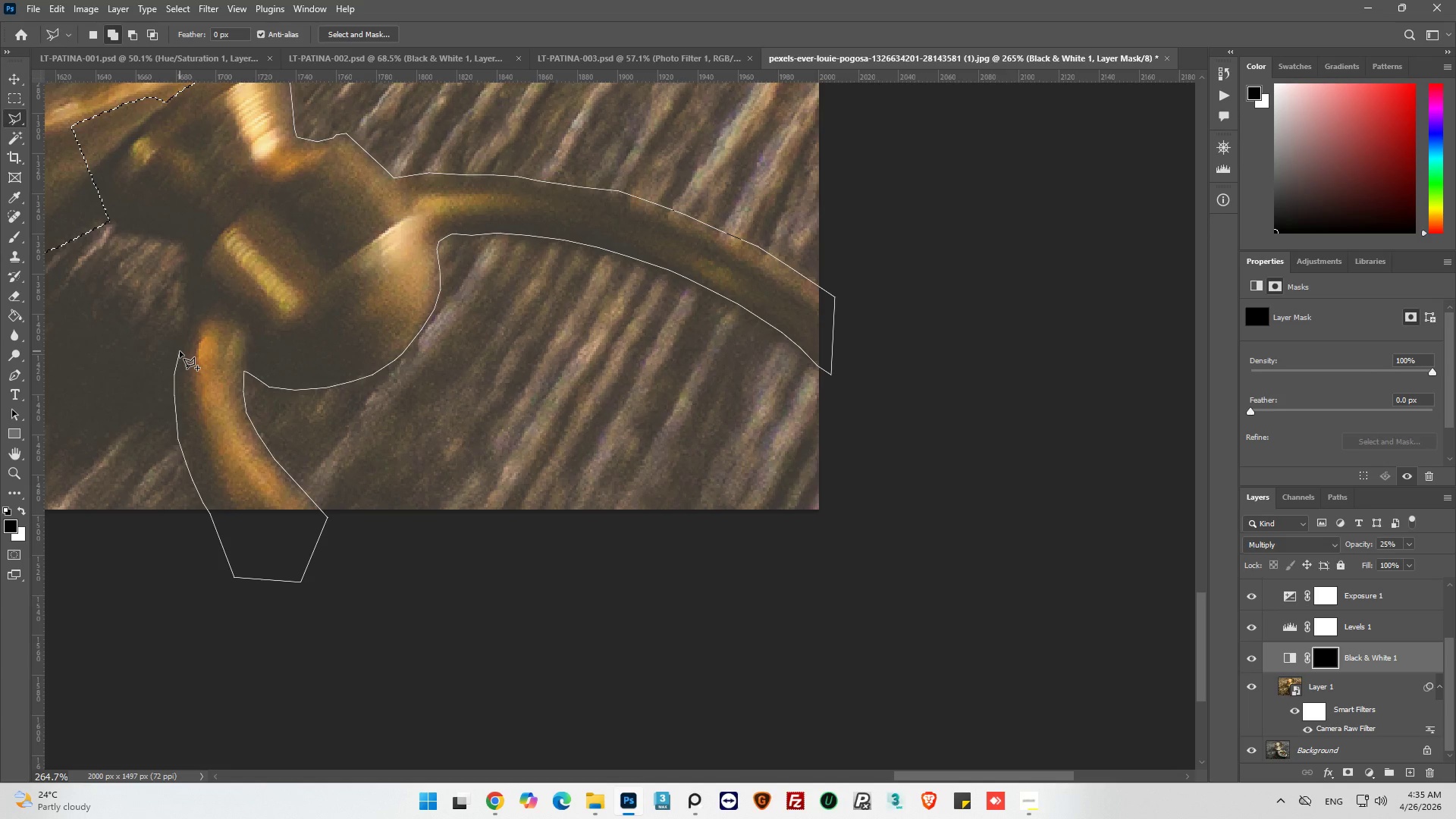 
left_click([180, 351])
 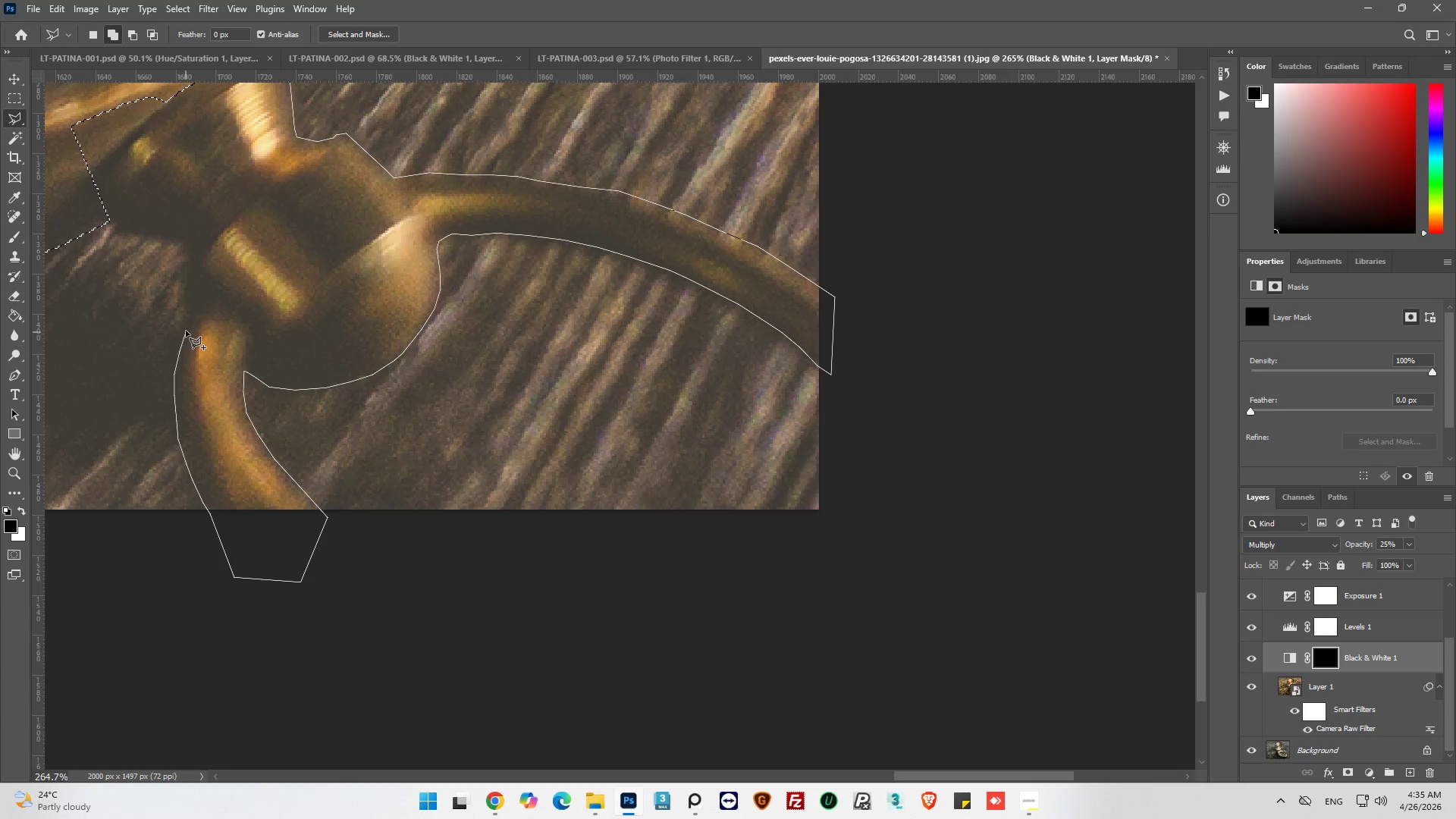 
left_click([186, 331])
 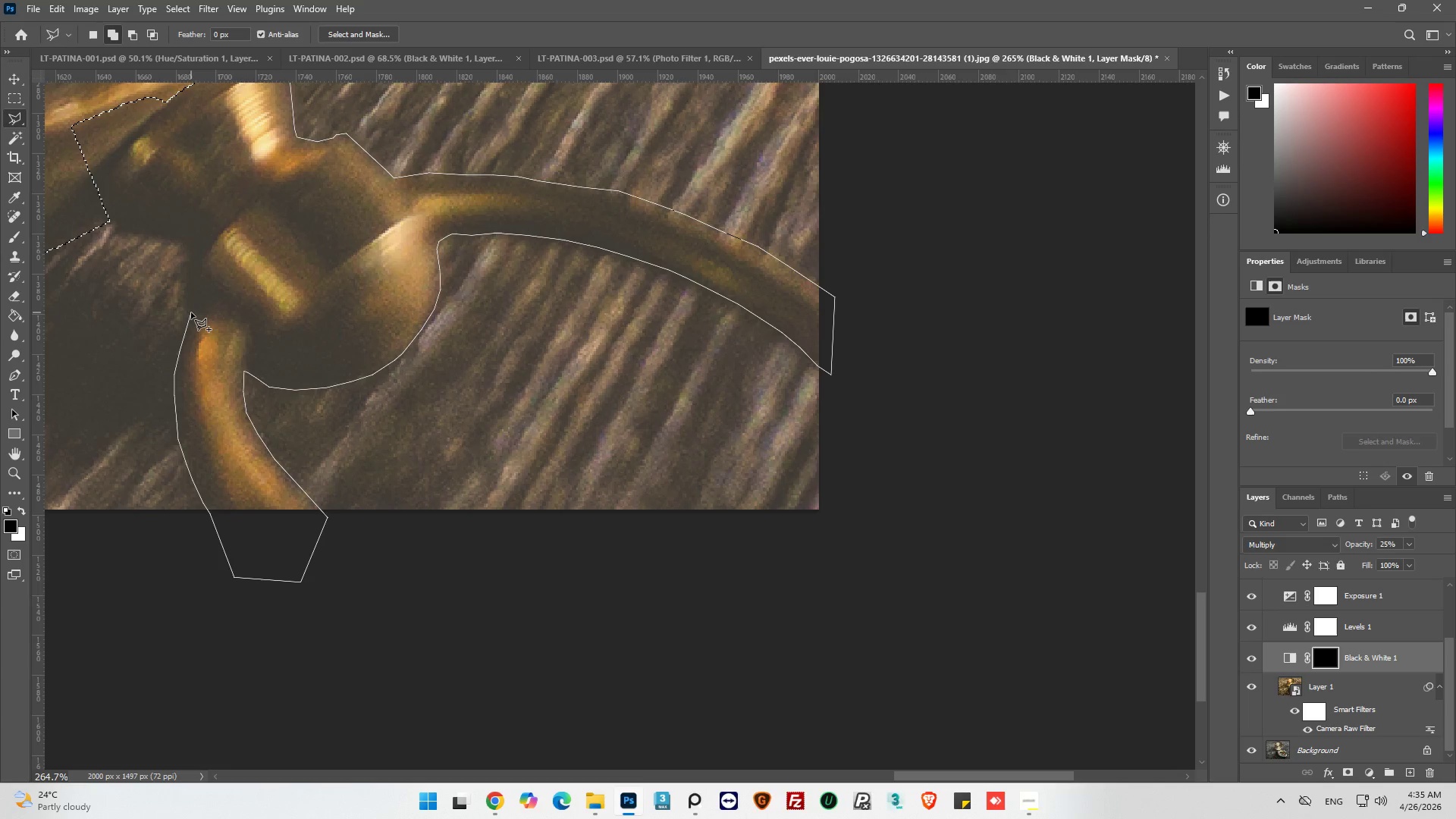 
left_click([191, 312])
 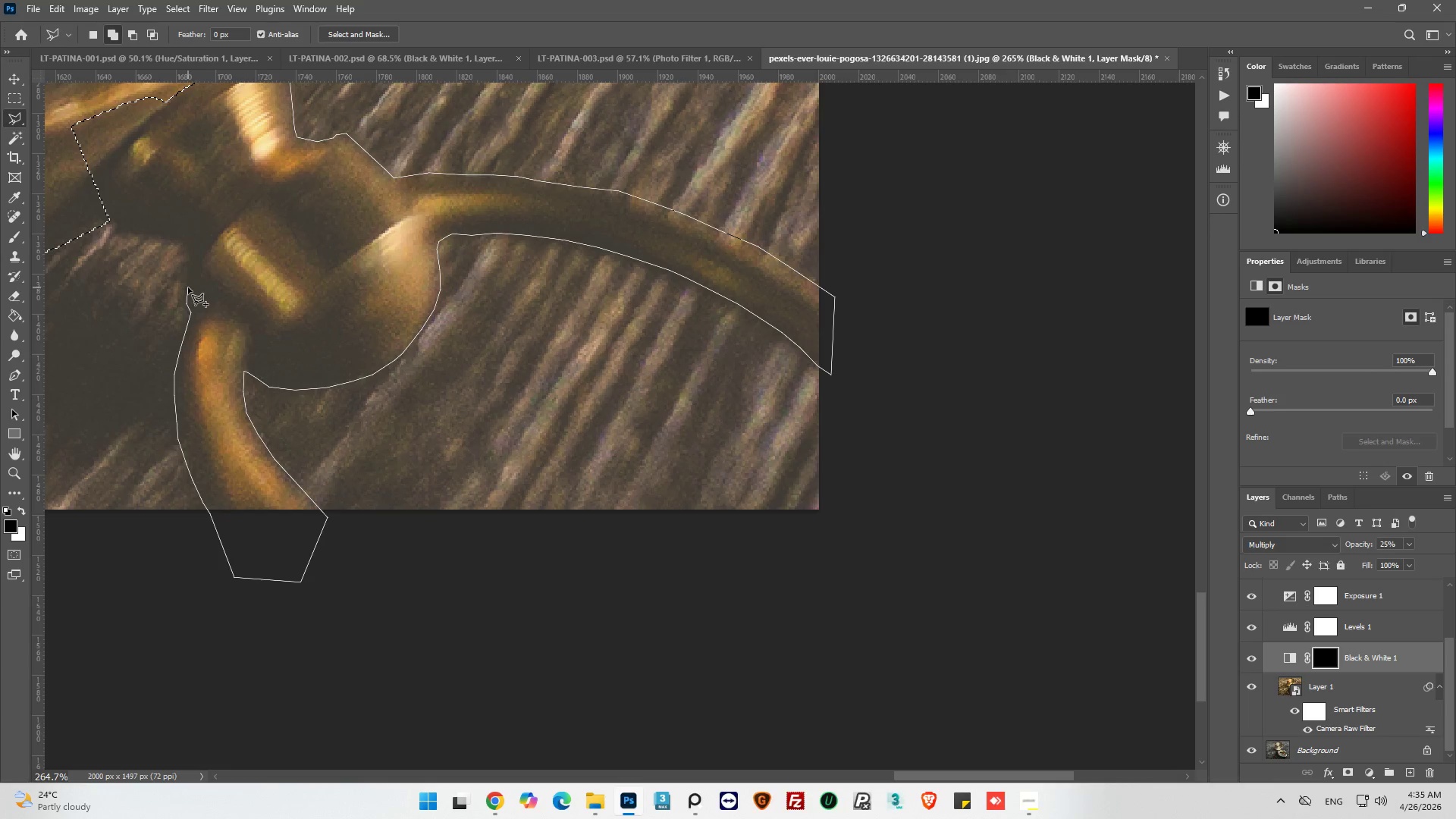 
left_click_drag(start_coordinate=[188, 283], to_coordinate=[188, 278])
 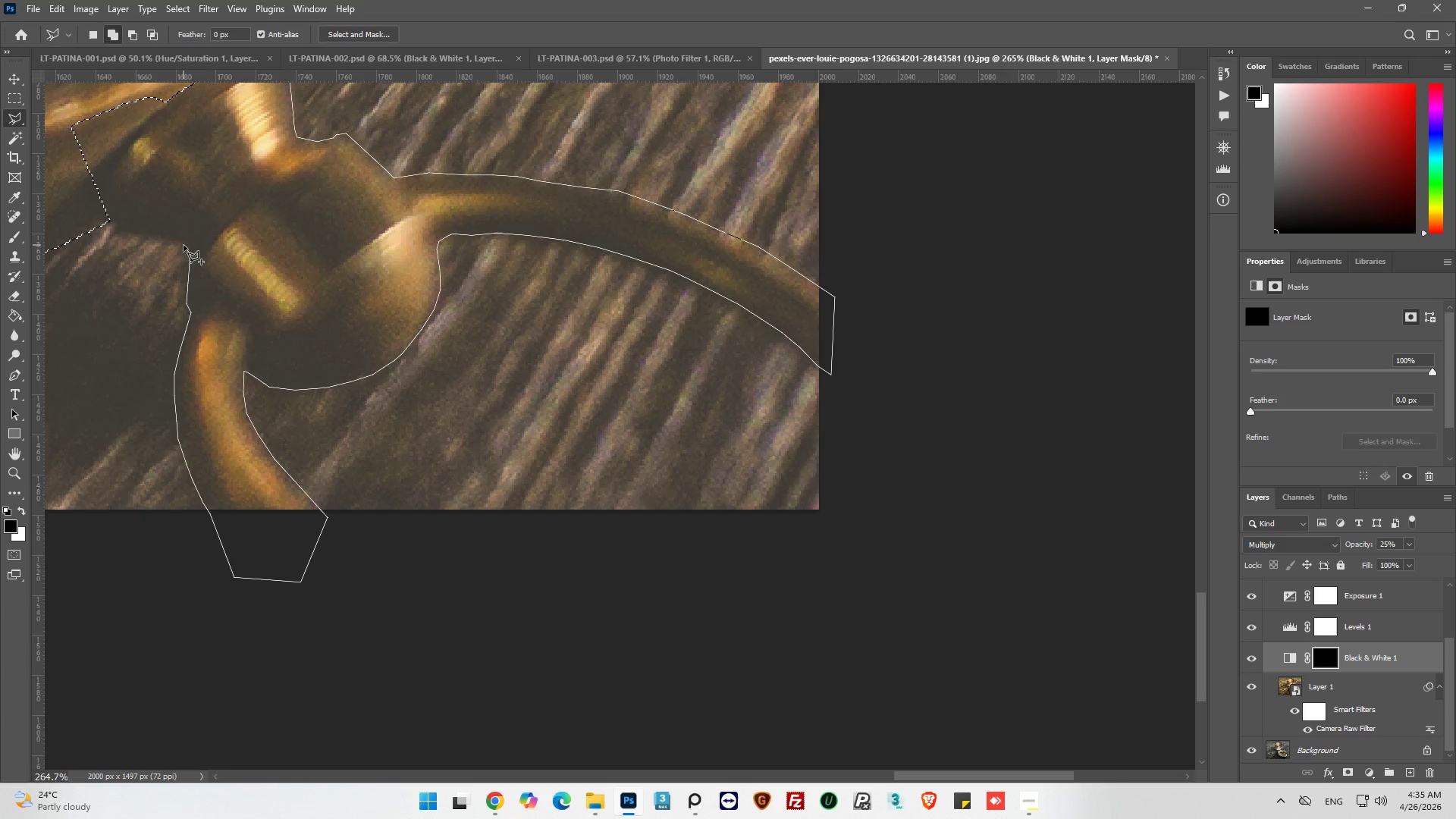 
left_click_drag(start_coordinate=[183, 243], to_coordinate=[178, 240])
 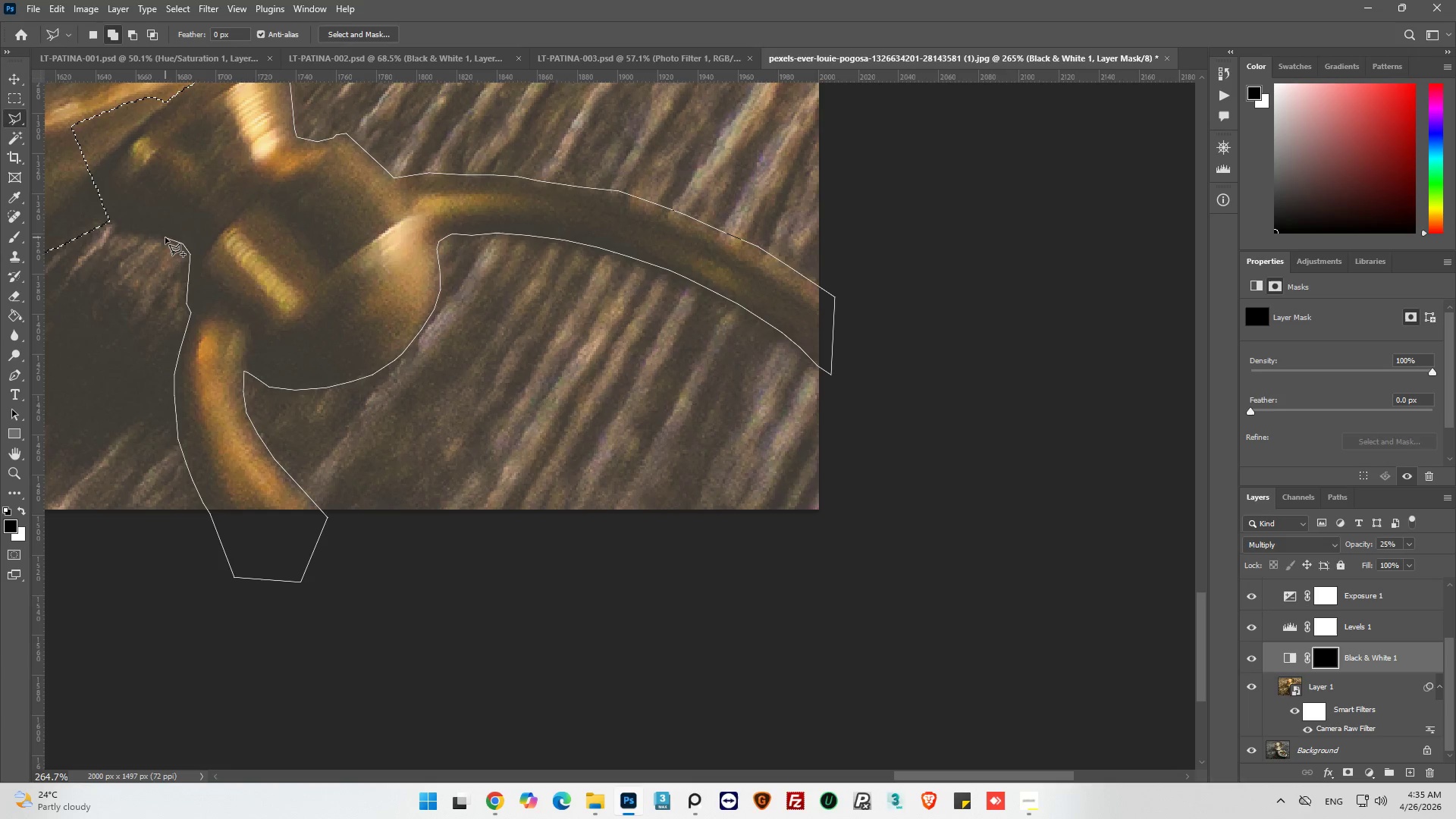 
left_click([165, 237])
 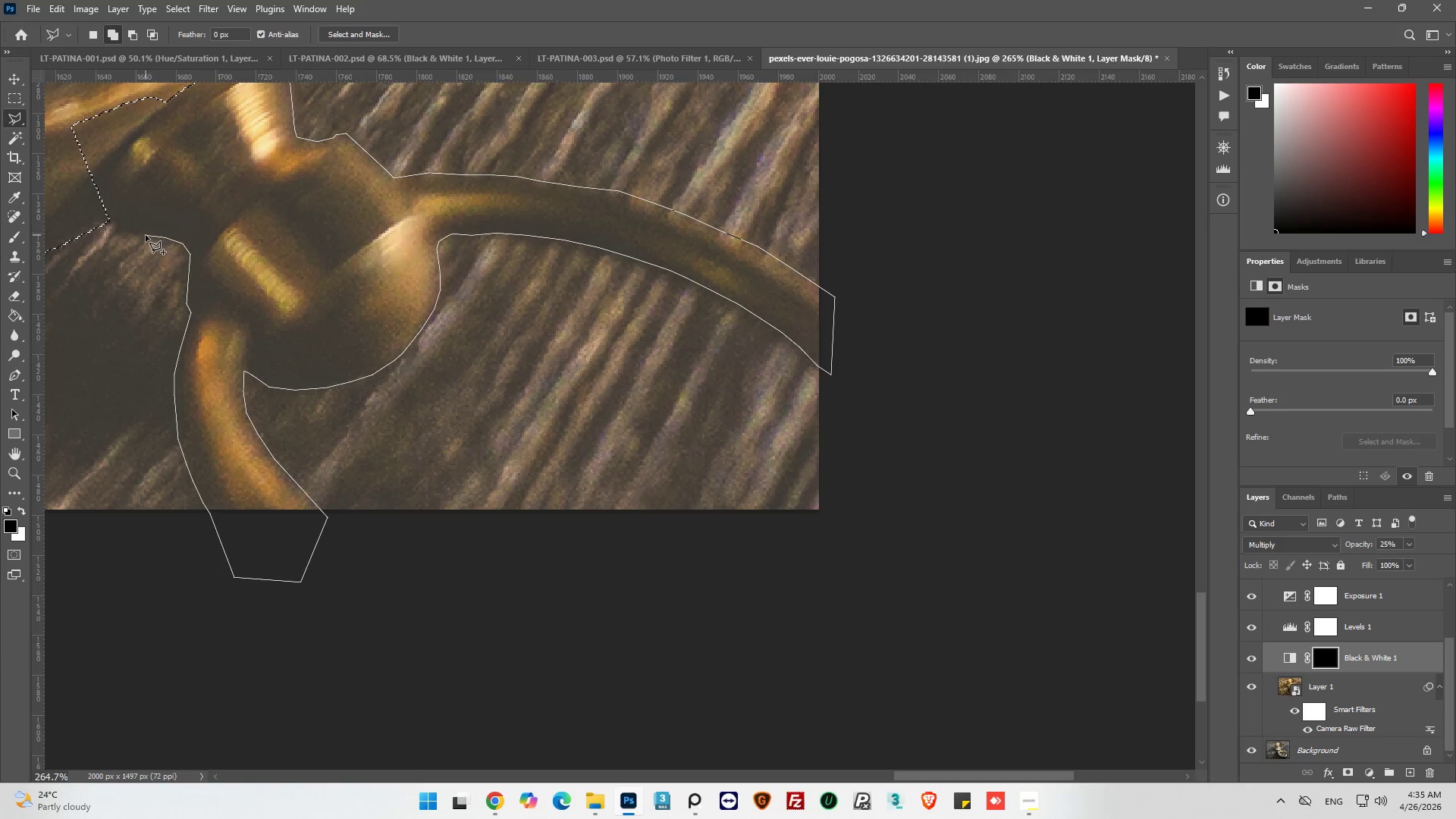 
left_click([146, 235])
 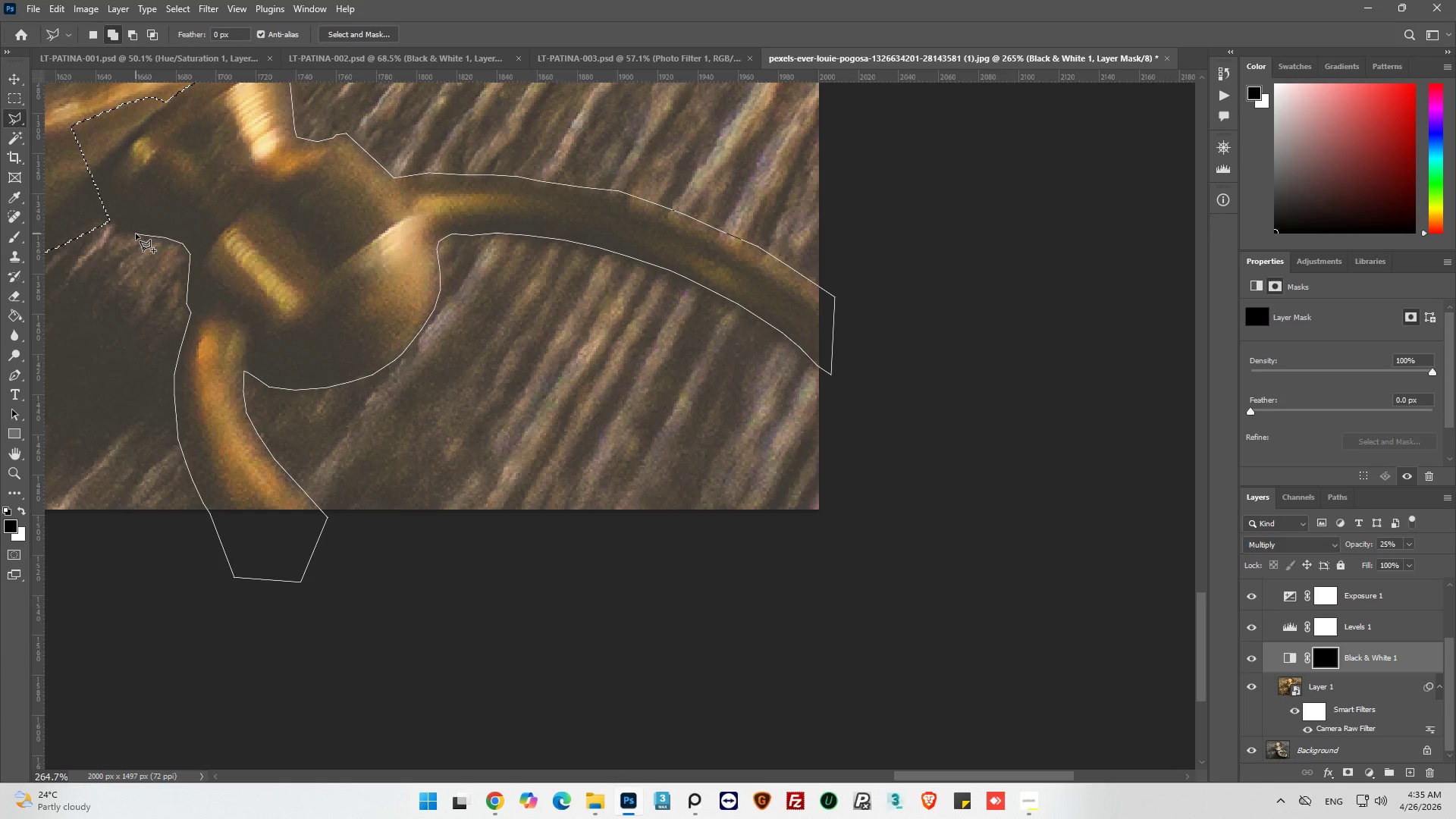 
left_click([136, 234])
 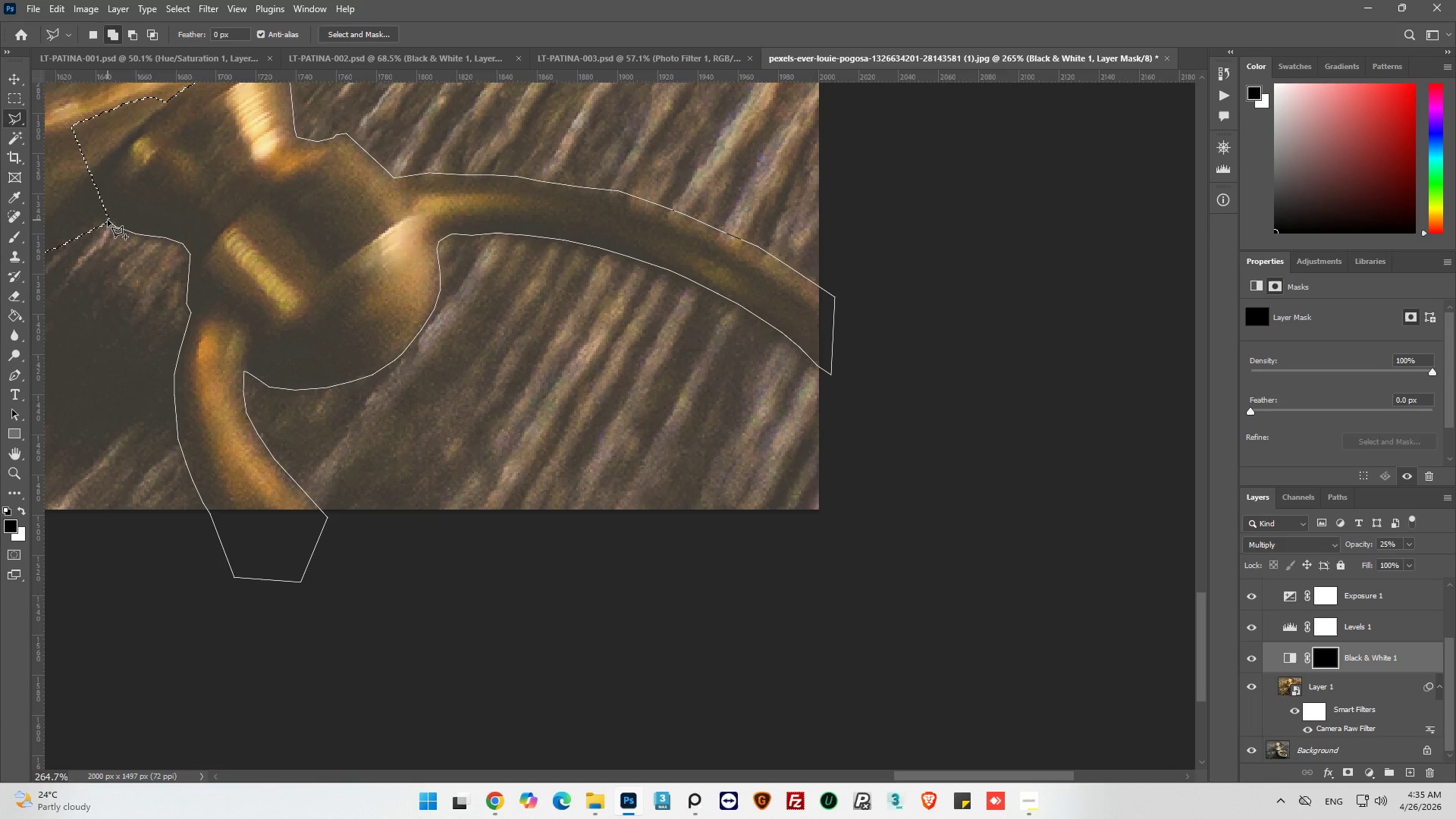 
left_click([64, 174])
 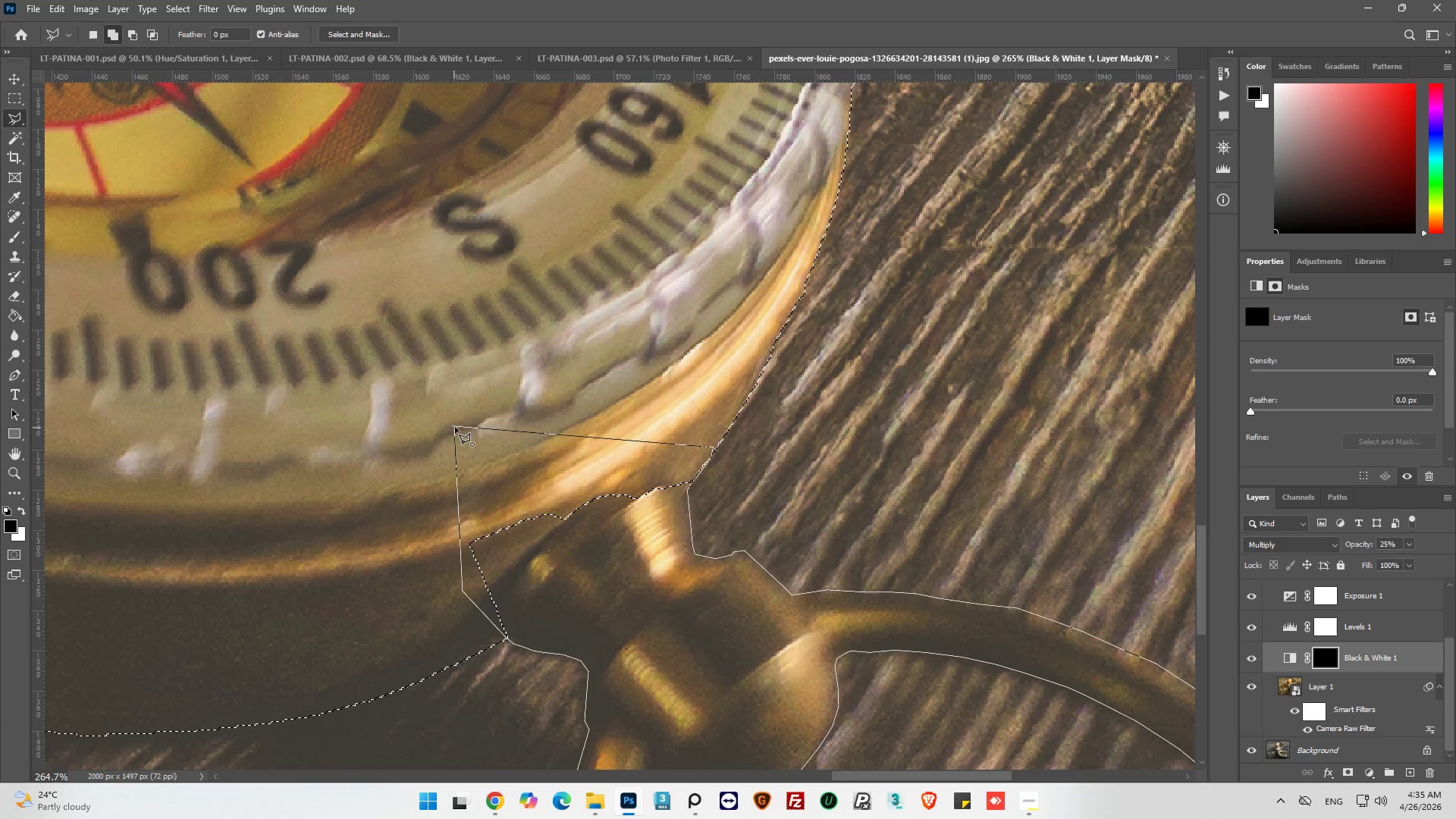 
left_click([453, 425])
 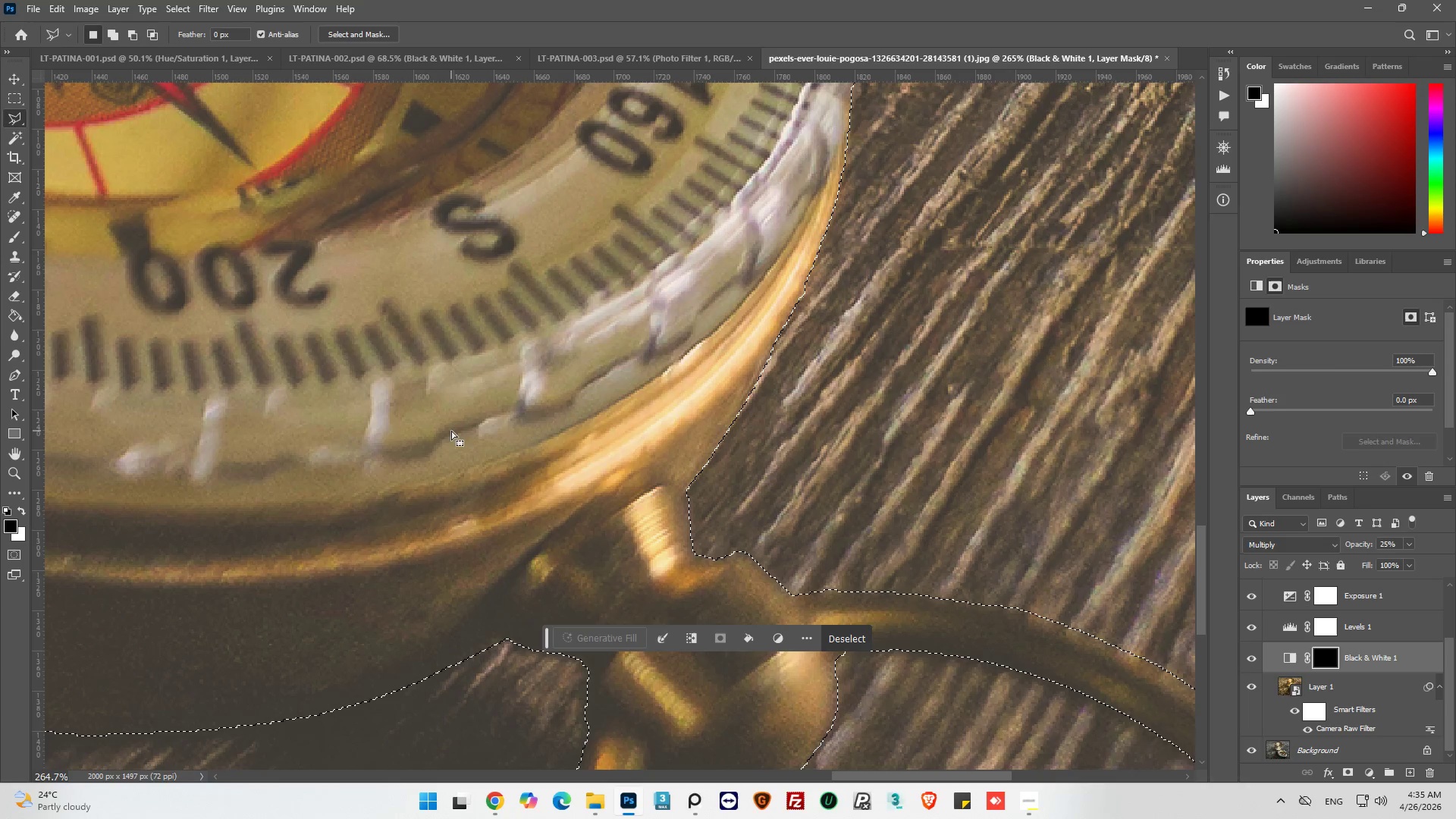 
key(Alt+AltLeft)
 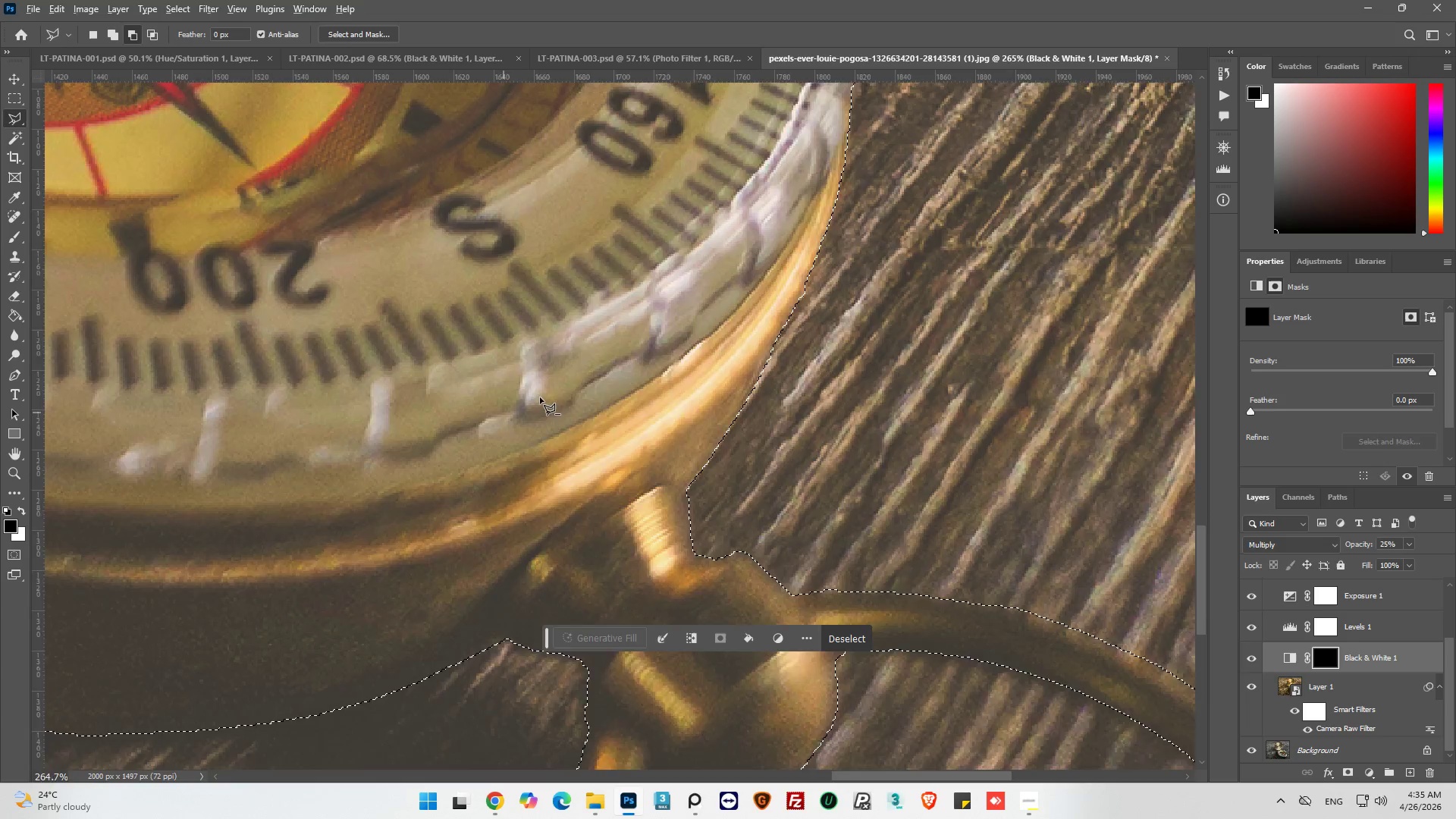 
hold_key(key=AltLeft, duration=0.72)
 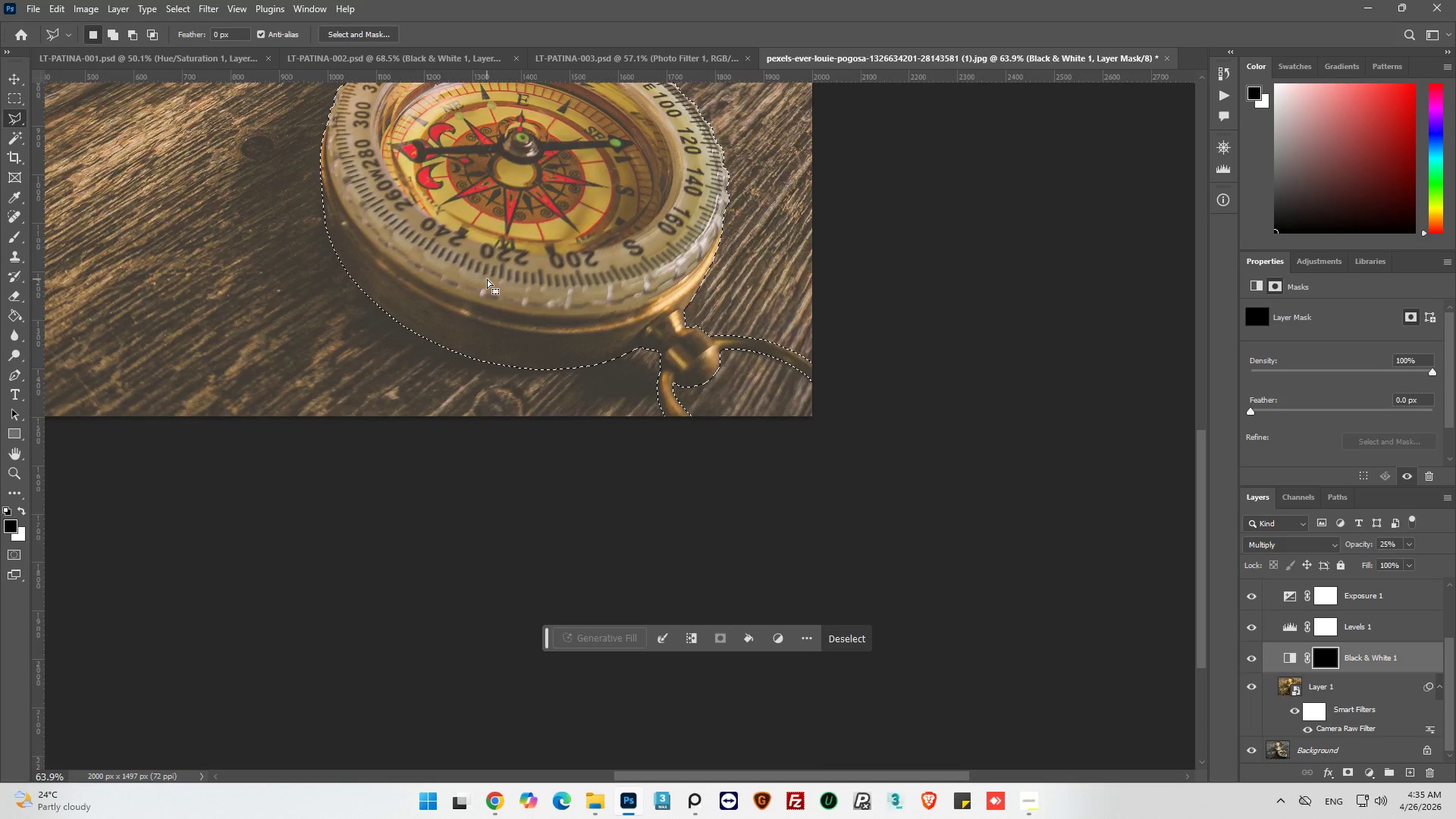 
scroll: coordinate [738, 271], scroll_direction: down, amount: 19.0
 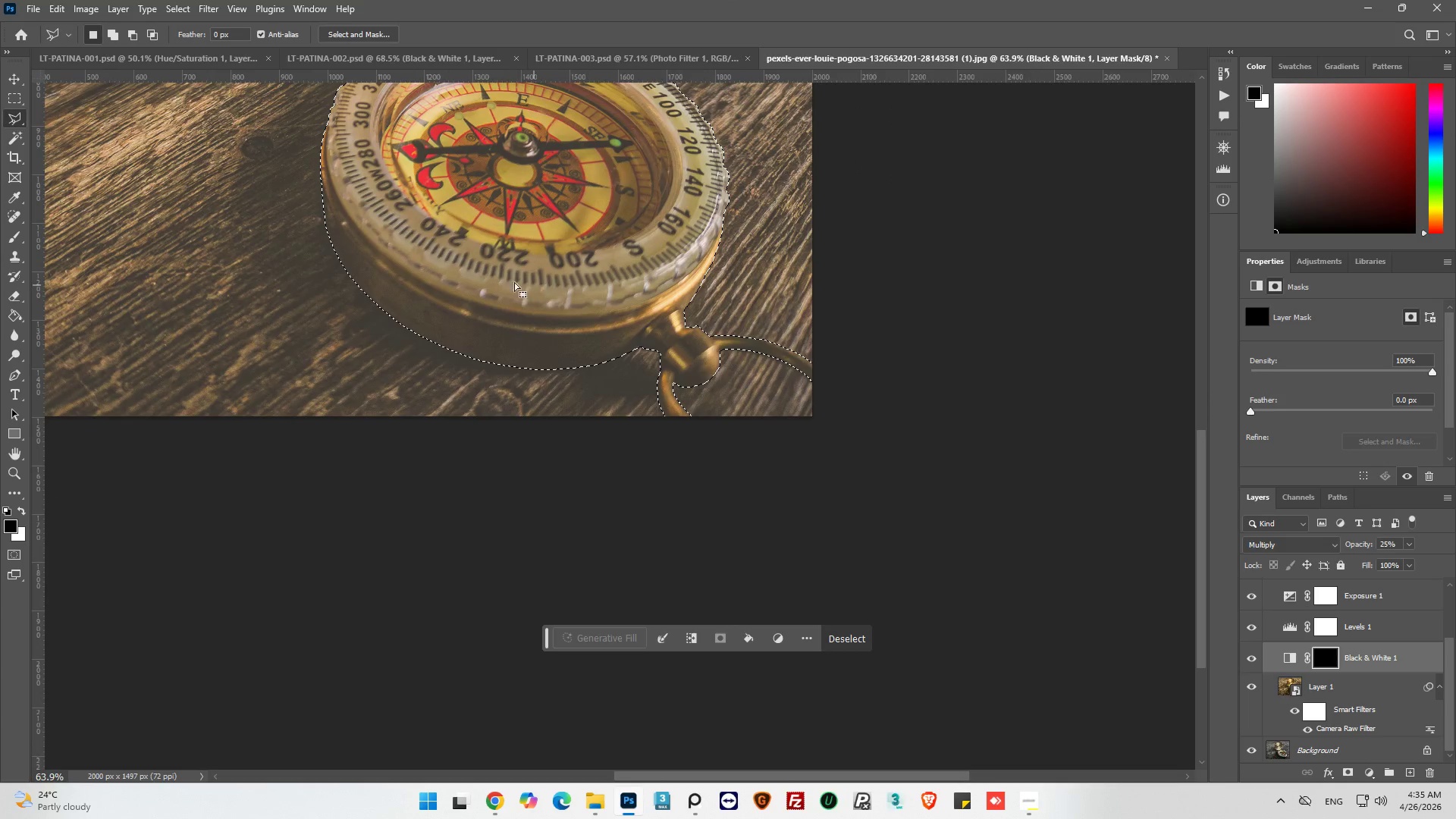 
hold_key(key=AltLeft, duration=0.92)
 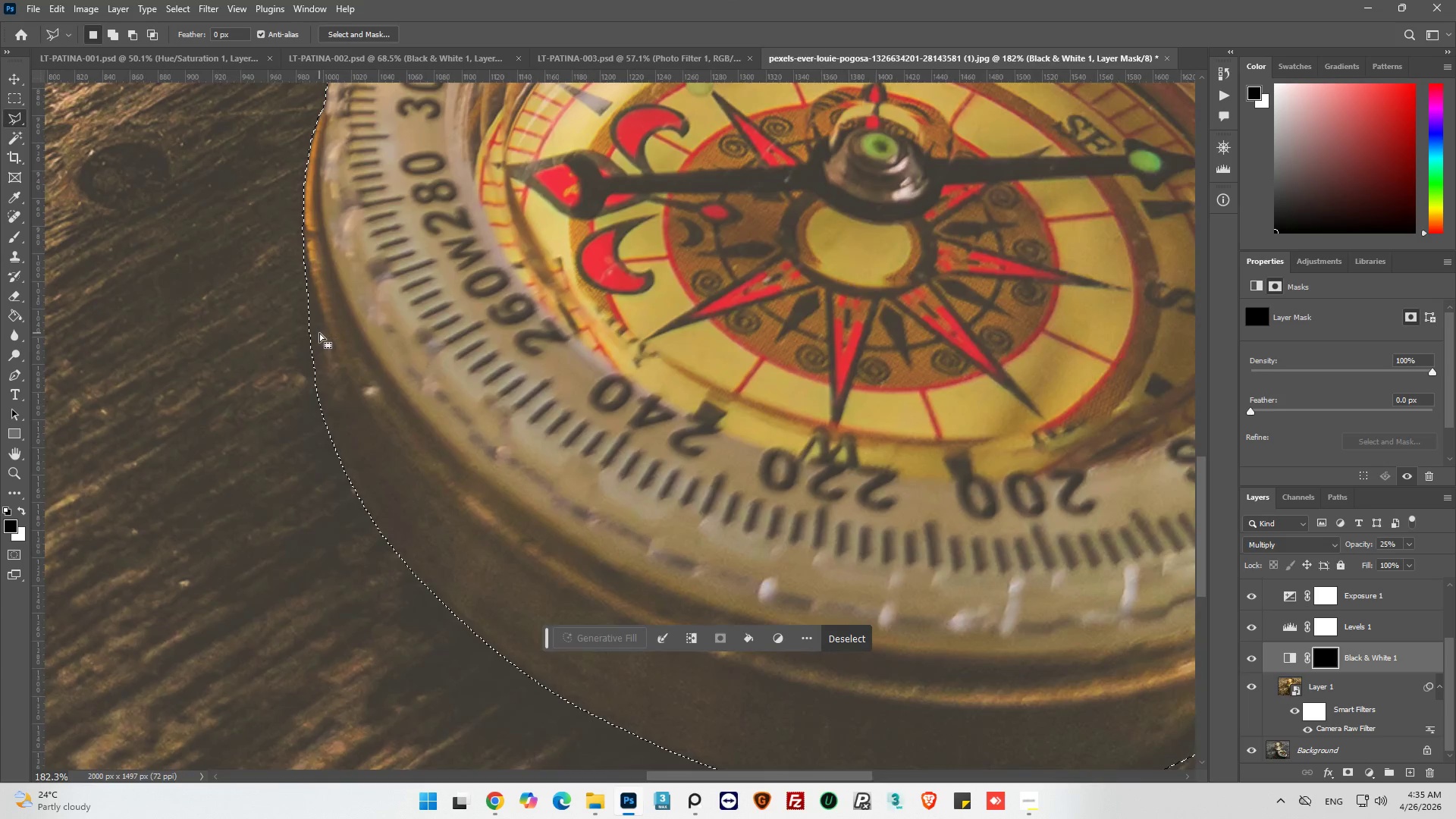 
hold_key(key=AltLeft, duration=0.36)
 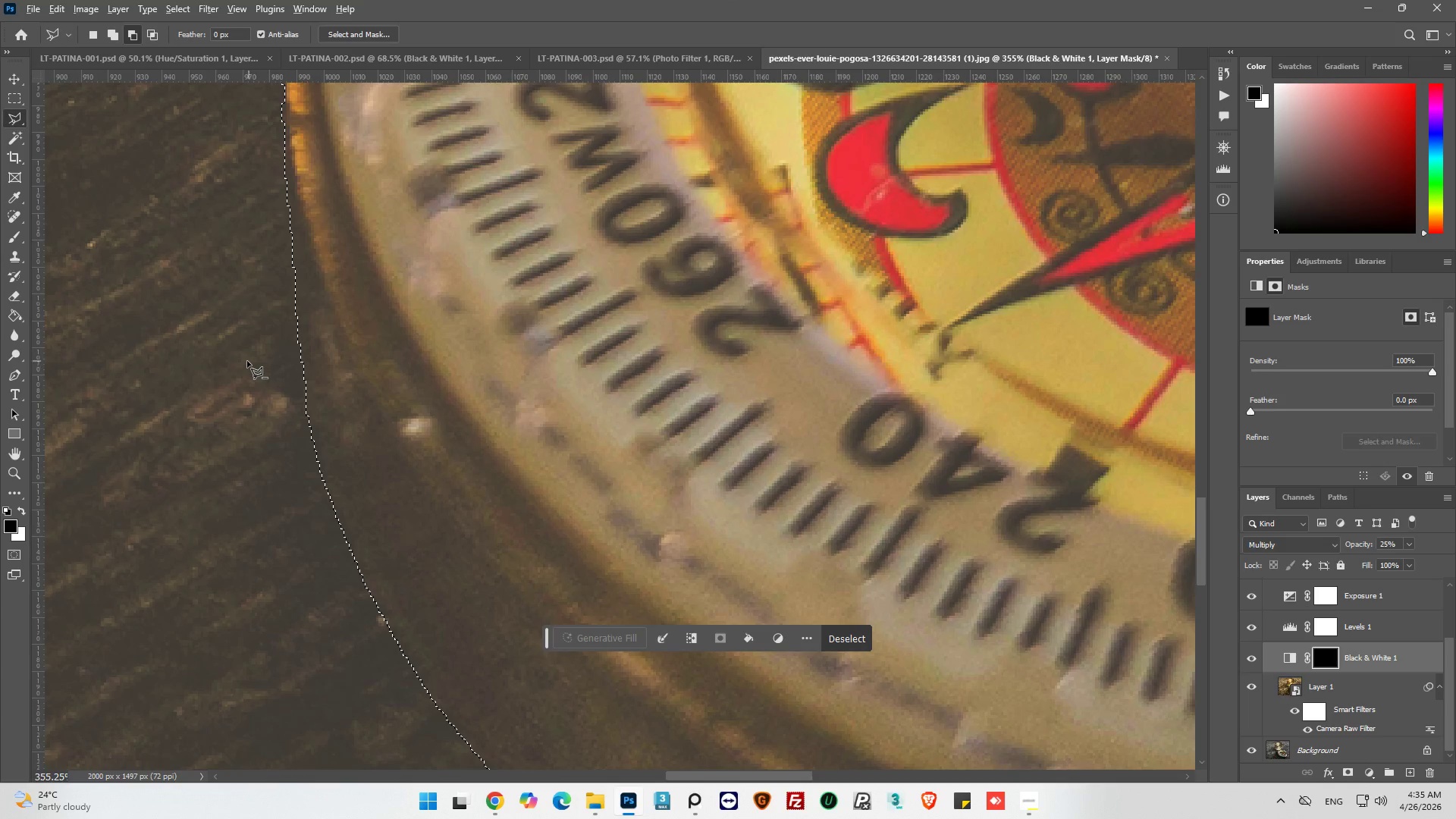 
scroll: coordinate [317, 333], scroll_direction: up, amount: 19.0
 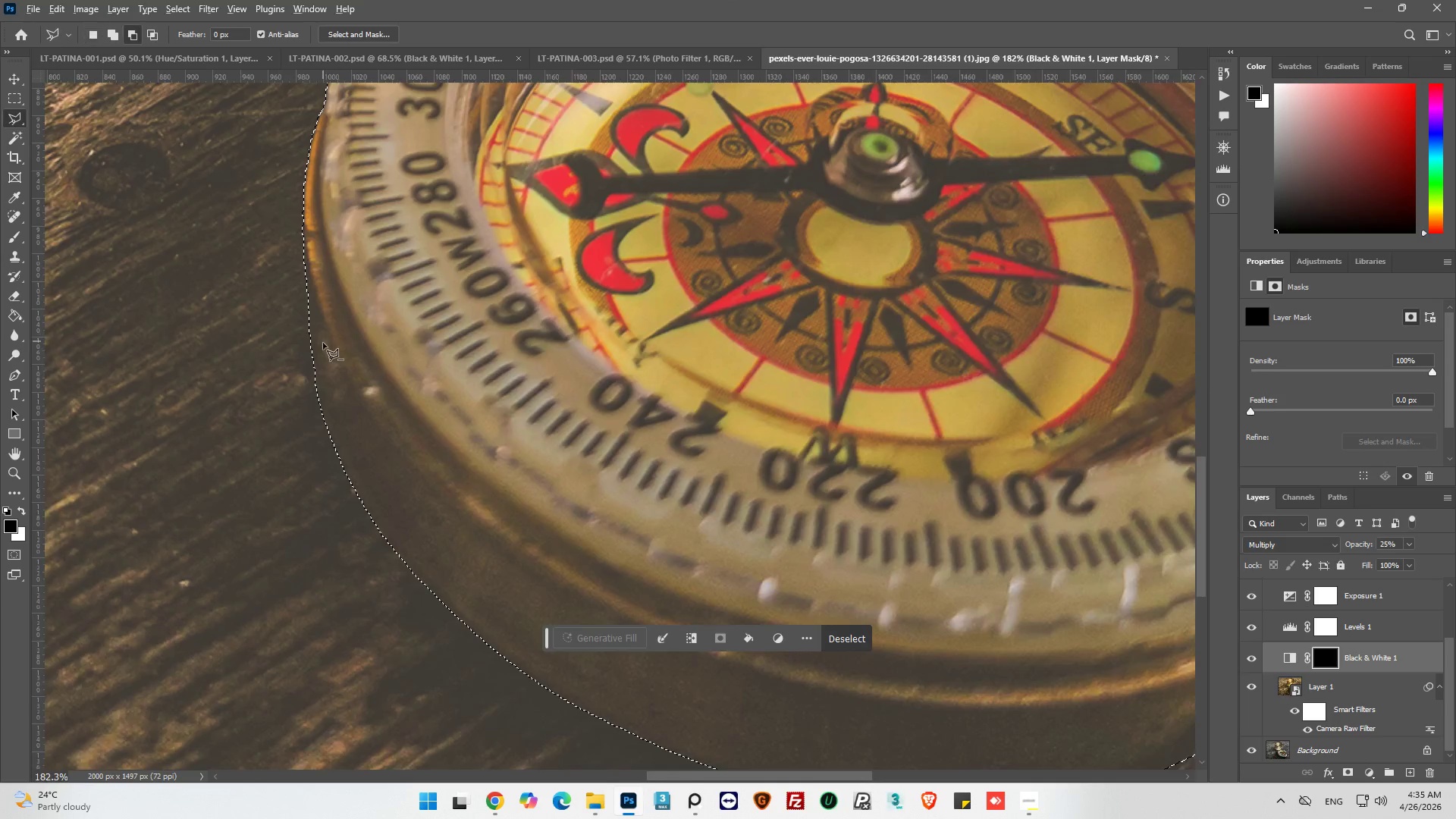 
hold_key(key=AltLeft, duration=0.61)
 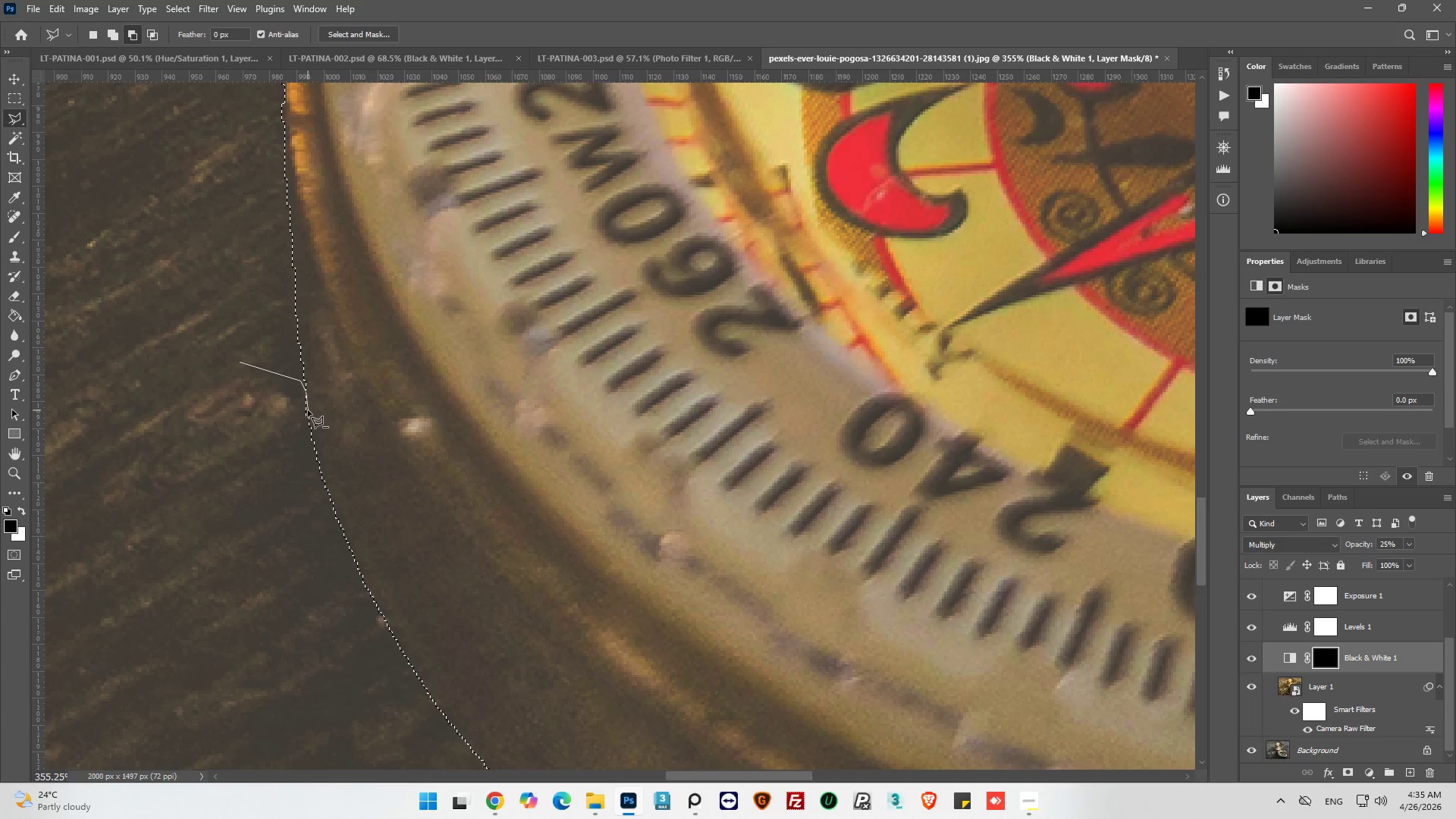 
scroll: coordinate [321, 391], scroll_direction: up, amount: 7.0
 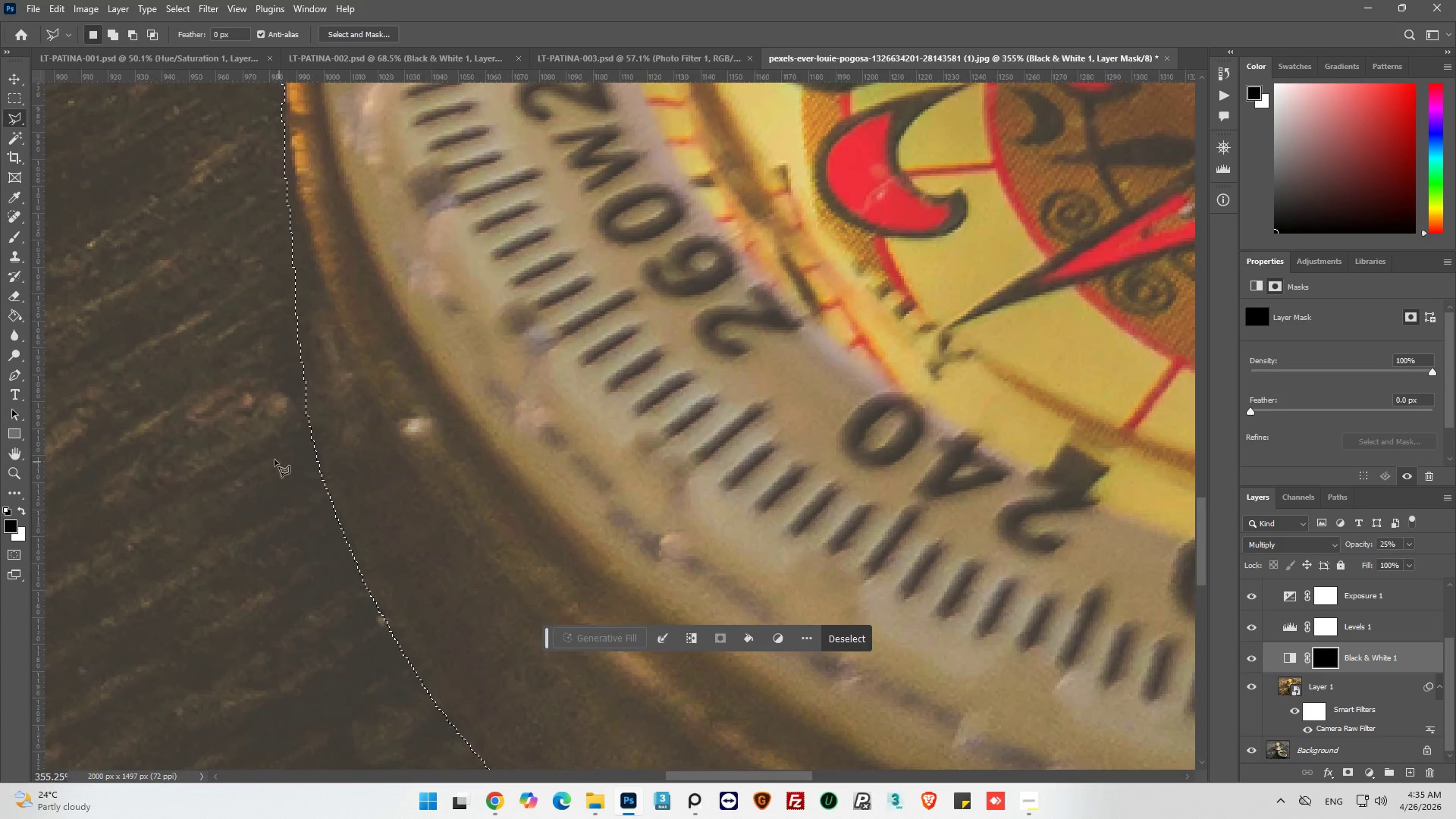 
wait(5.59)
 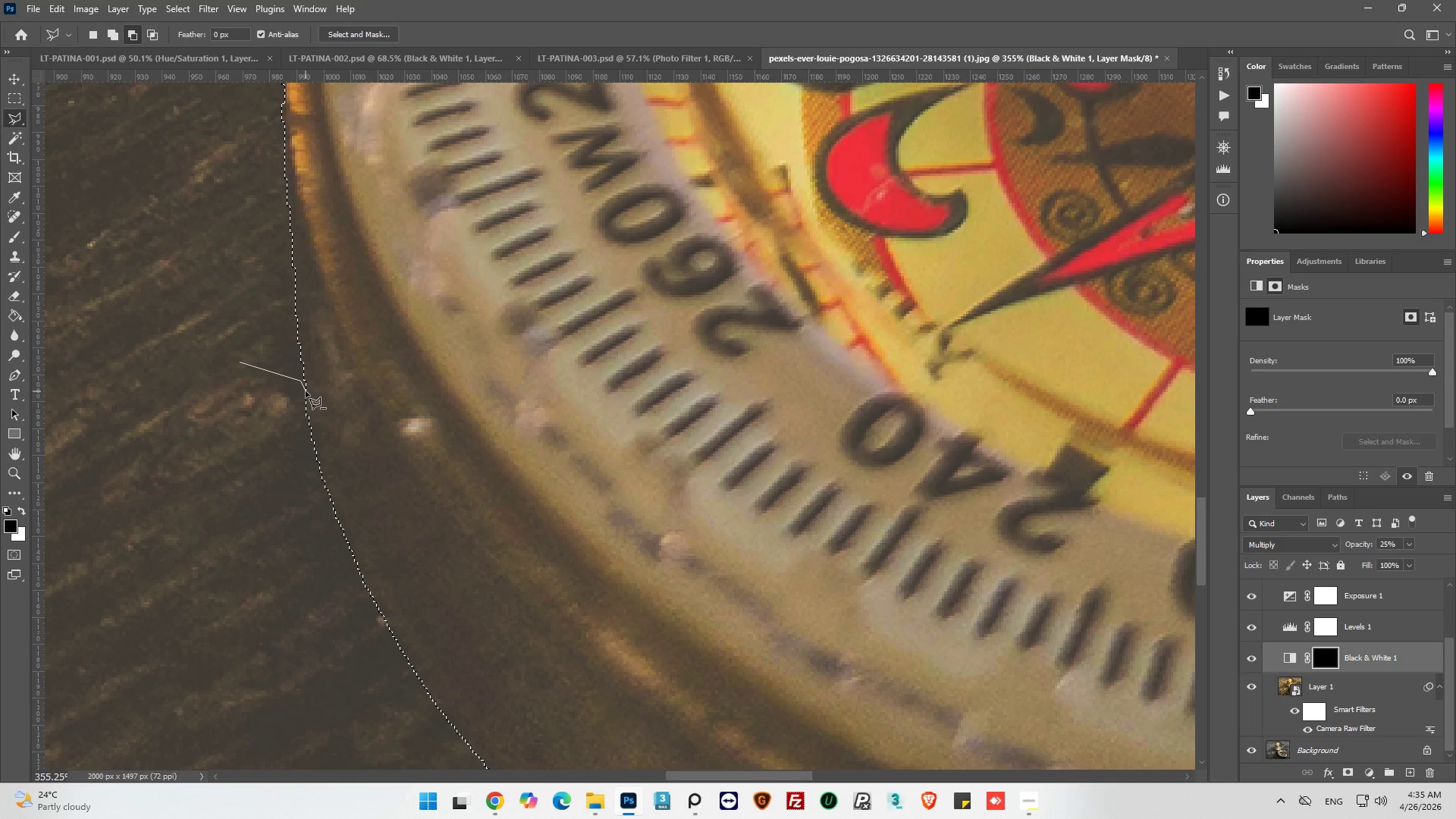 
left_click([309, 411])
 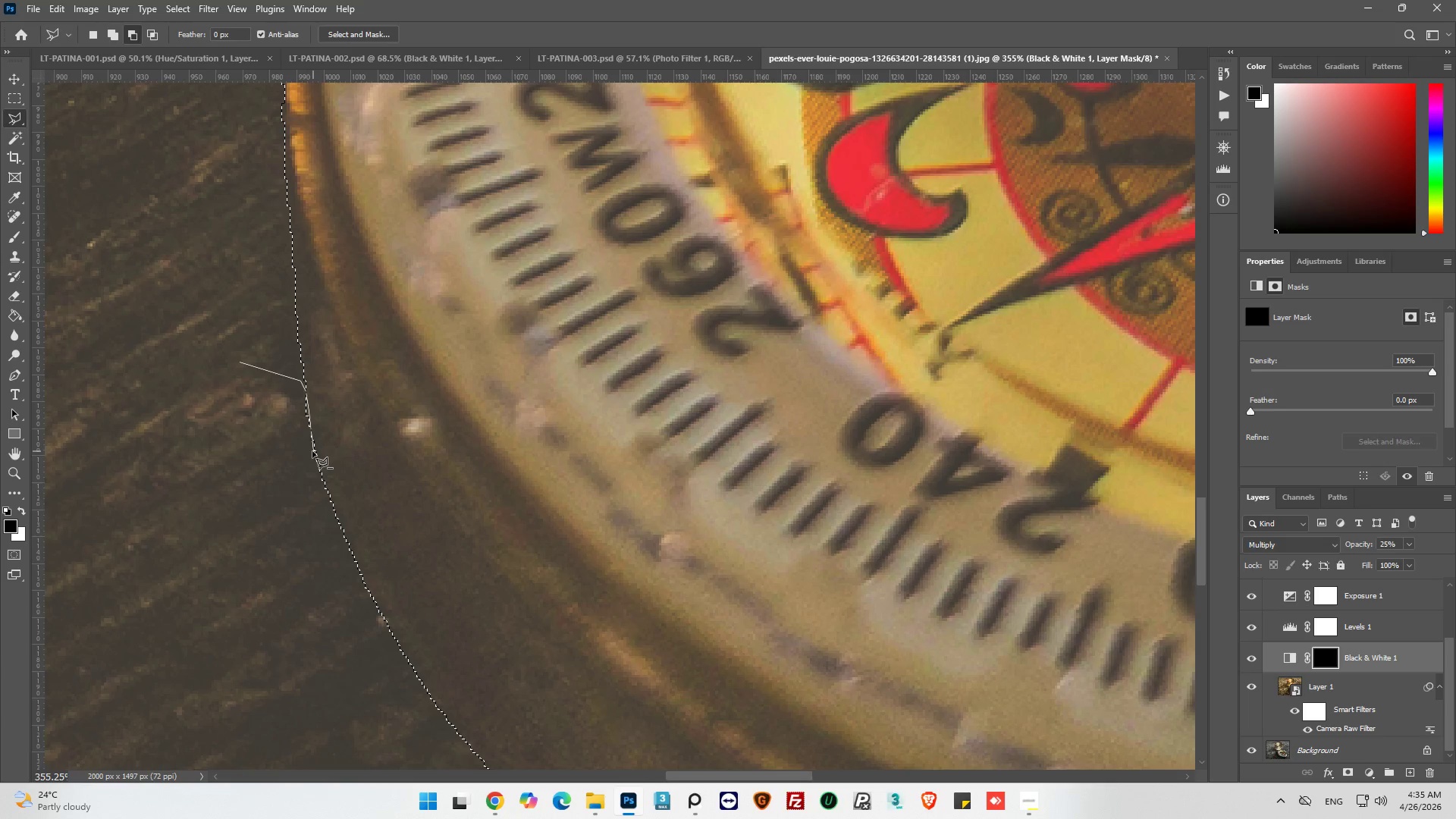 
left_click_drag(start_coordinate=[300, 471], to_coordinate=[291, 468])
 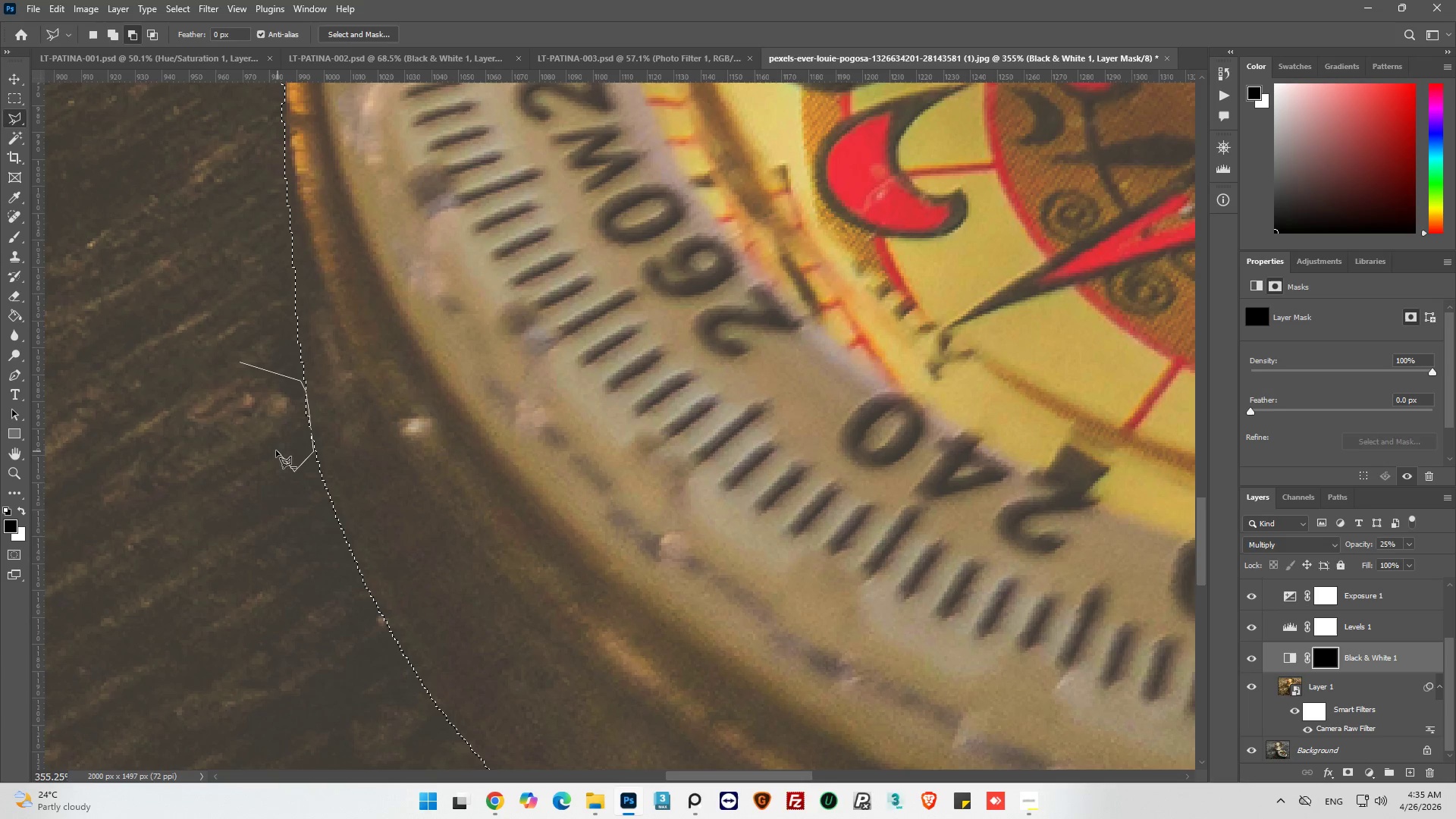 
left_click_drag(start_coordinate=[275, 450], to_coordinate=[268, 439])
 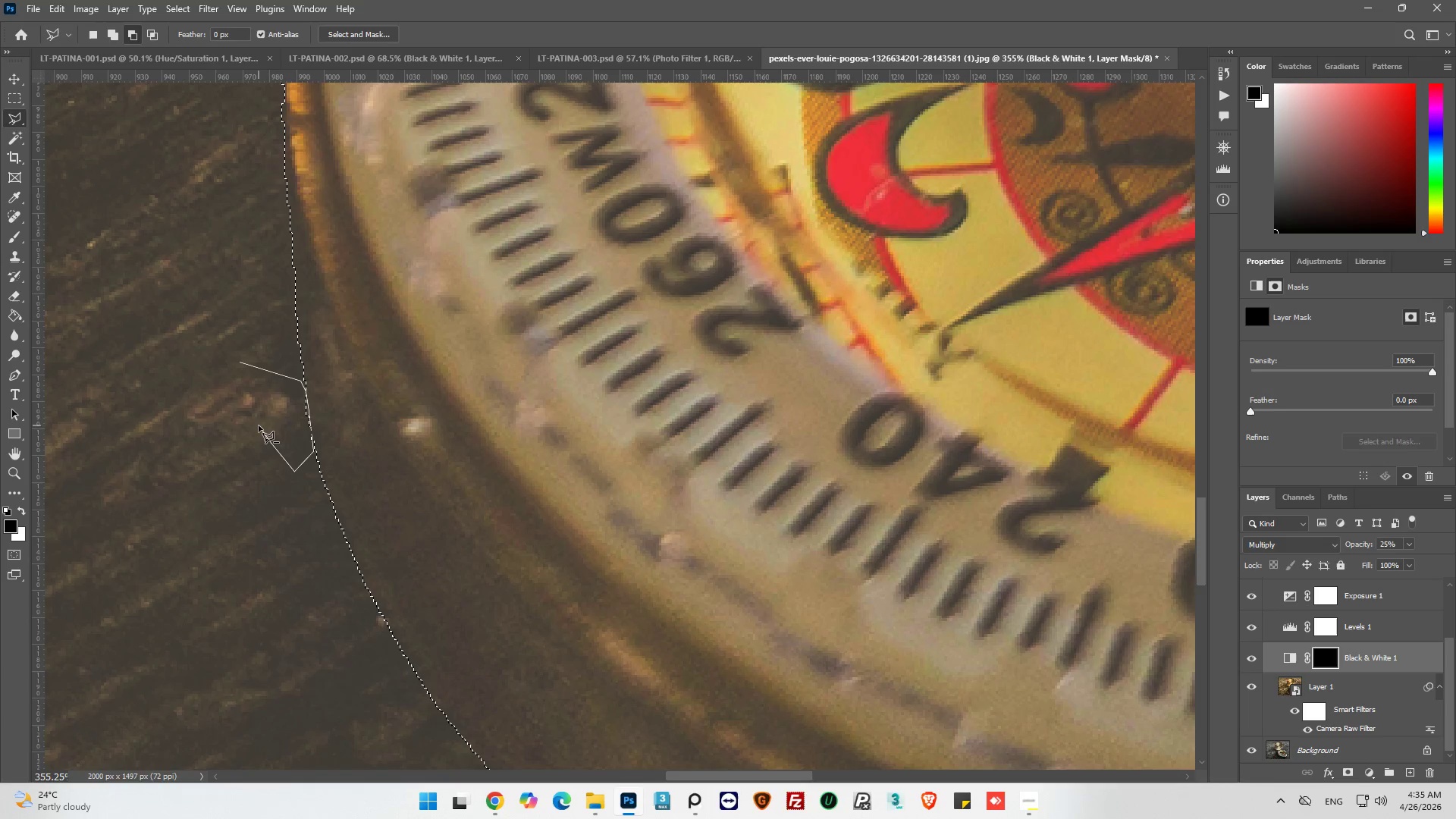 
left_click_drag(start_coordinate=[259, 425], to_coordinate=[259, 422])
 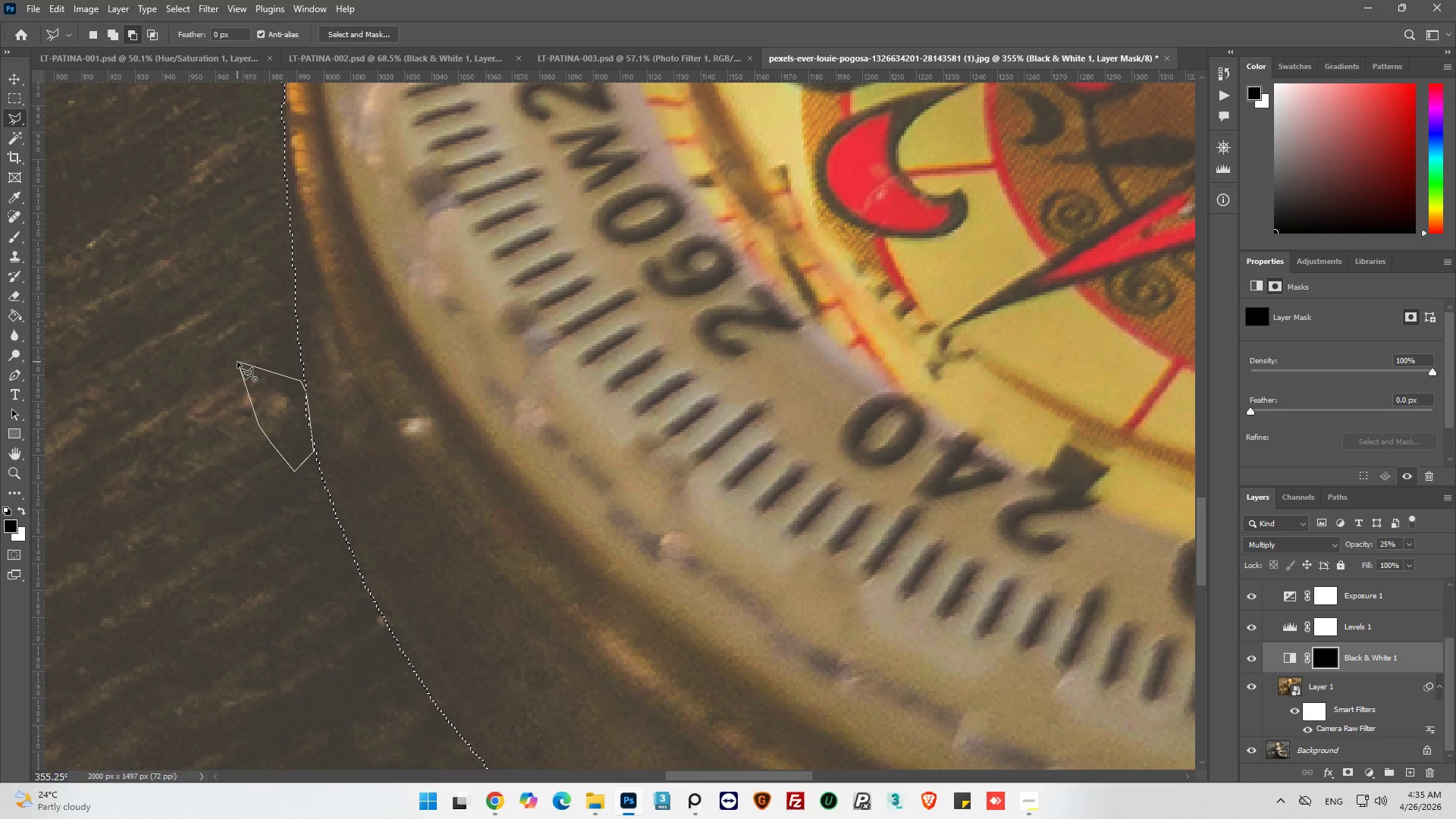 
hold_key(key=AltLeft, duration=0.89)
hold_key(key=AltLeft, duration=0.59)
scroll: coordinate [566, 227], scroll_direction: up, amount: 24.0
 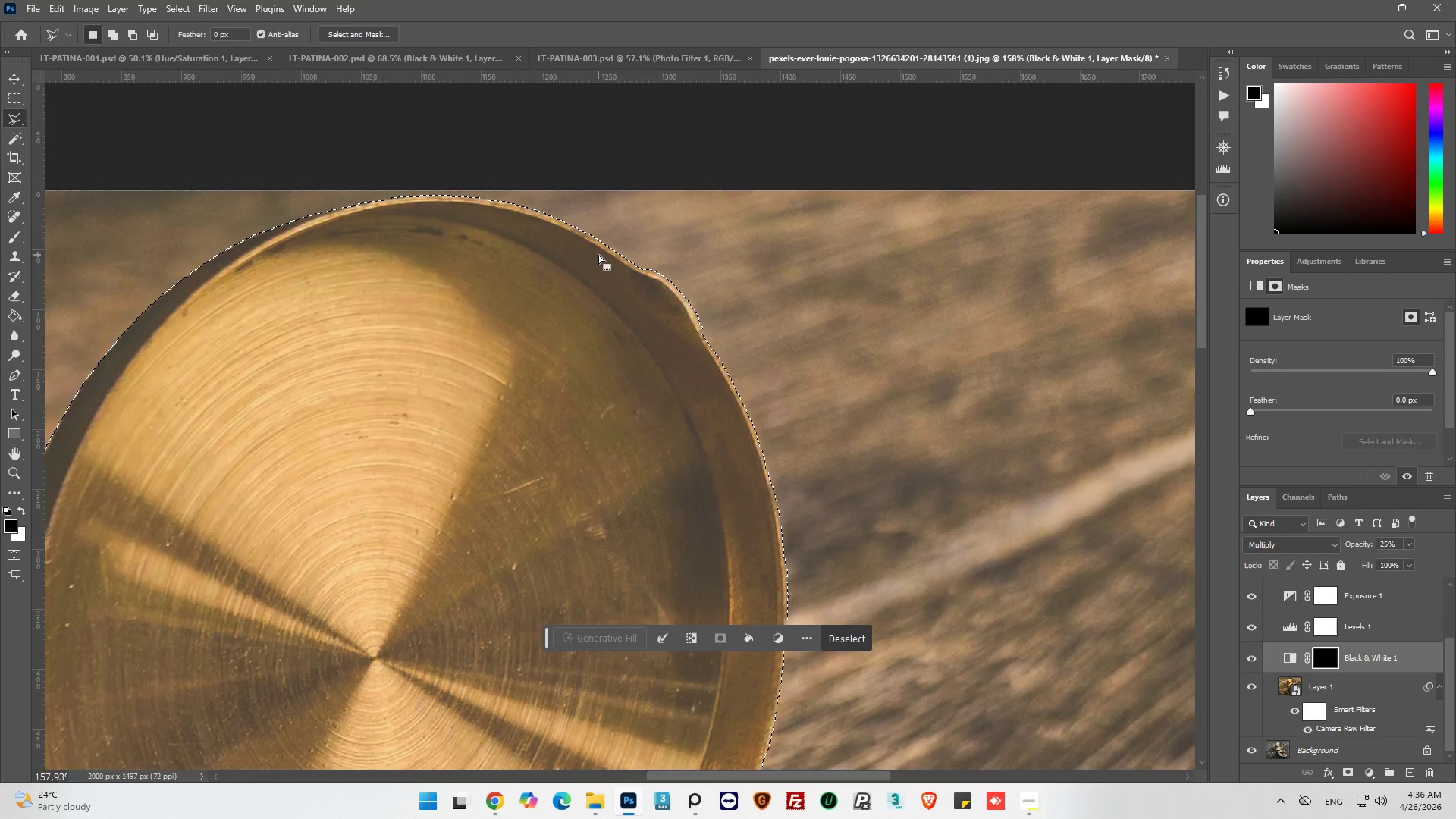 
key(Alt+AltLeft)
 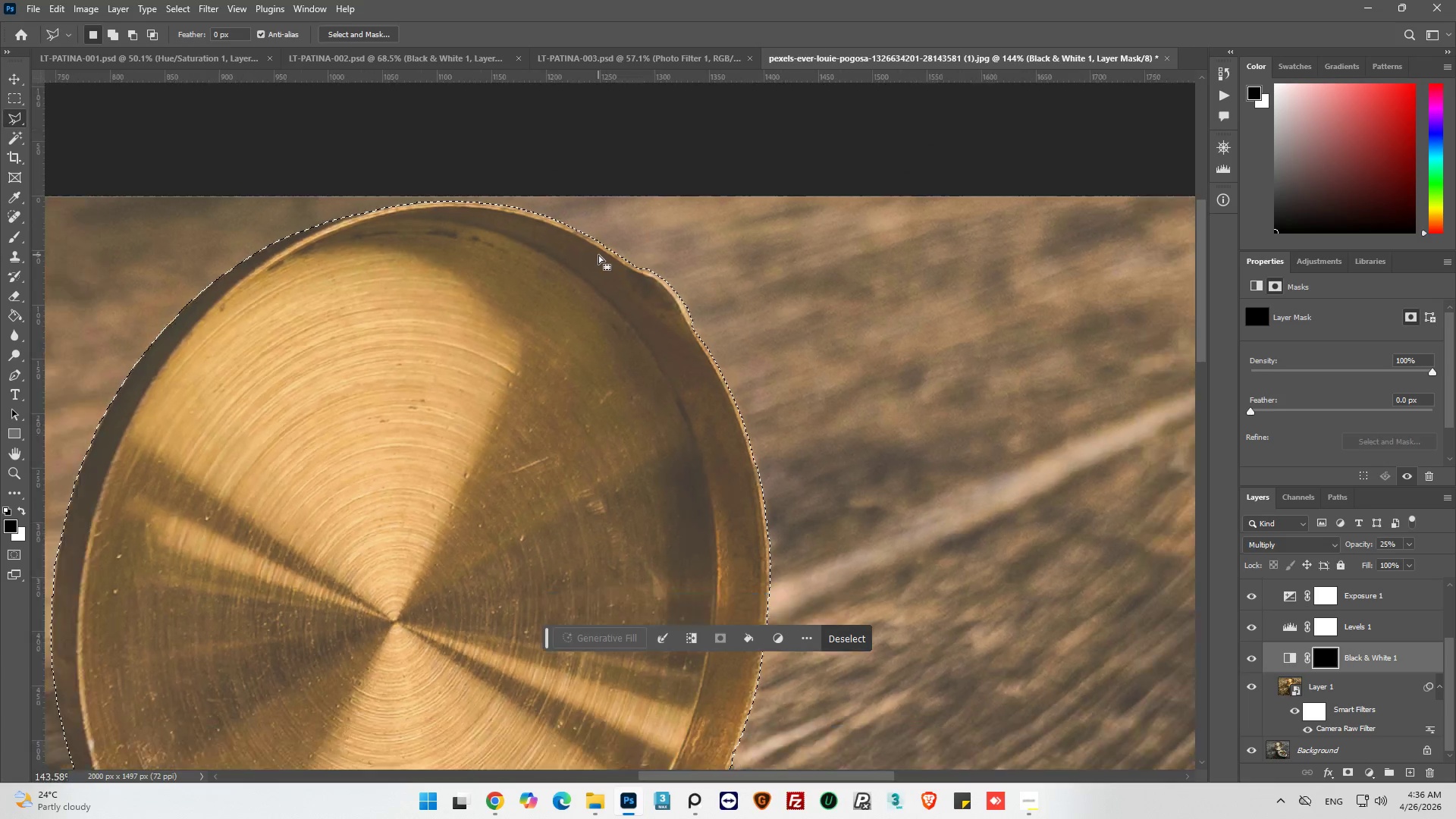 
scroll: coordinate [617, 267], scroll_direction: down, amount: 13.0
 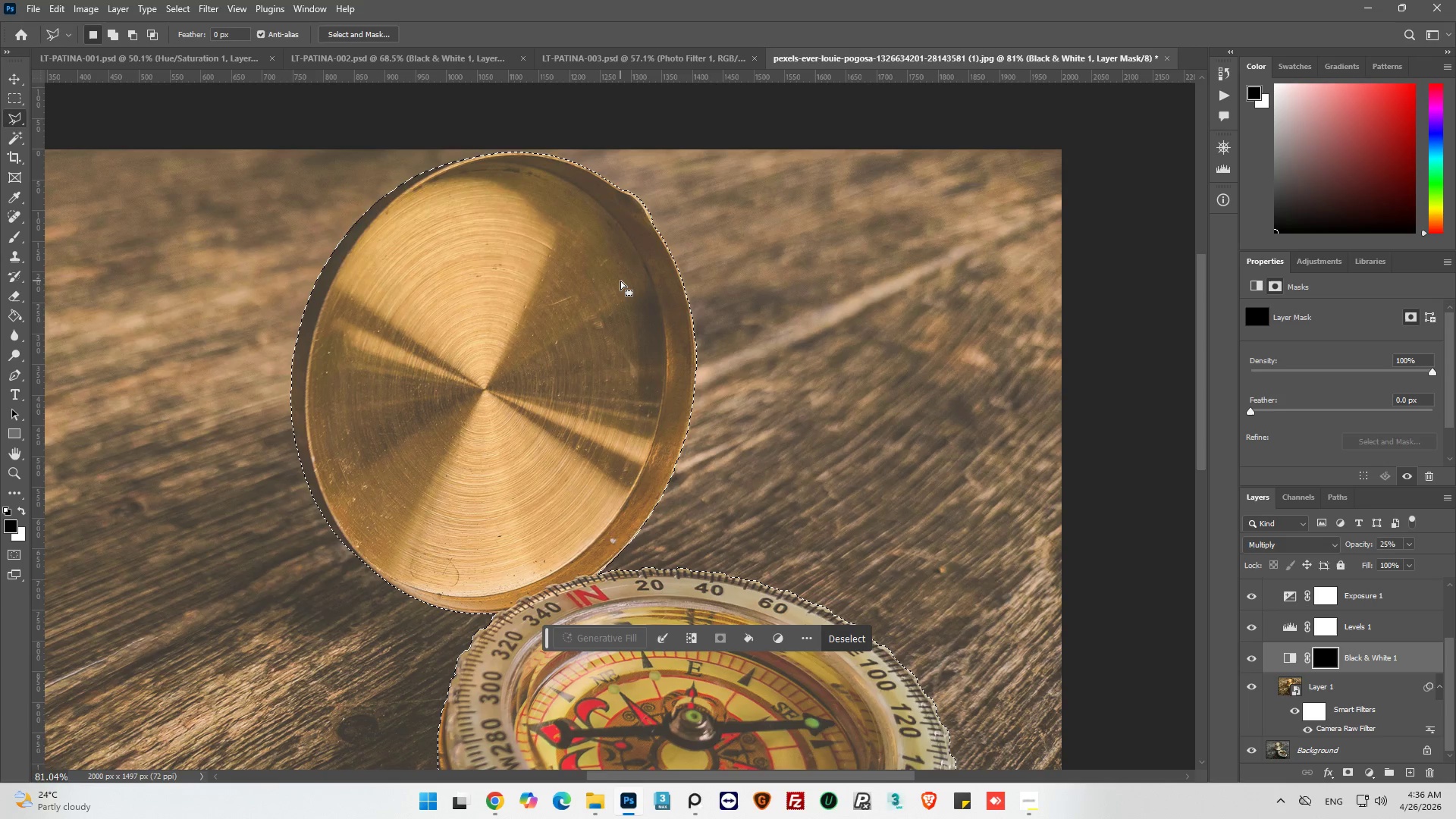 
hold_key(key=AltLeft, duration=0.34)
scroll: coordinate [617, 284], scroll_direction: down, amount: 5.0
 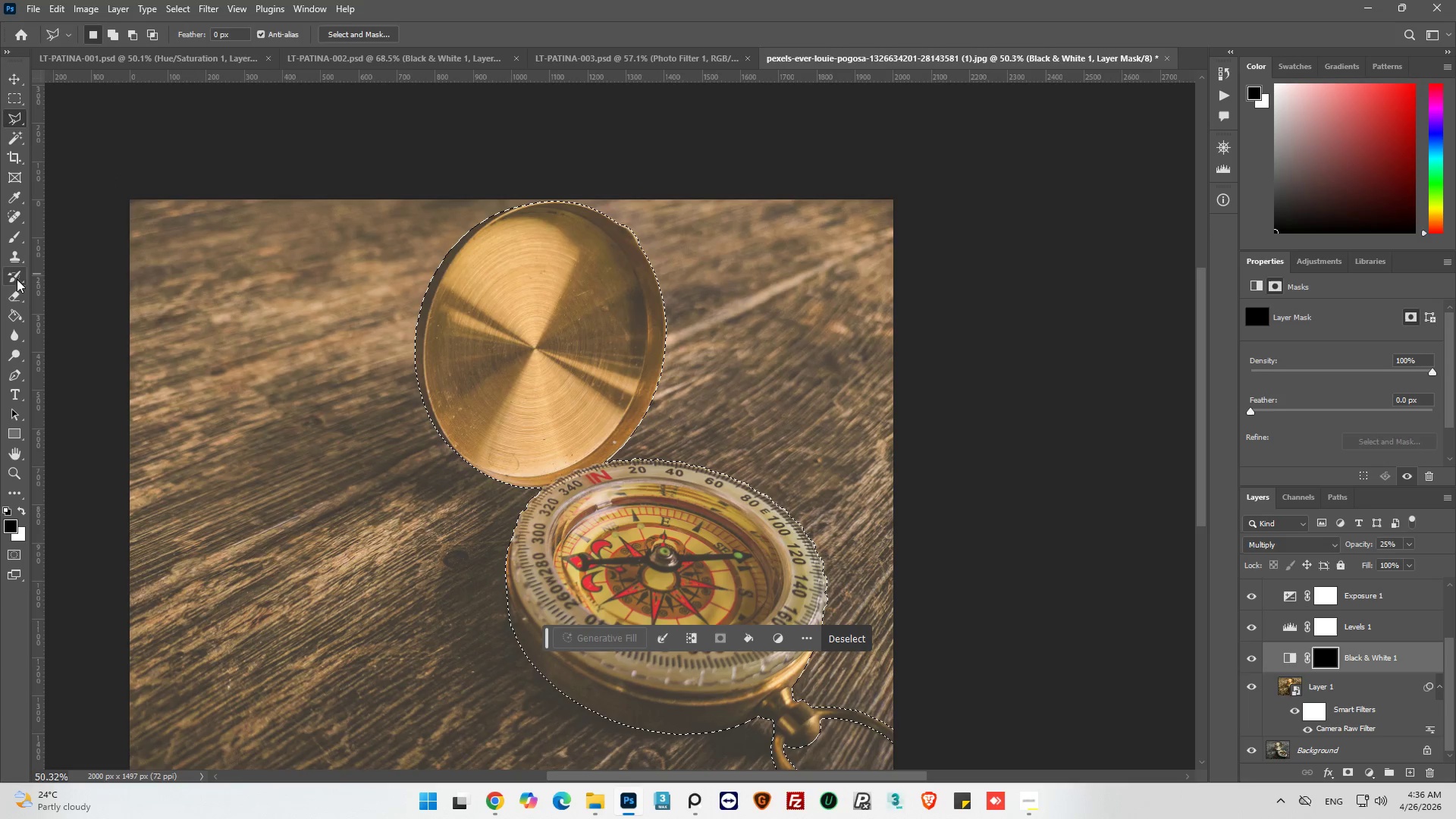 
left_click([15, 238])
 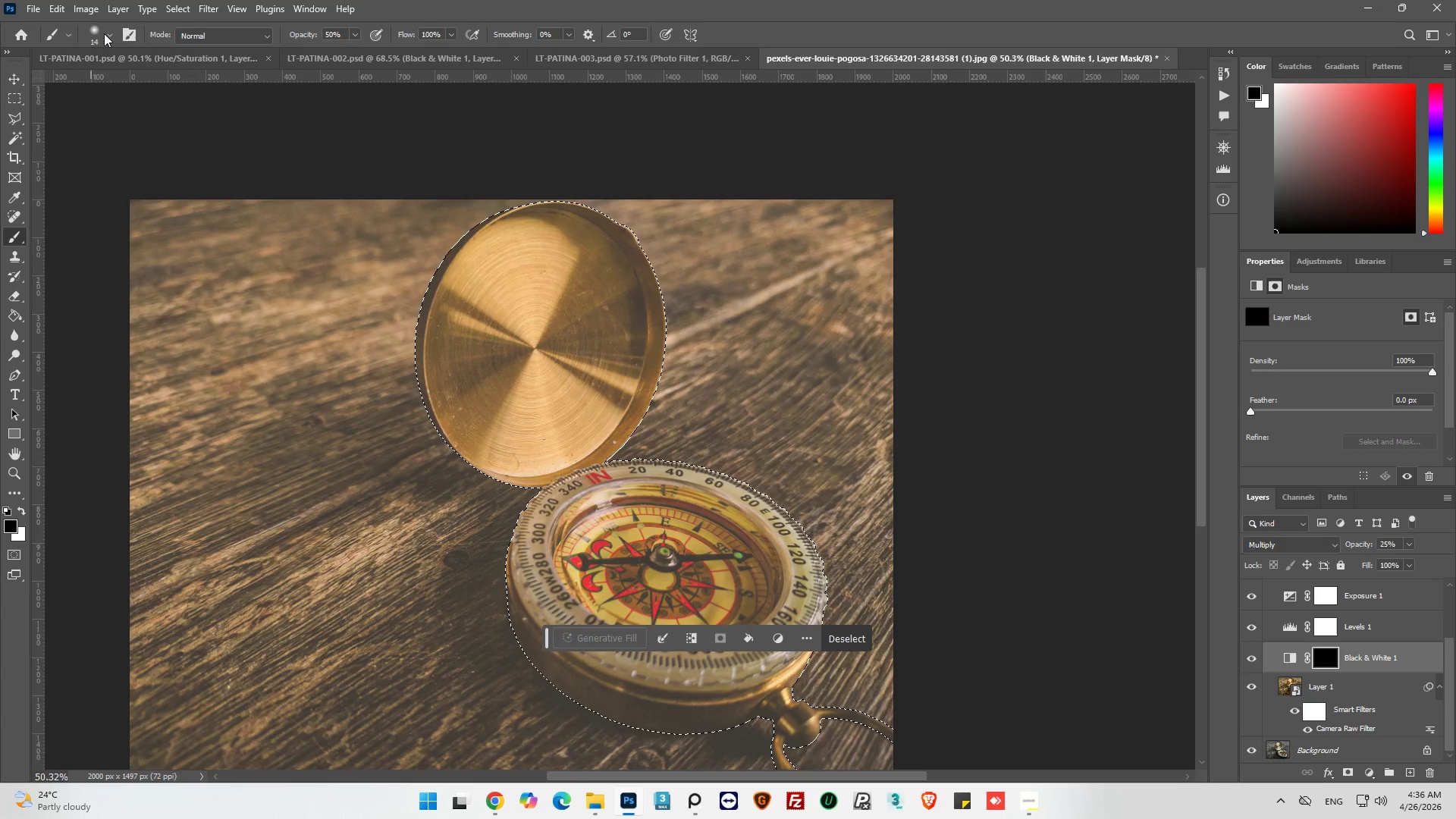 
left_click([109, 34])
 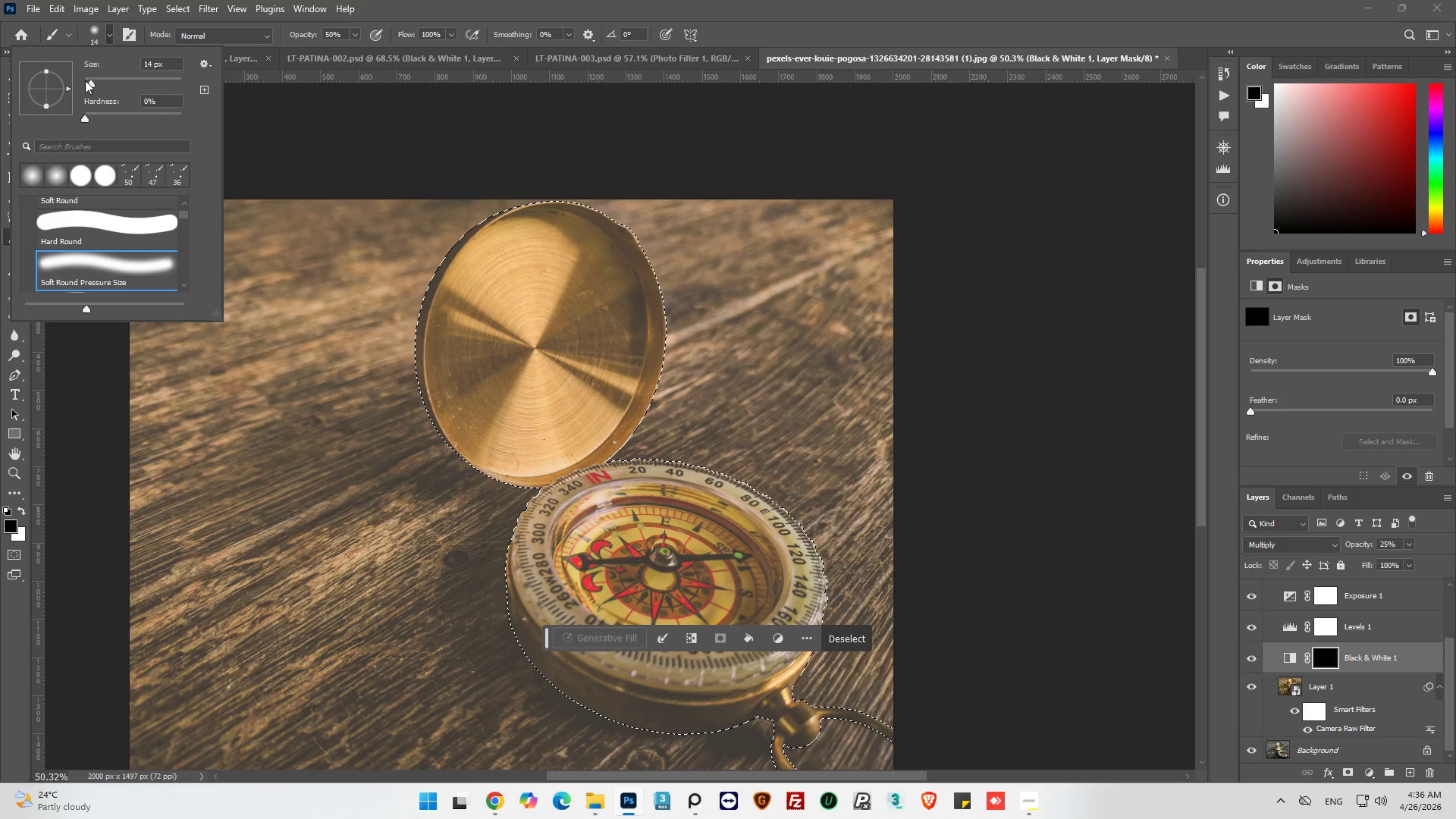 
left_click_drag(start_coordinate=[88, 80], to_coordinate=[127, 86])
 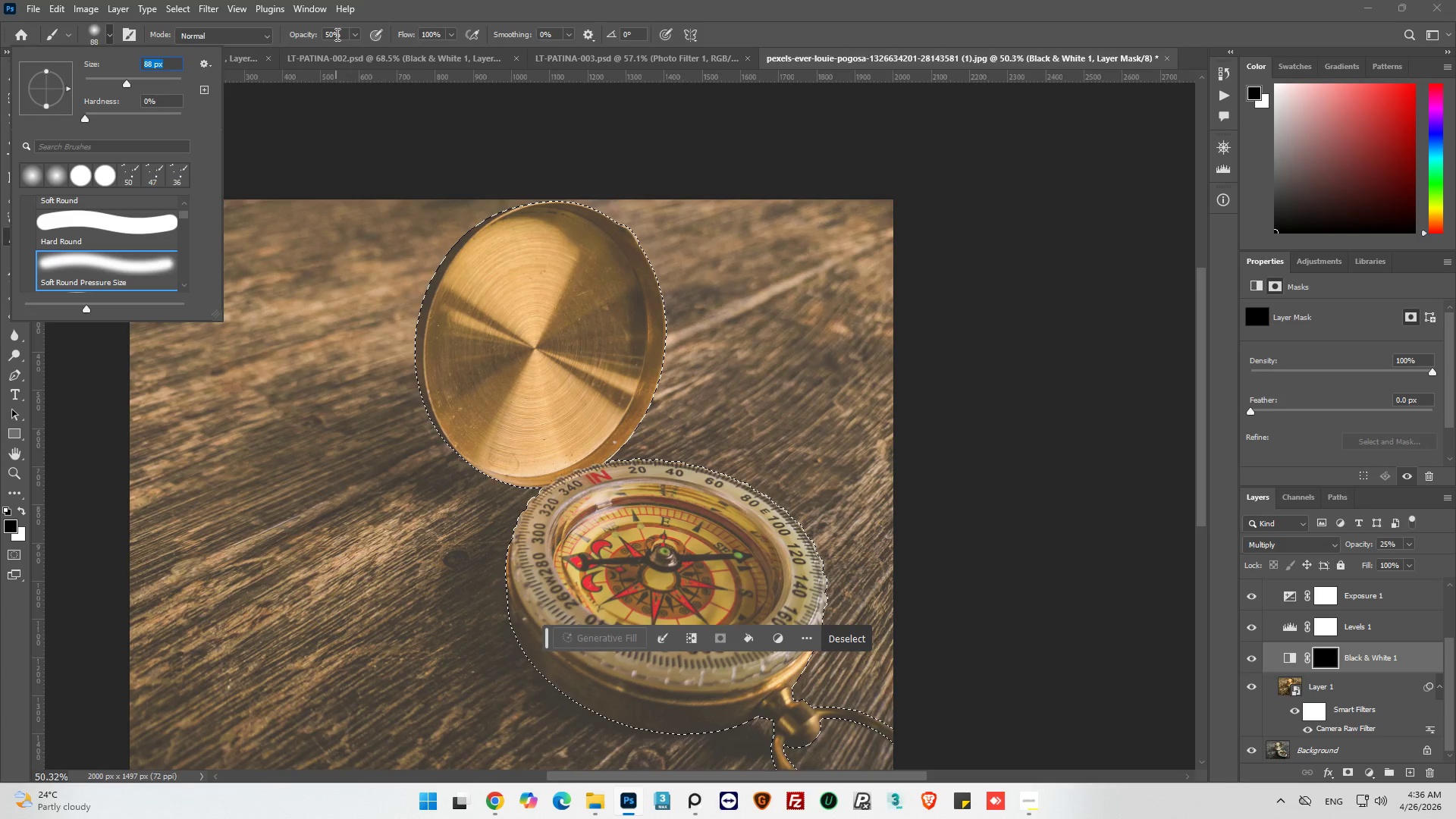 
double_click([336, 34])
 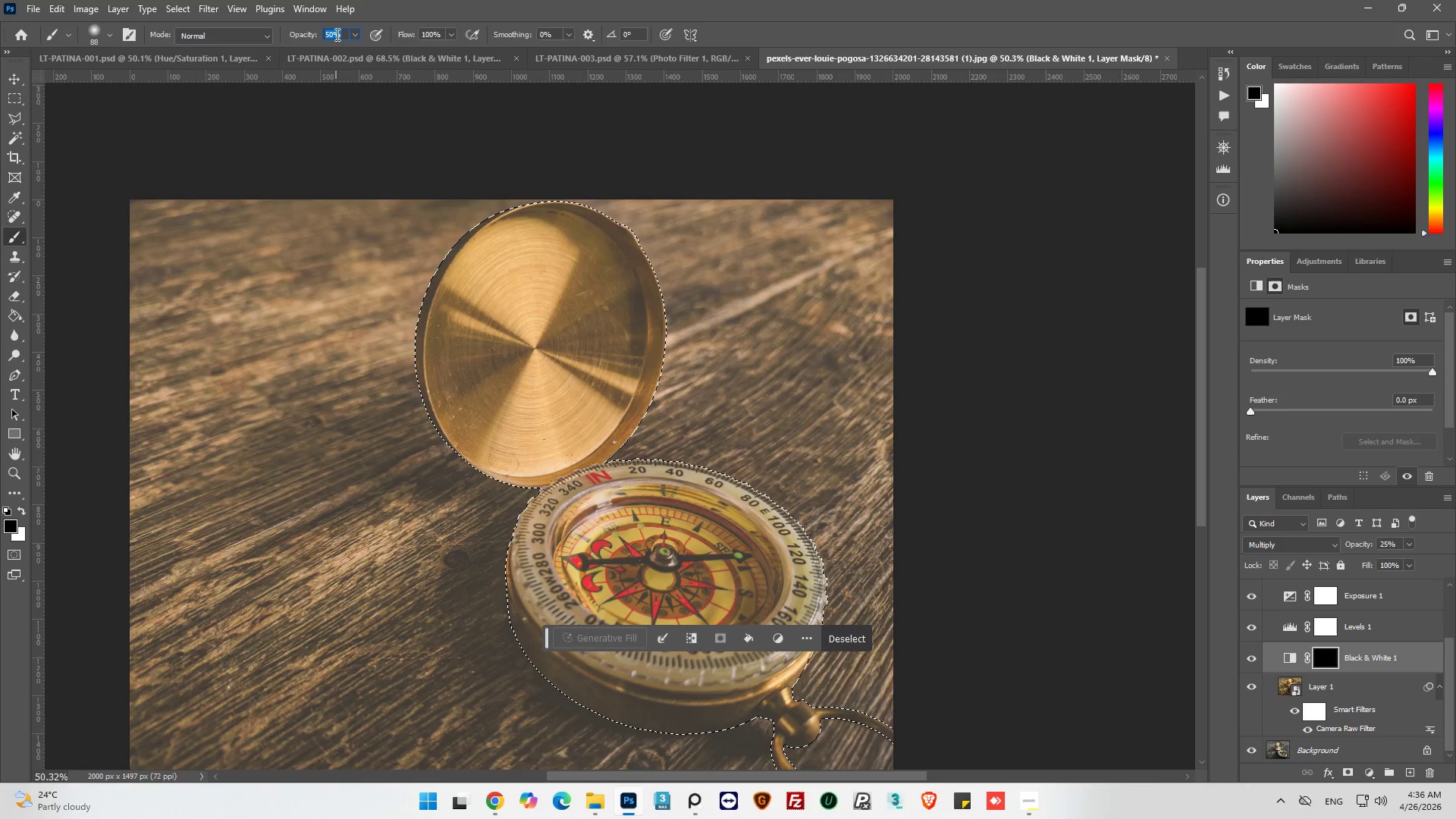 
type(100)
 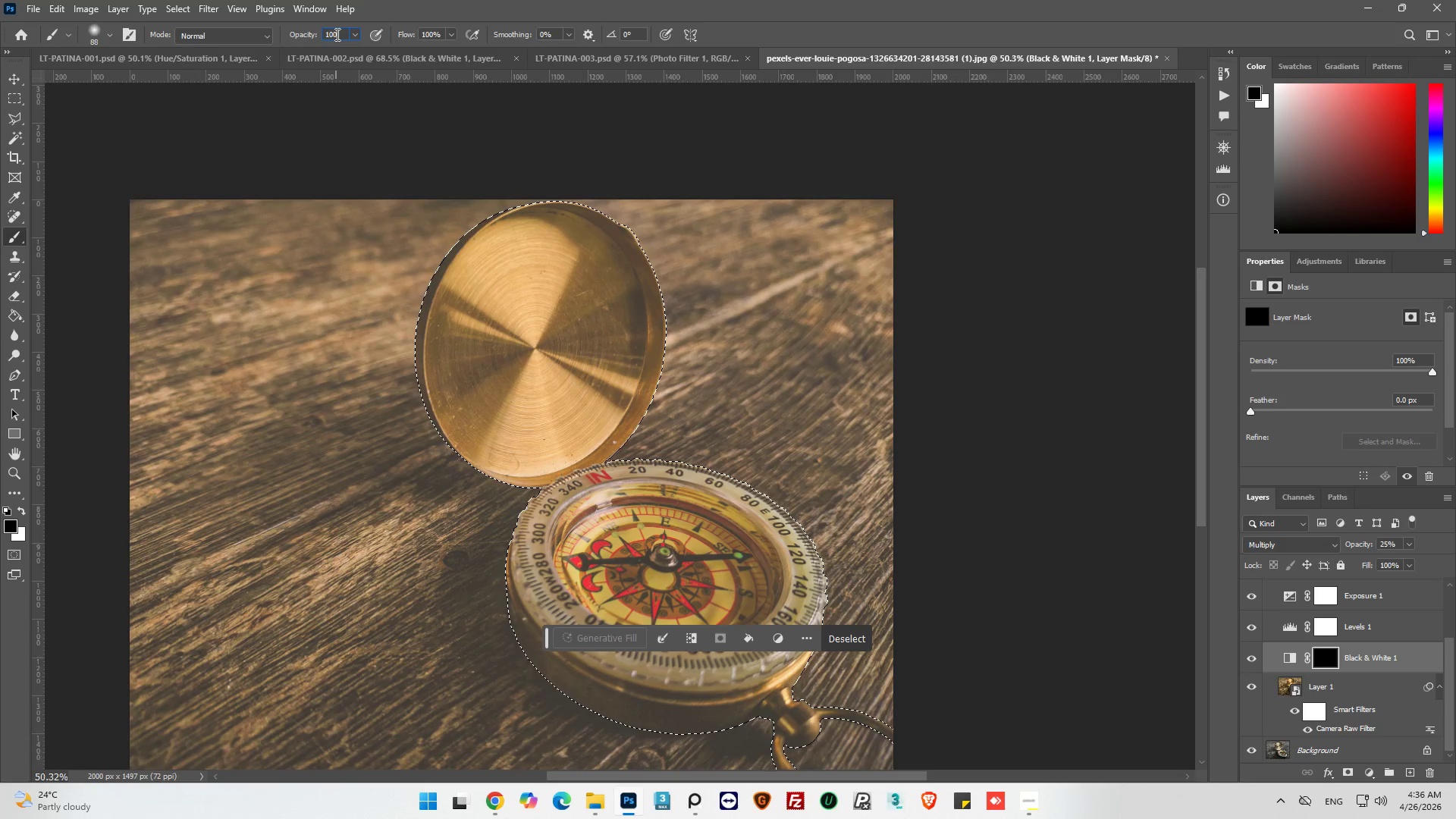 
key(Enter)
 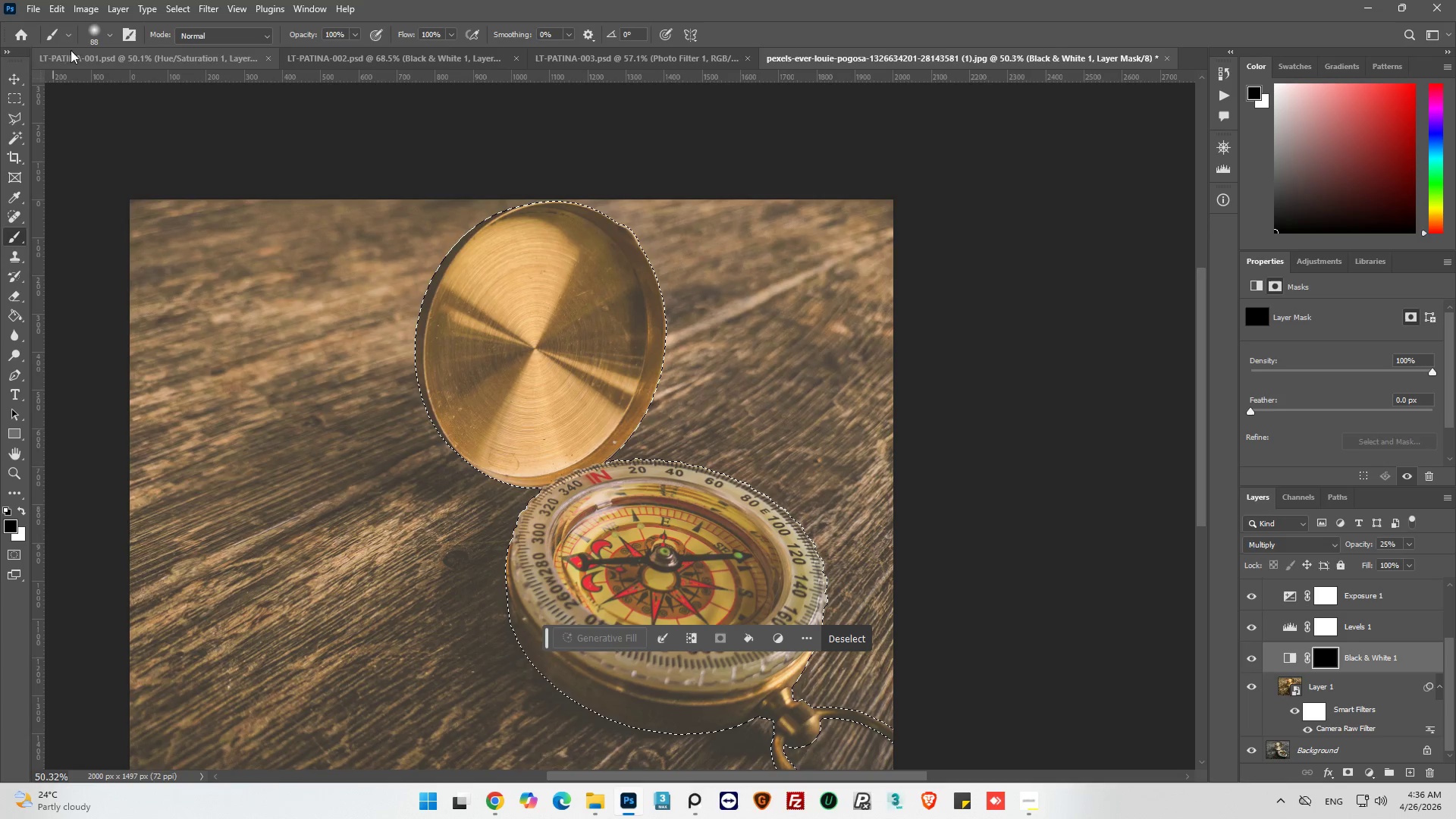 
left_click([113, 33])
 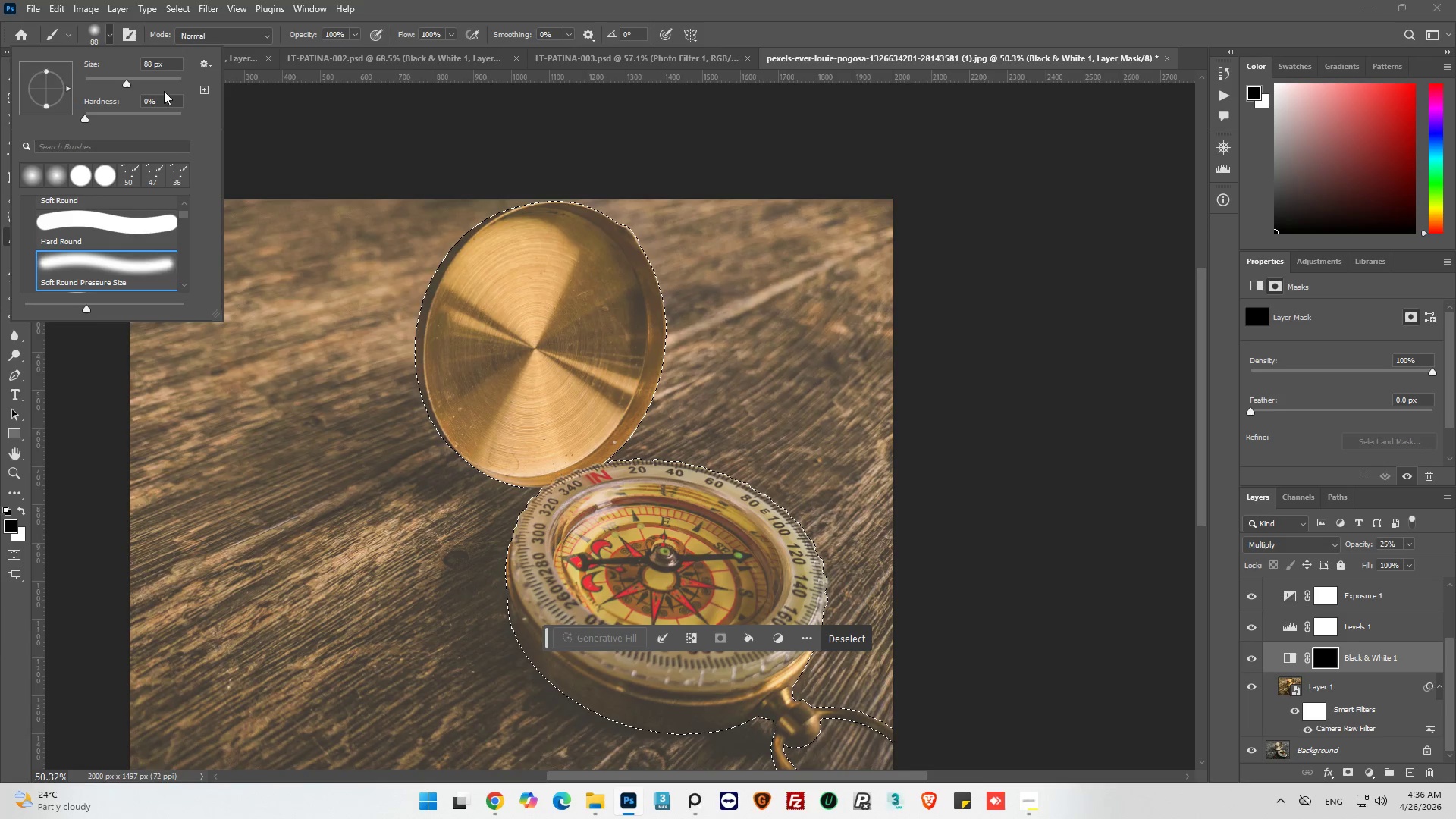 
left_click_drag(start_coordinate=[128, 80], to_coordinate=[155, 86])
 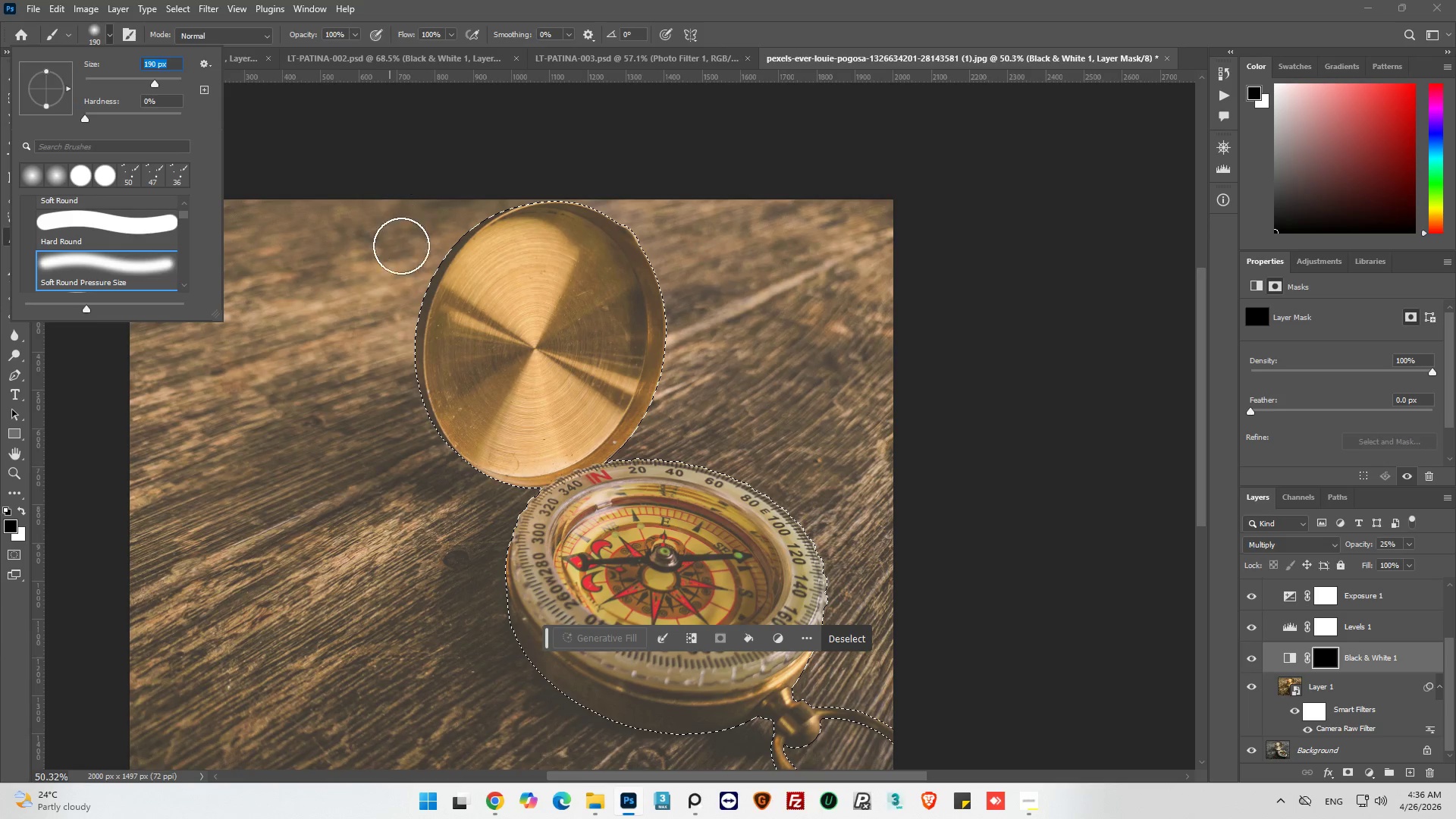 
left_click_drag(start_coordinate=[409, 249], to_coordinate=[578, 224])
 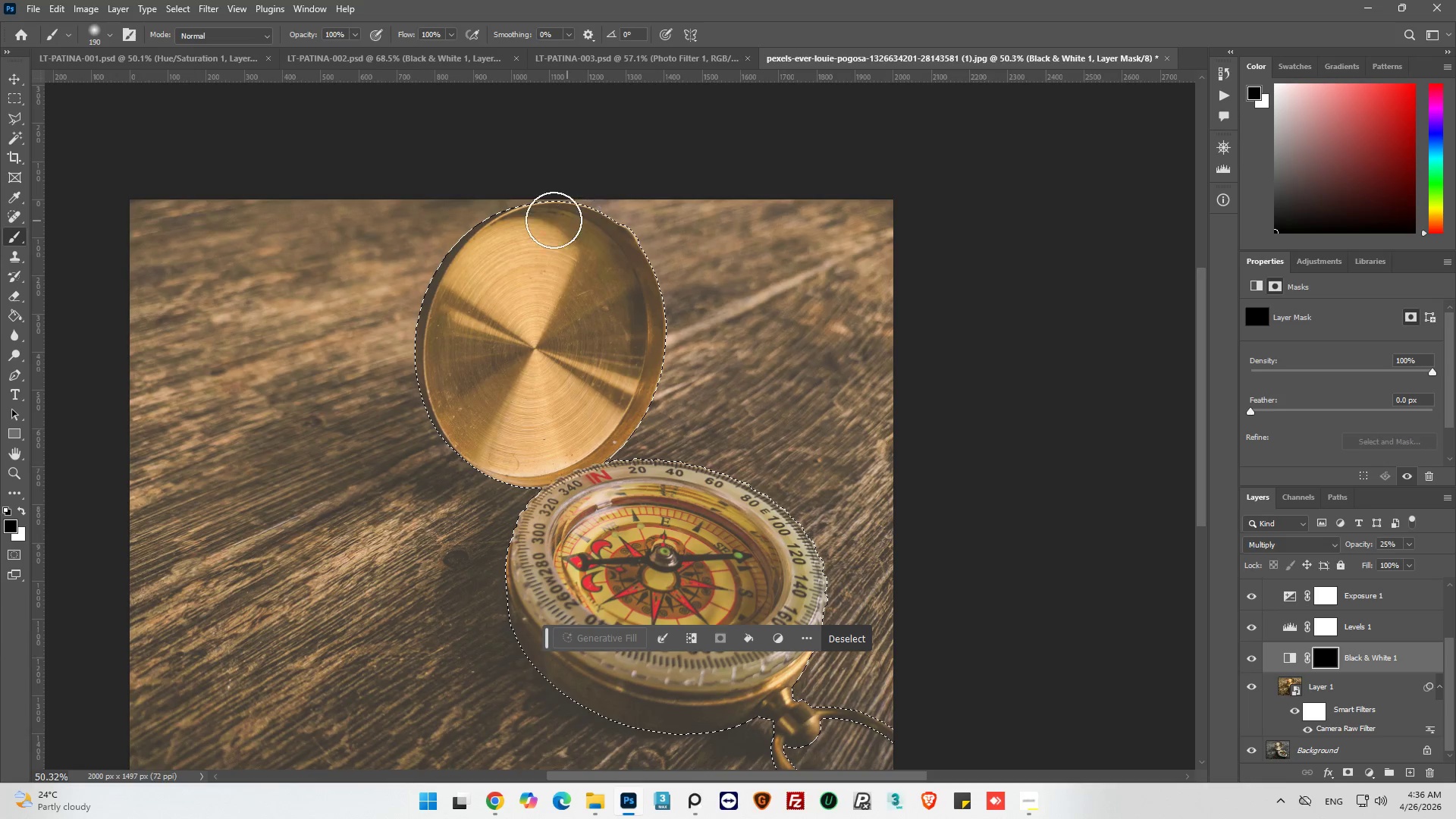 
left_click_drag(start_coordinate=[551, 220], to_coordinate=[482, 322])
 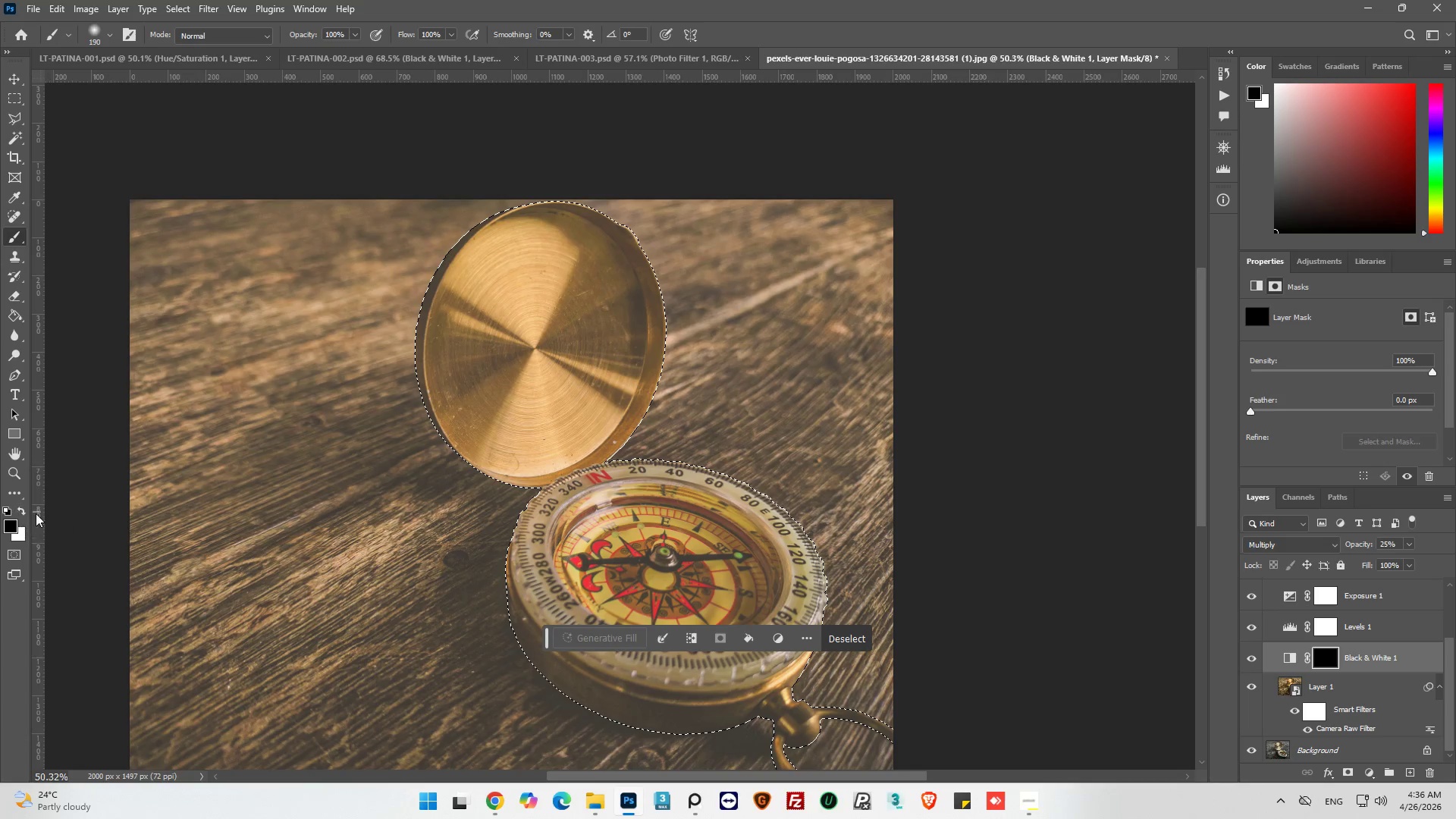 
left_click([15, 511])
 